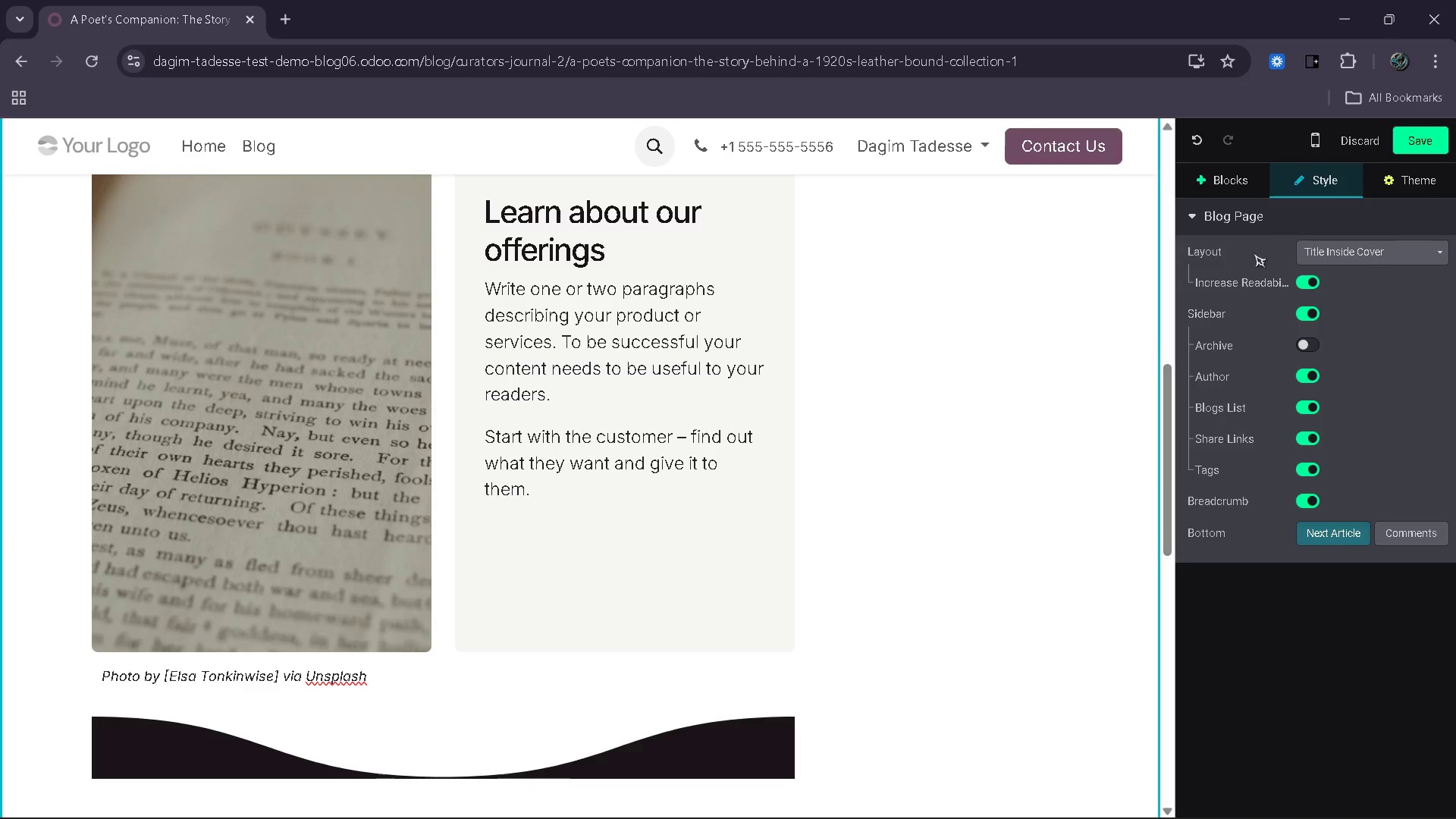 
left_click([1241, 173])
 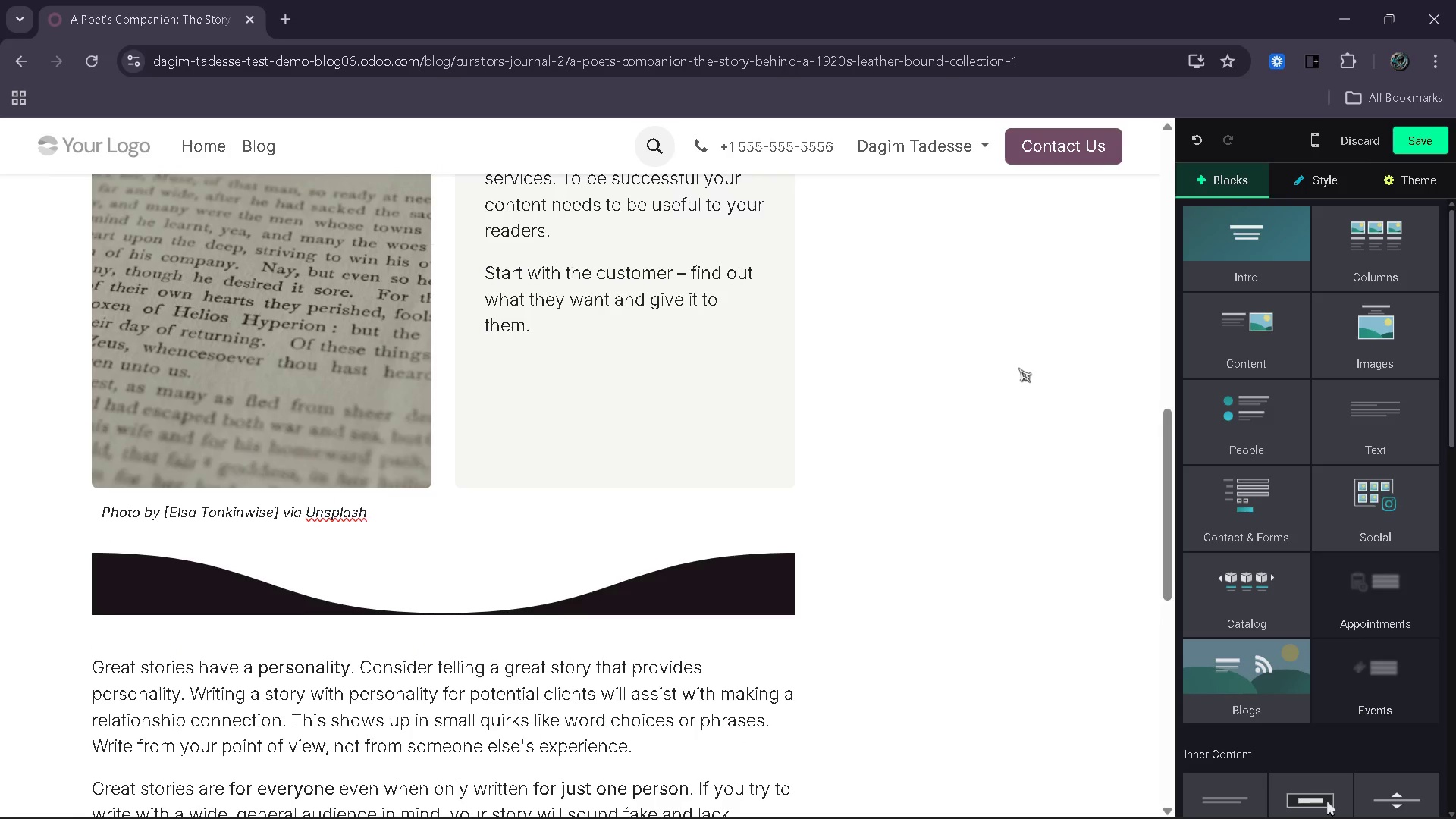 
wait(8.97)
 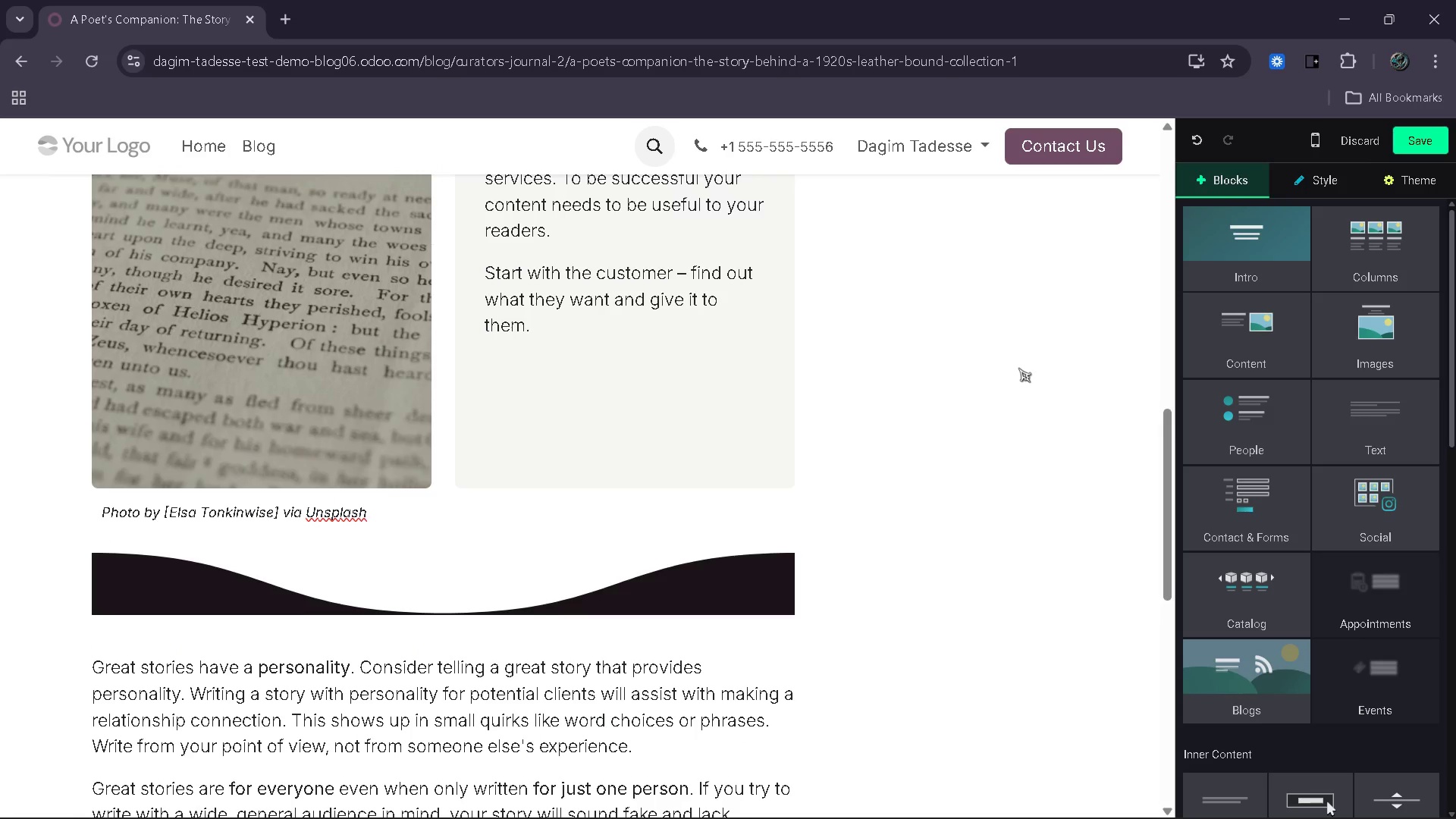 
left_click([748, 593])
 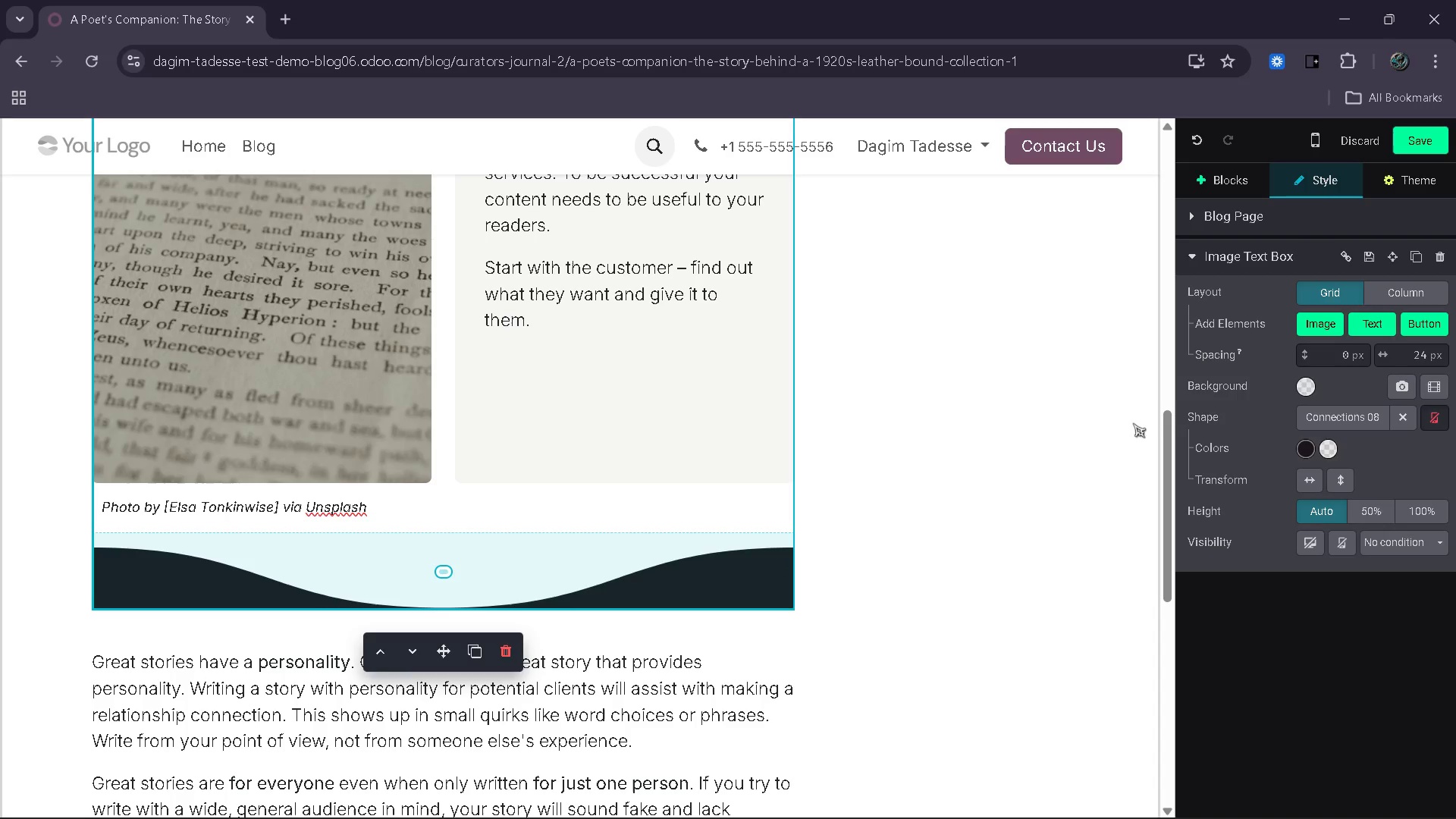 
mouse_move([1046, 453])
 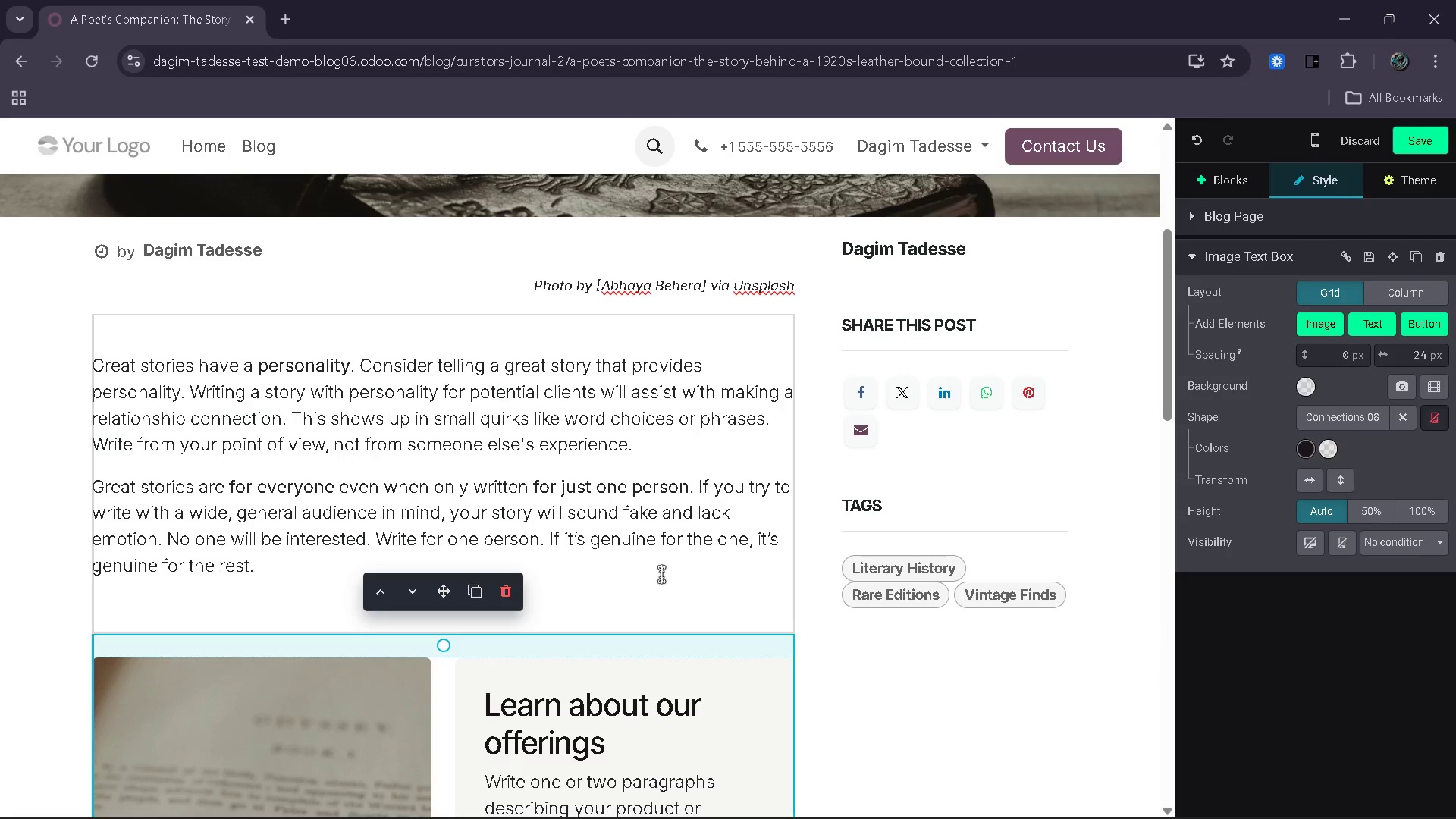 
wait(10.5)
 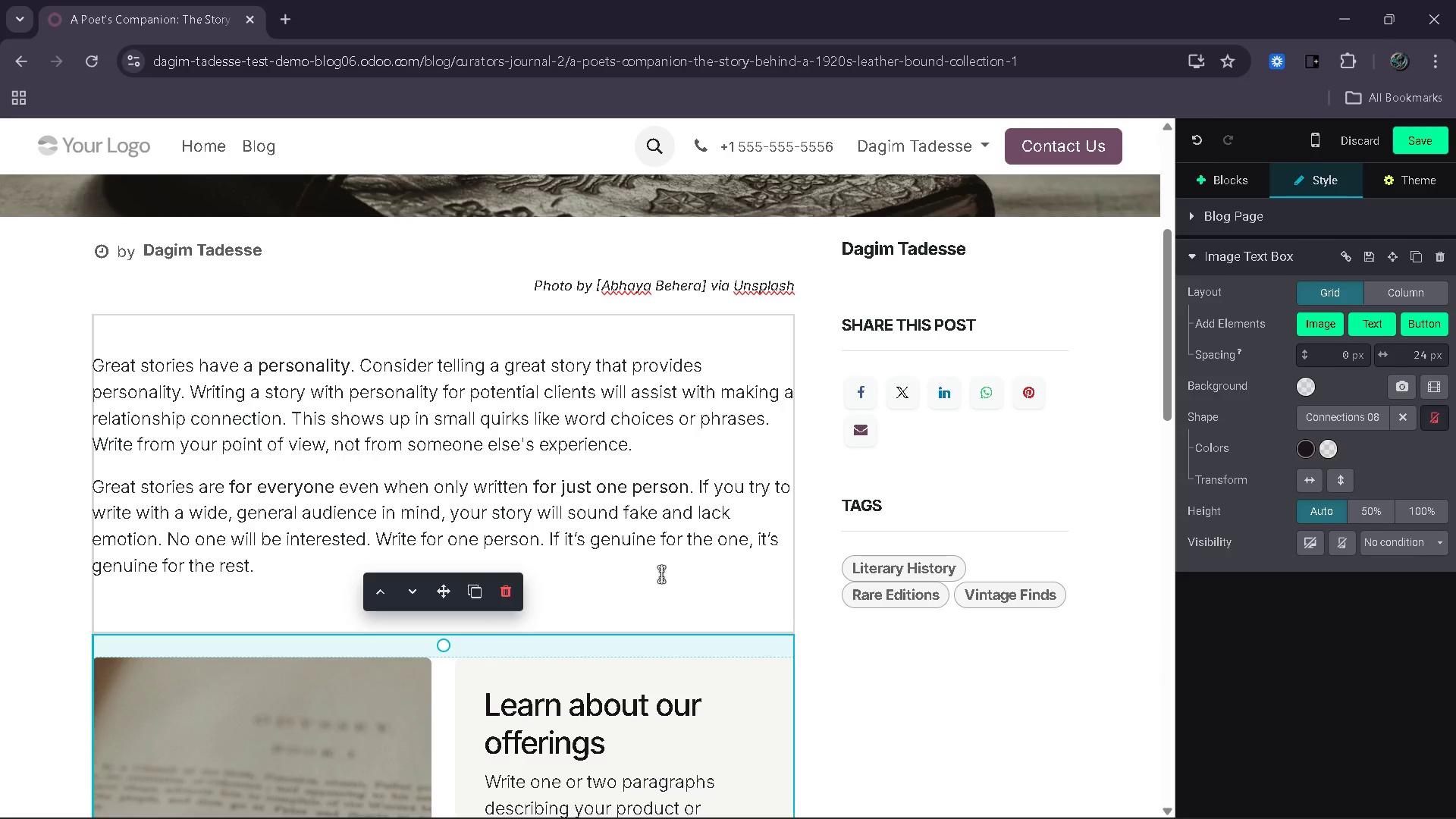 
left_click([1414, 146])
 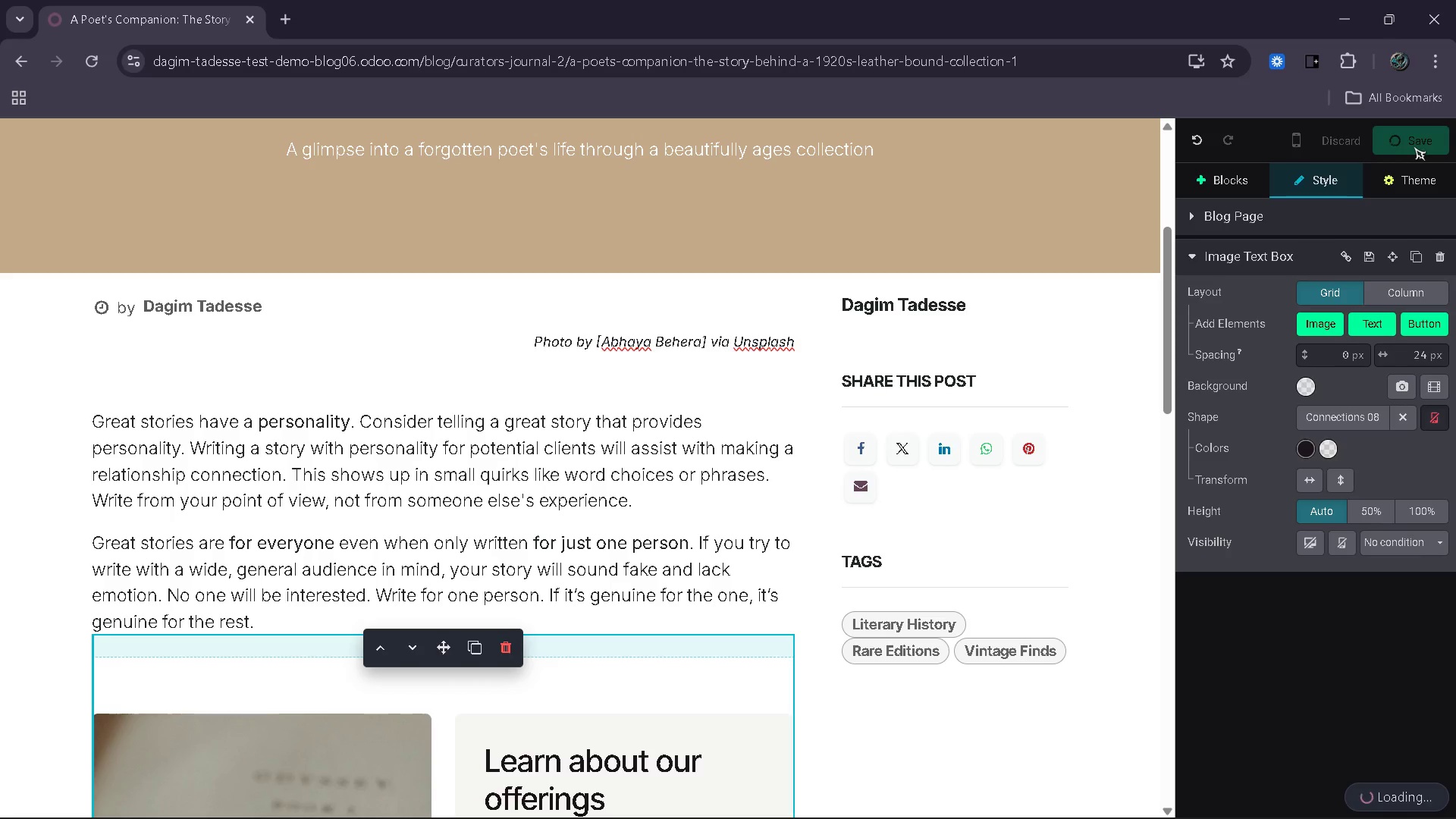 
wait(12.69)
 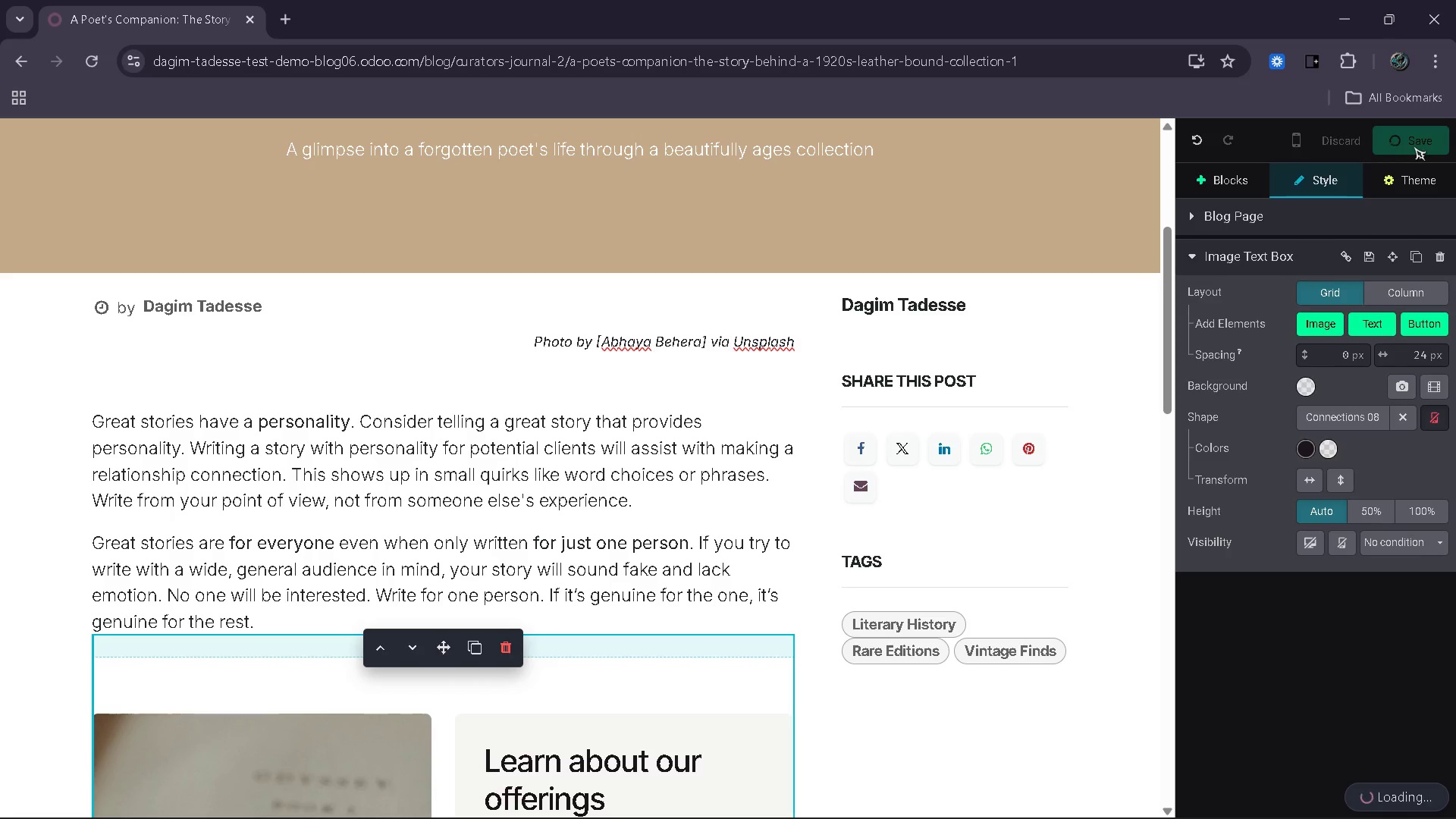 
left_click([1430, 129])
 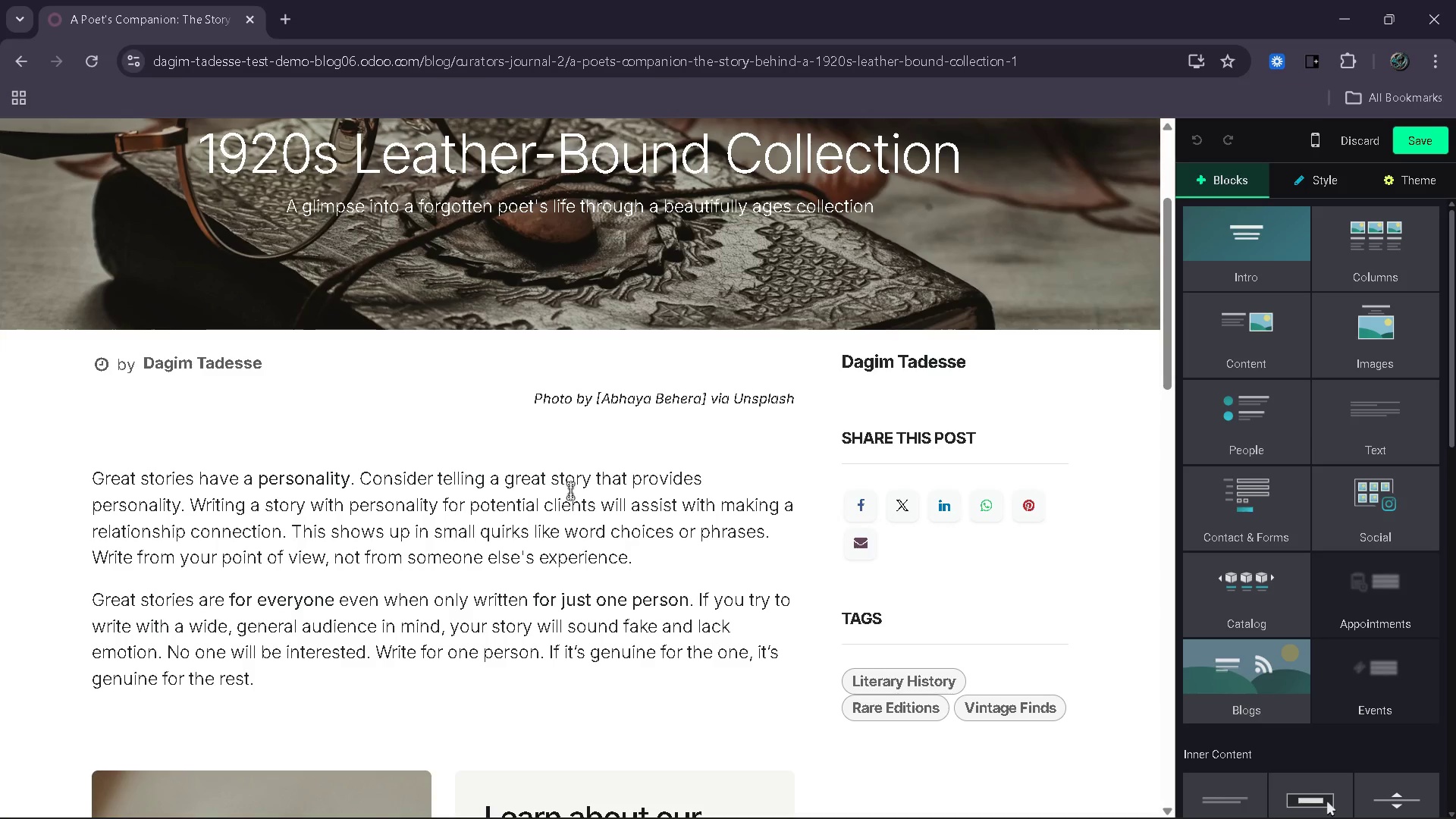 
wait(5.22)
 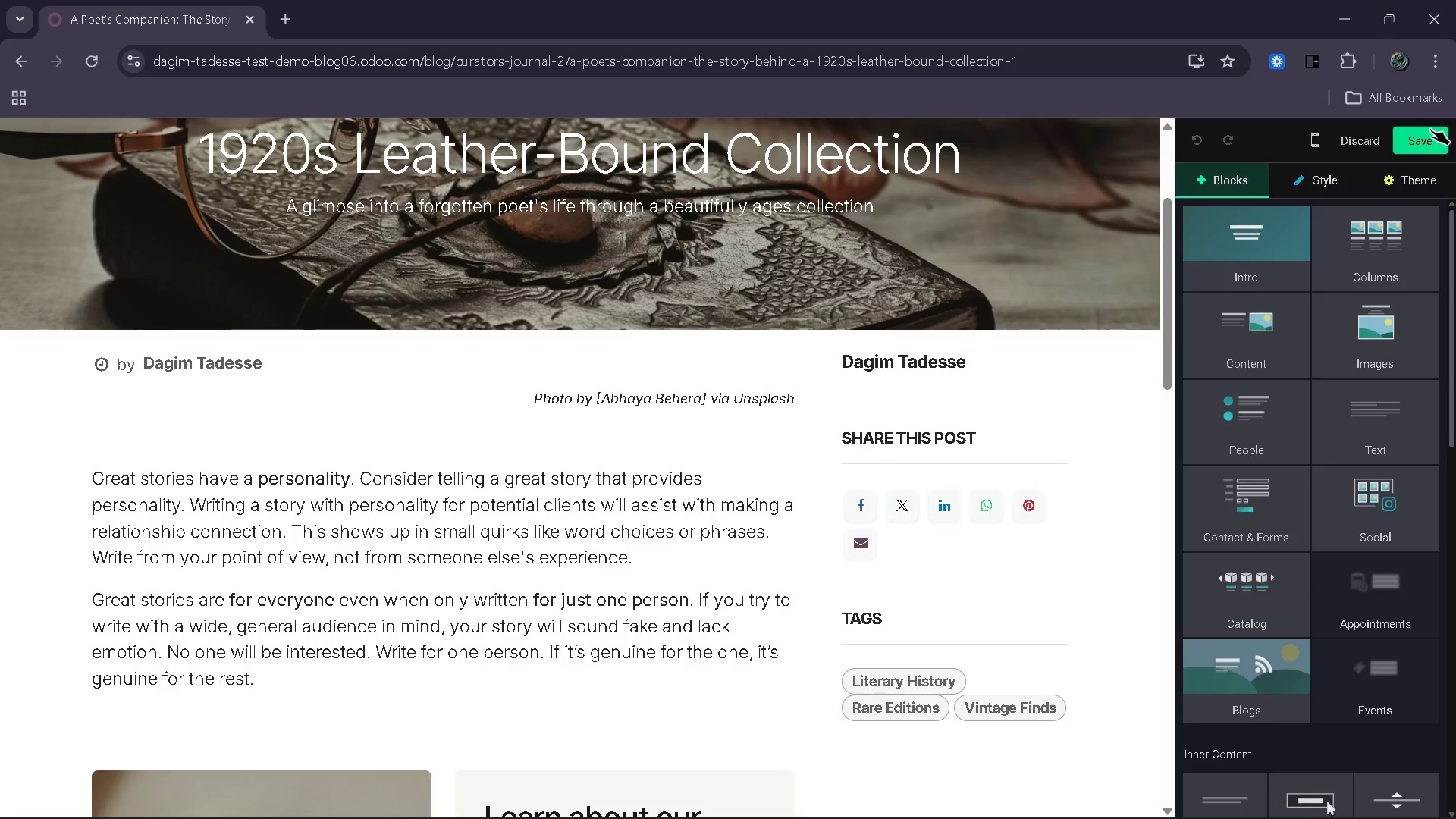 
left_click_drag(start_coordinate=[280, 694], to_coordinate=[92, 488])
 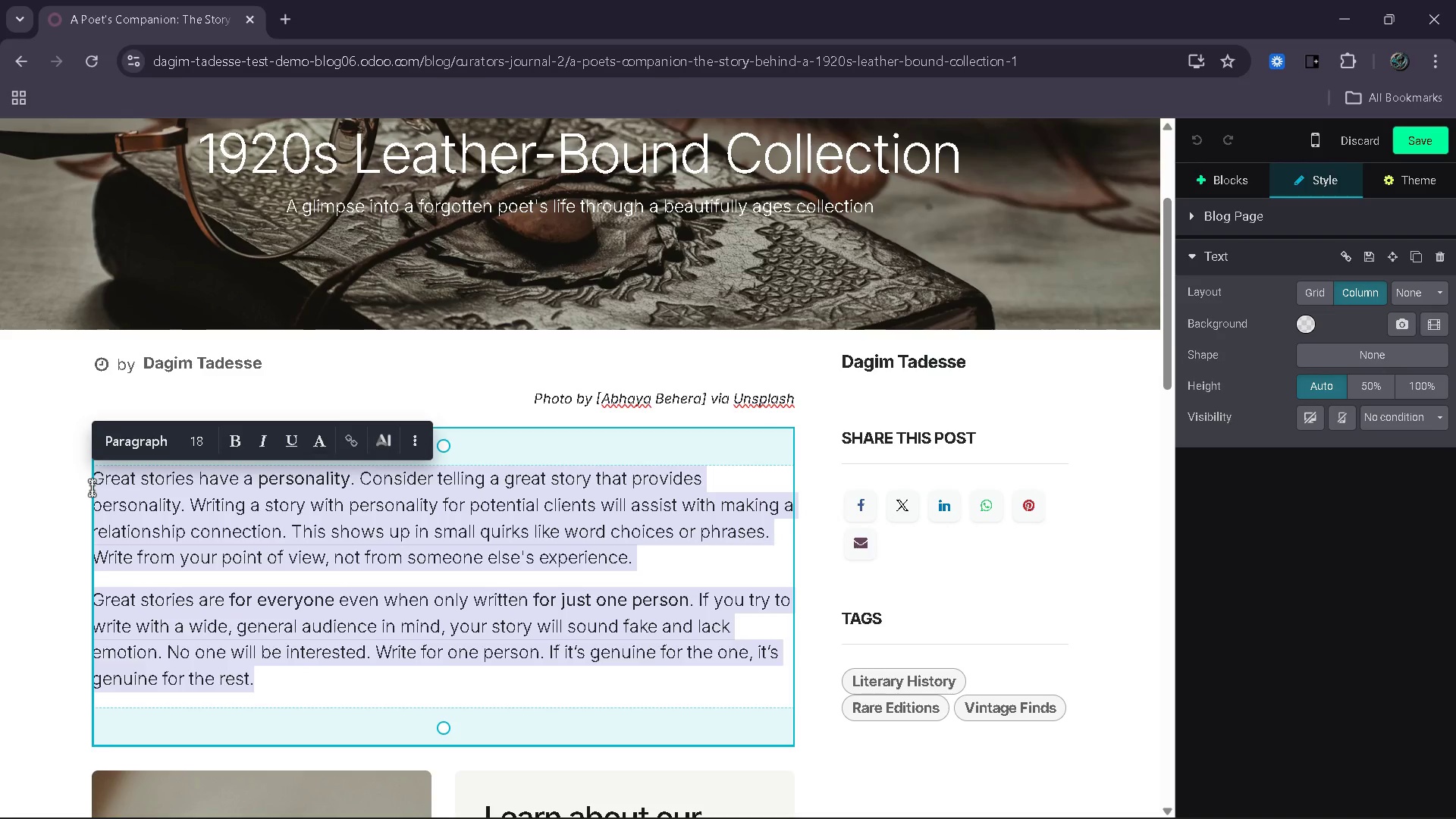 
type(Abook)
key(Backspace)
key(Backspace)
key(Backspace)
key(Backspace)
type( Book That Carries a Life Within ITs )
key(Backspace)
key(Backspace)
key(Backspace)
type(ts PAges)
 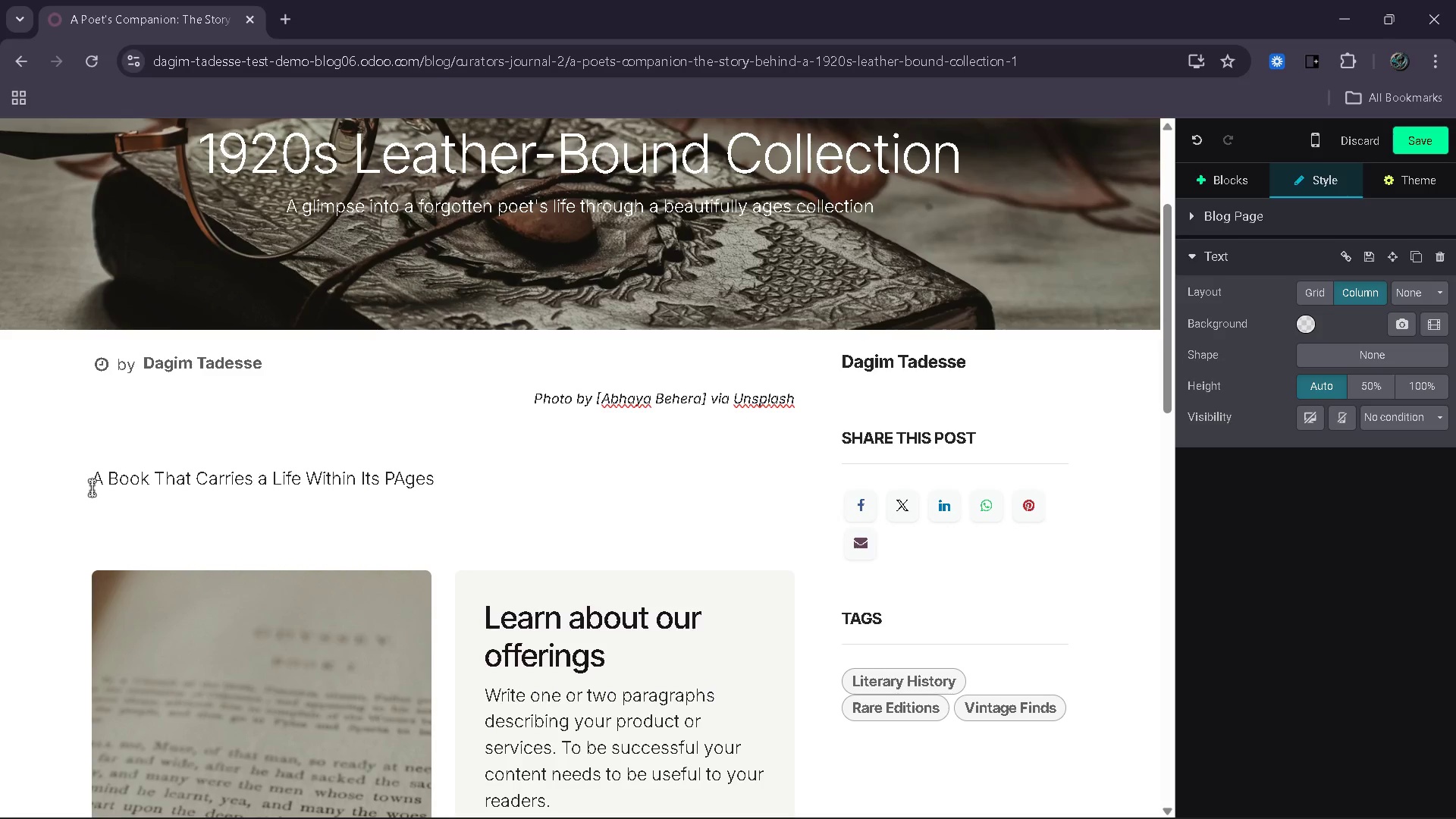 
left_click([406, 481])
 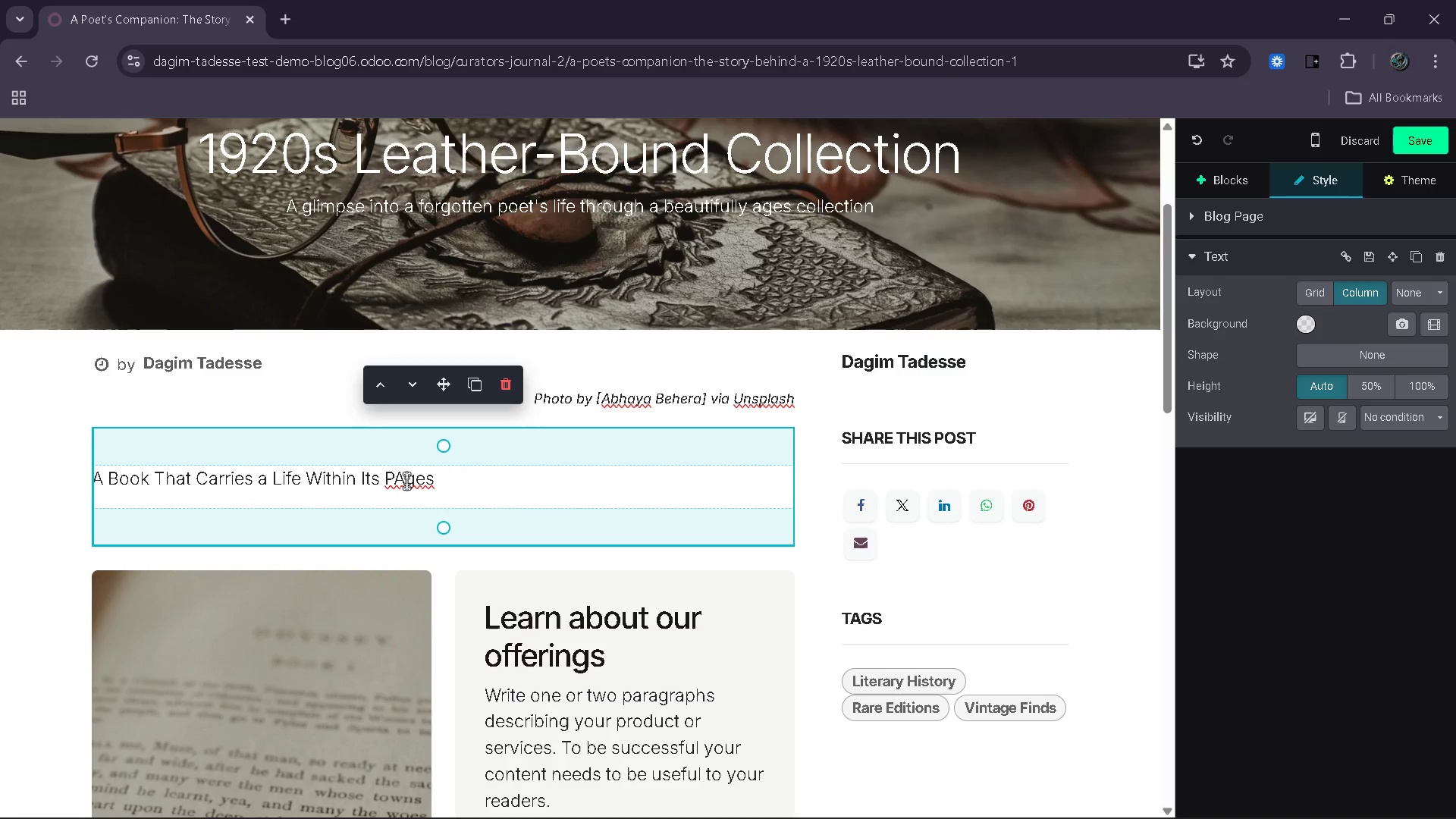 
key(Backspace)
 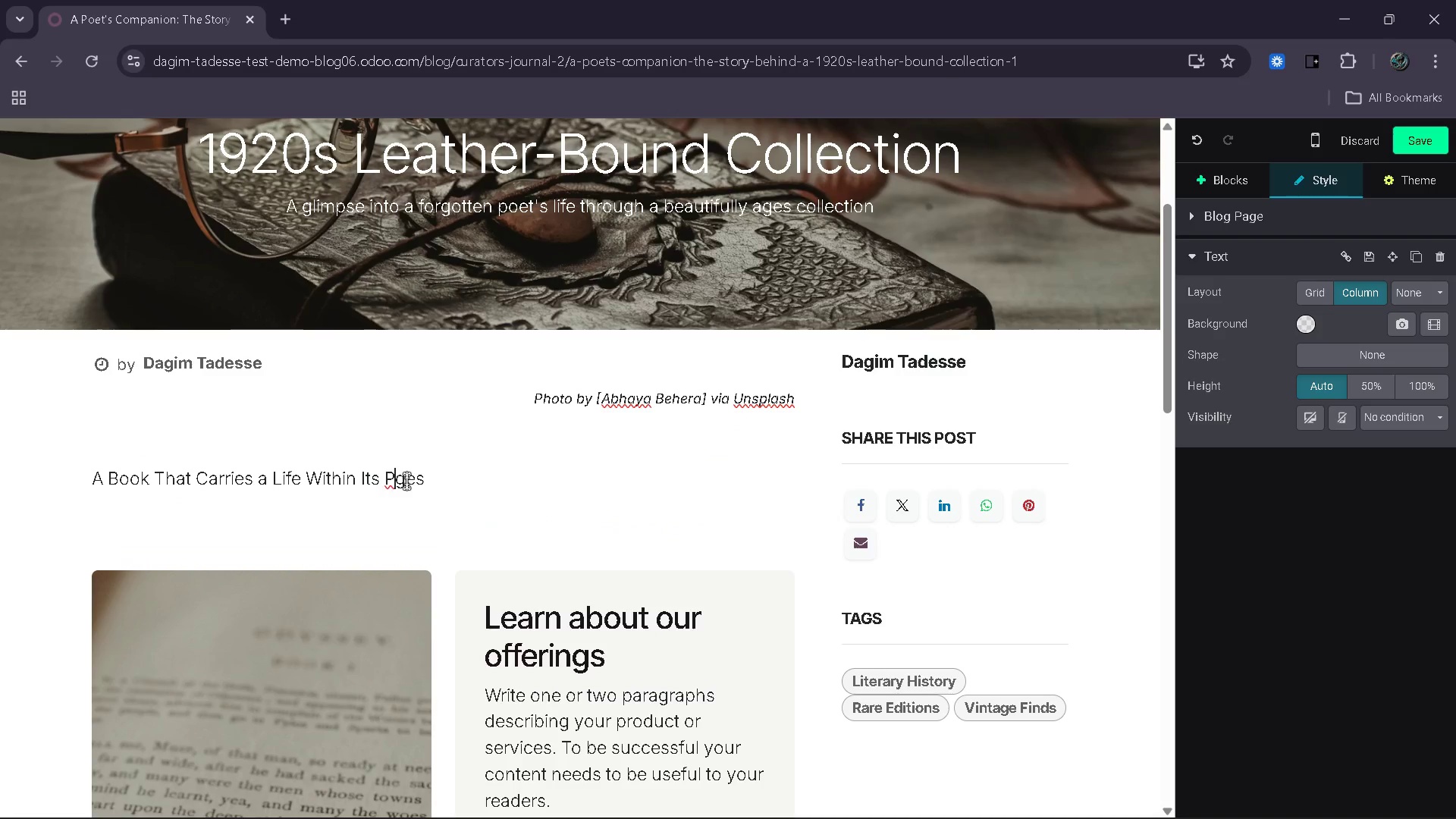 
key(A)
 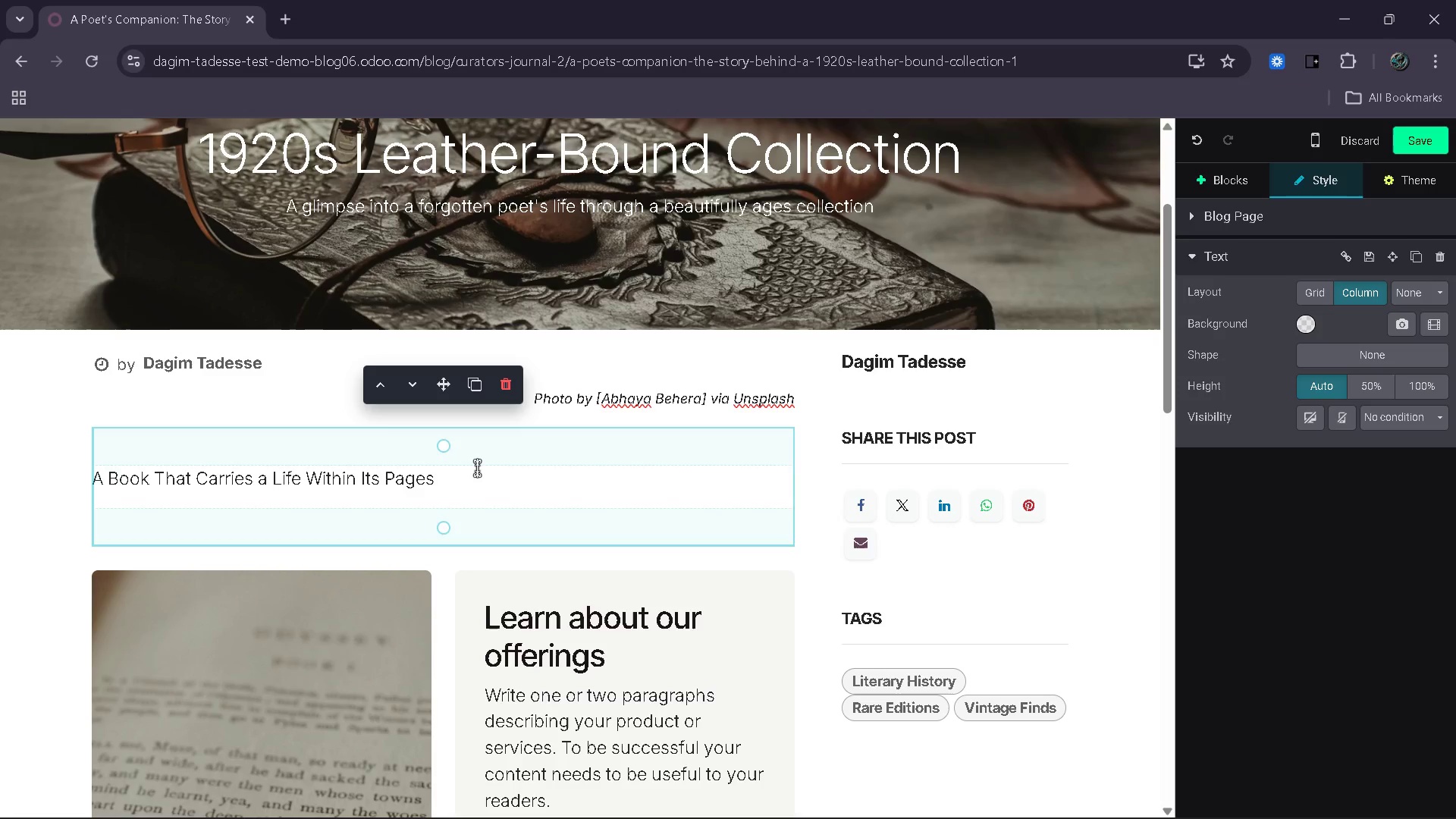 
left_click_drag(start_coordinate=[470, 473], to_coordinate=[89, 488])
 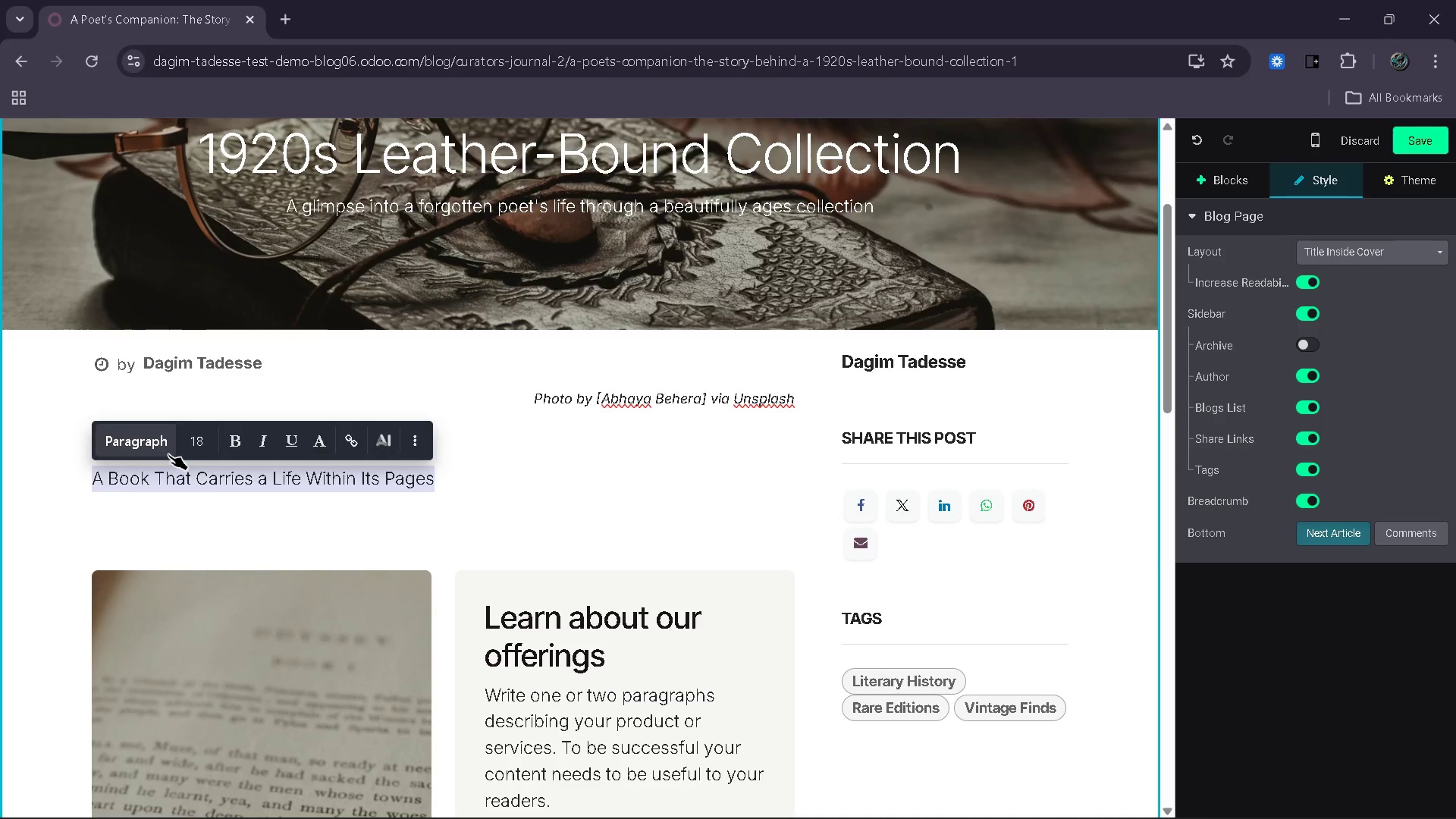 
left_click([162, 447])
 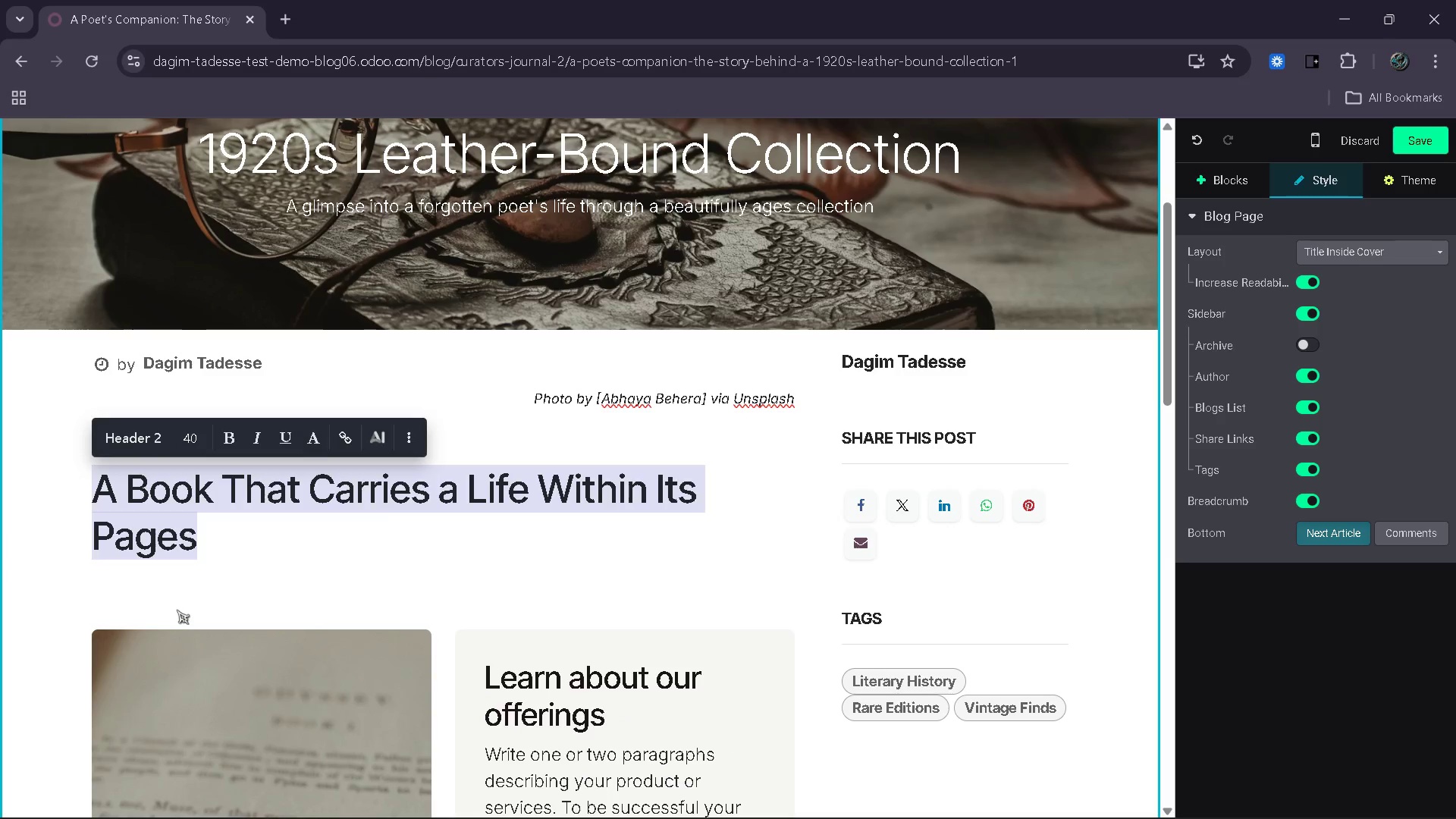 
left_click([416, 538])
 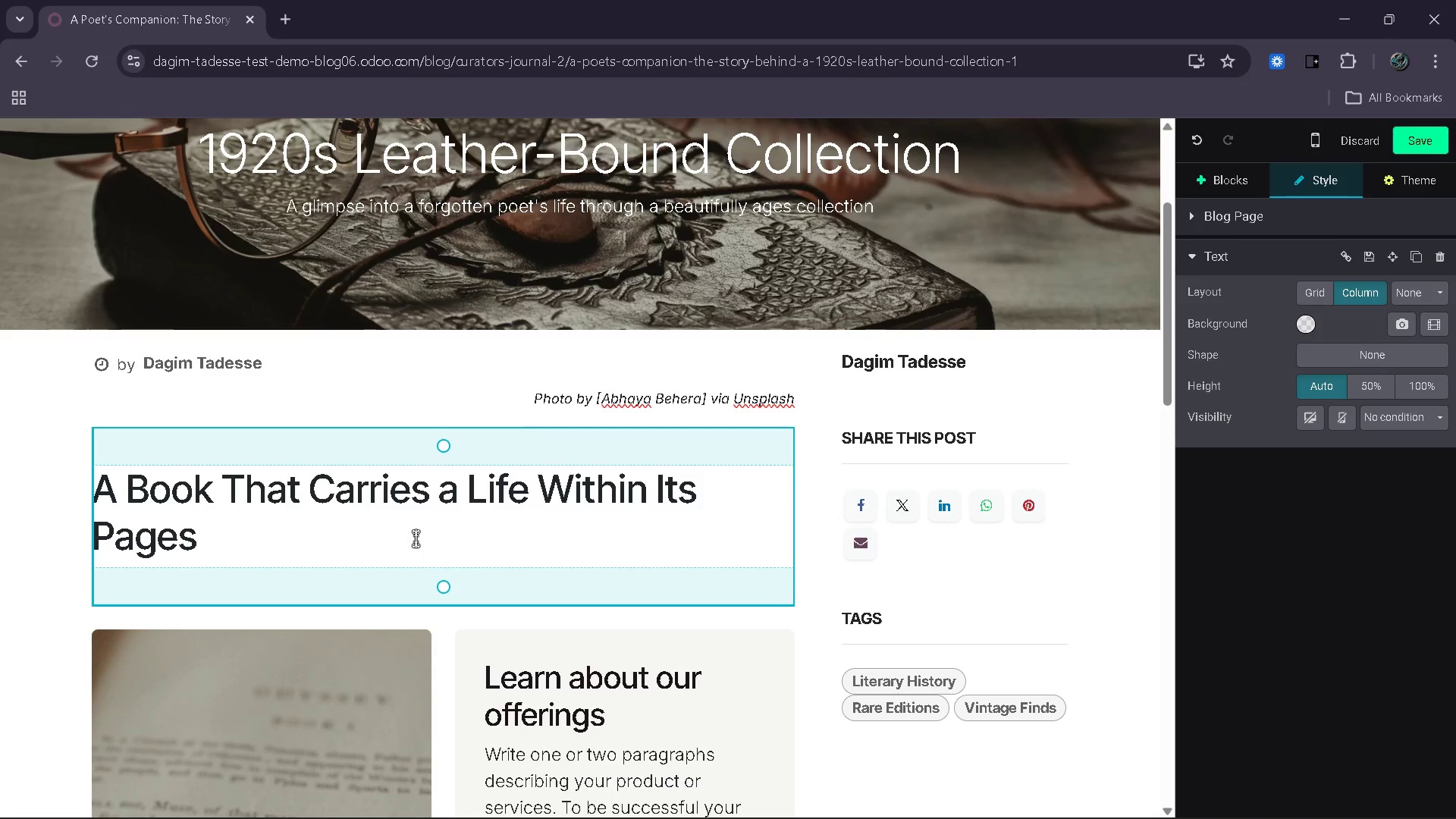 
key(Enter)
 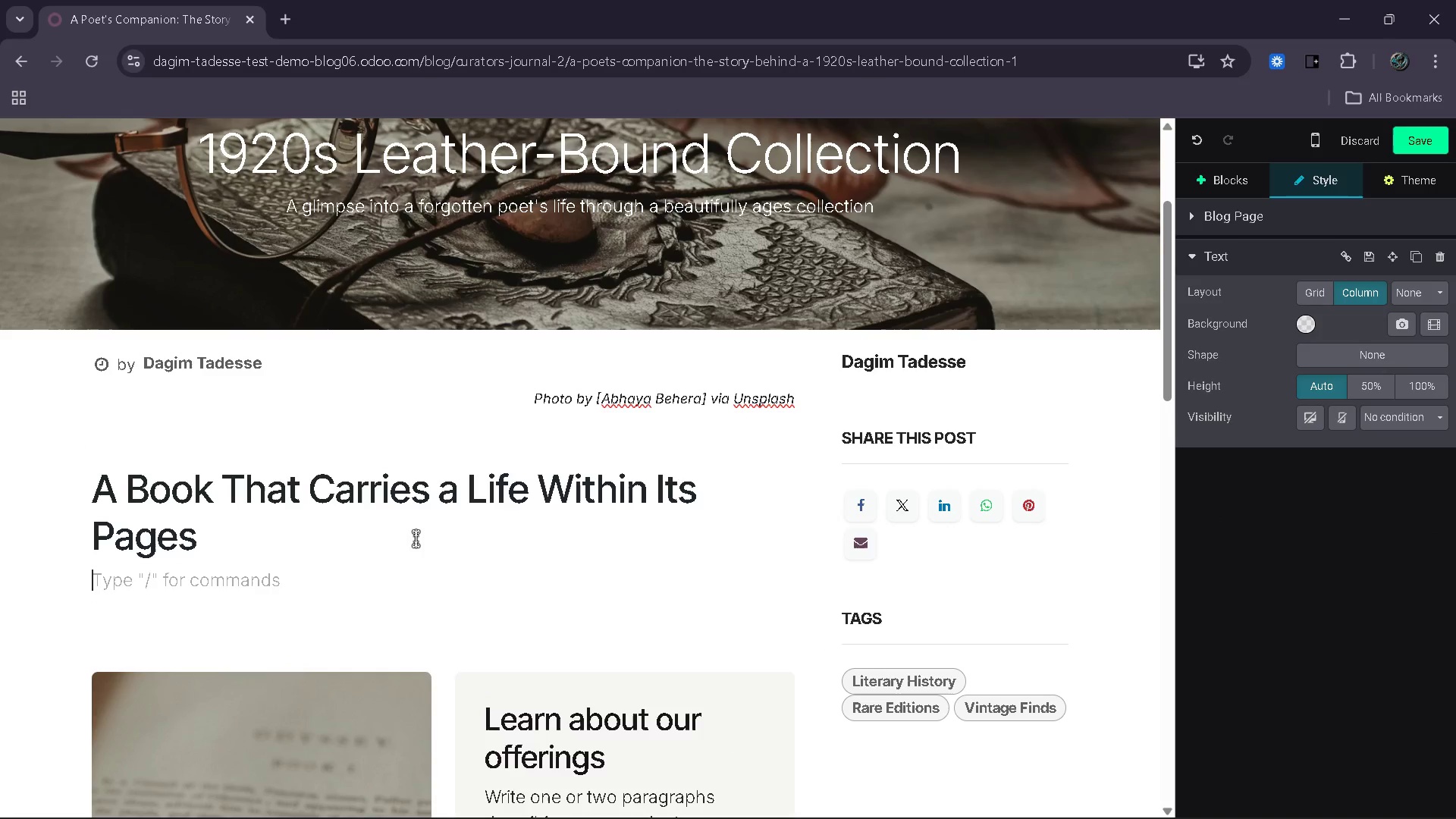 
type(There are books you read,)
key(Backspace)
type( and then there are books that seem to have lived.)
 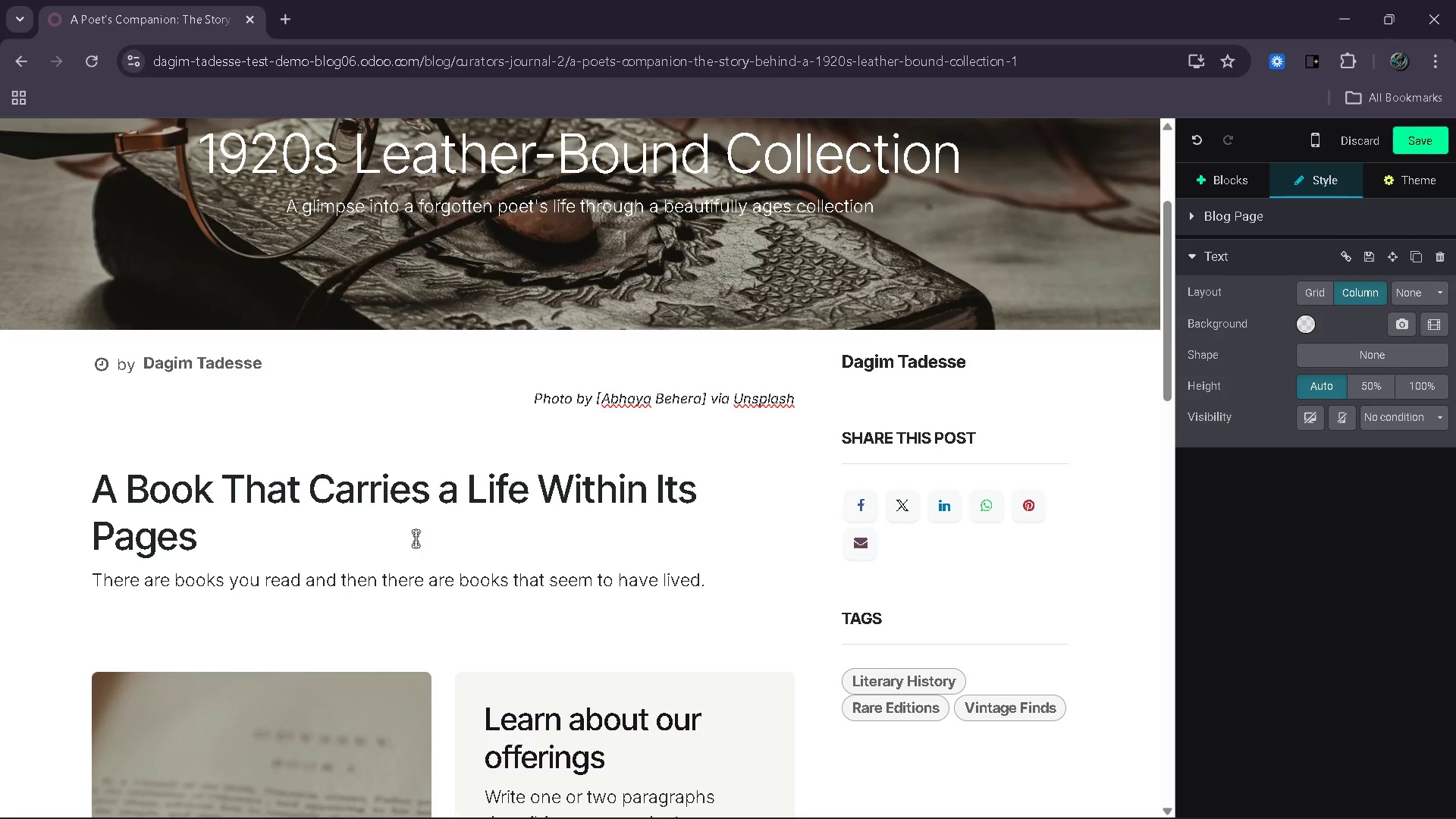 
key(Enter)
 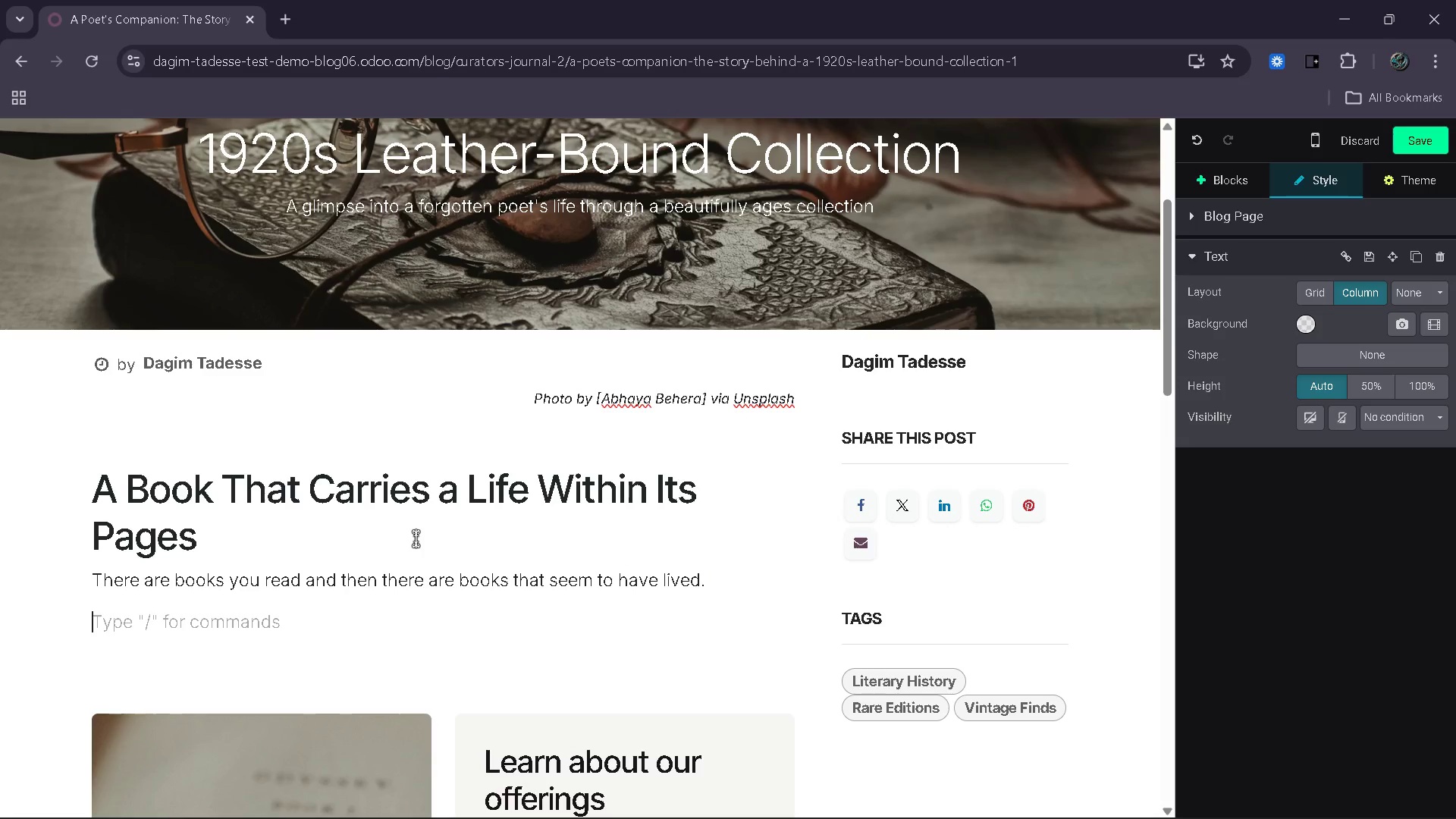 
type(This 1920s leather-bound poetry collection fails into the latter. Its worn edges and softened spine hint at yae)
key(Backspace)
key(Backspace)
type(ears of travel, quiet reading and perhaps moments of inspiration that shaped someone's life)
 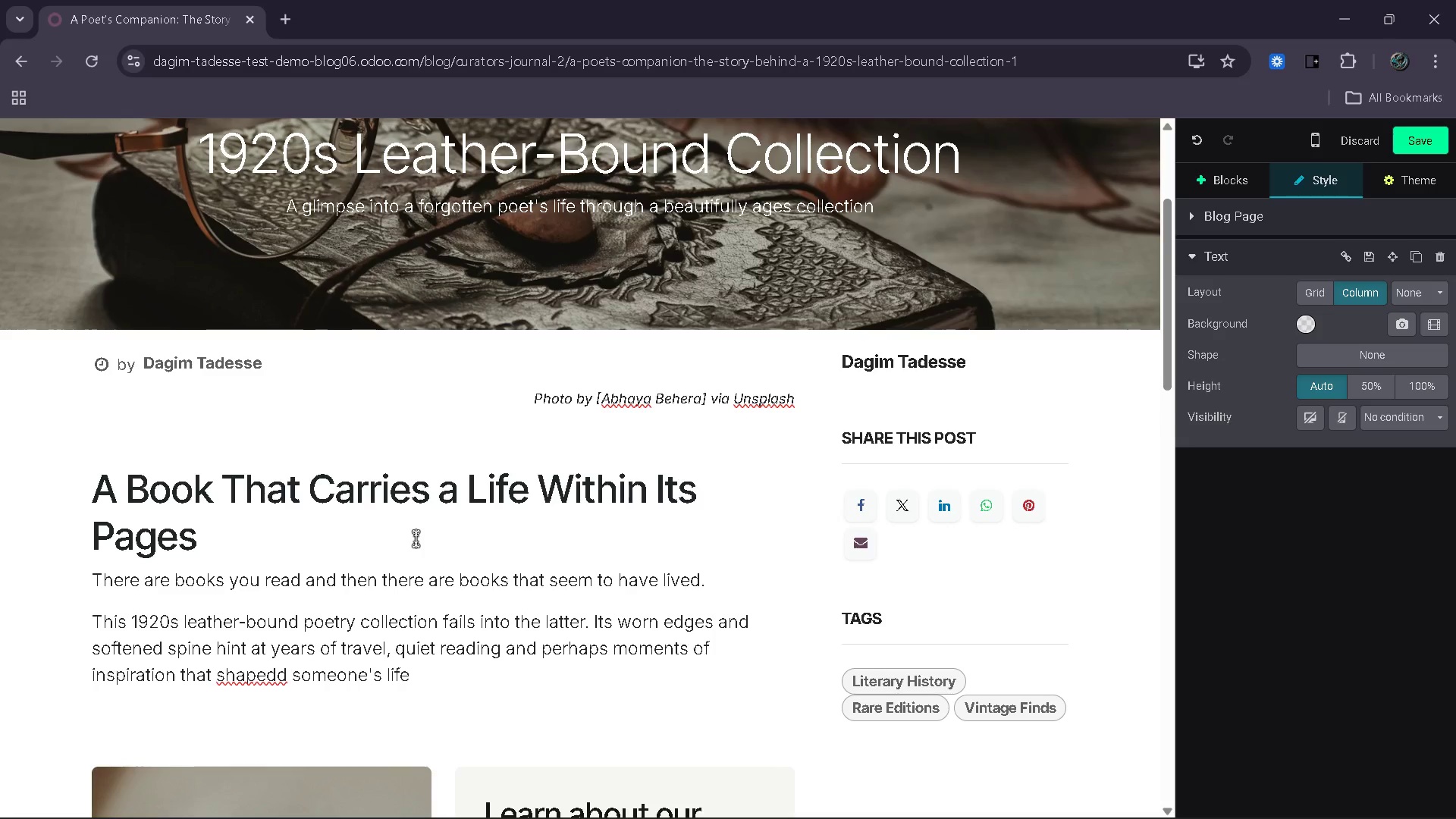 
 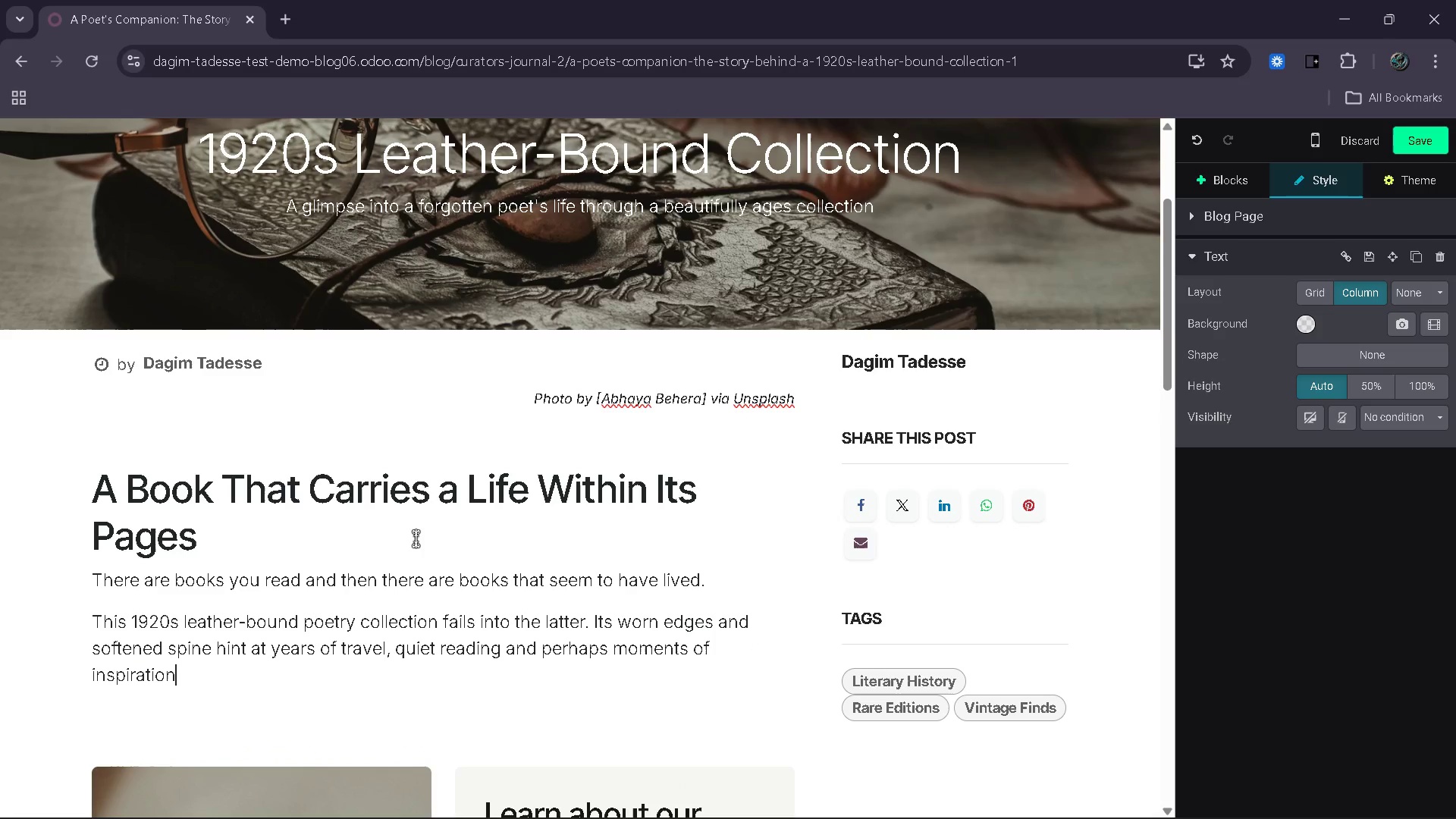 
hold_key(key=D, duration=14.16)
 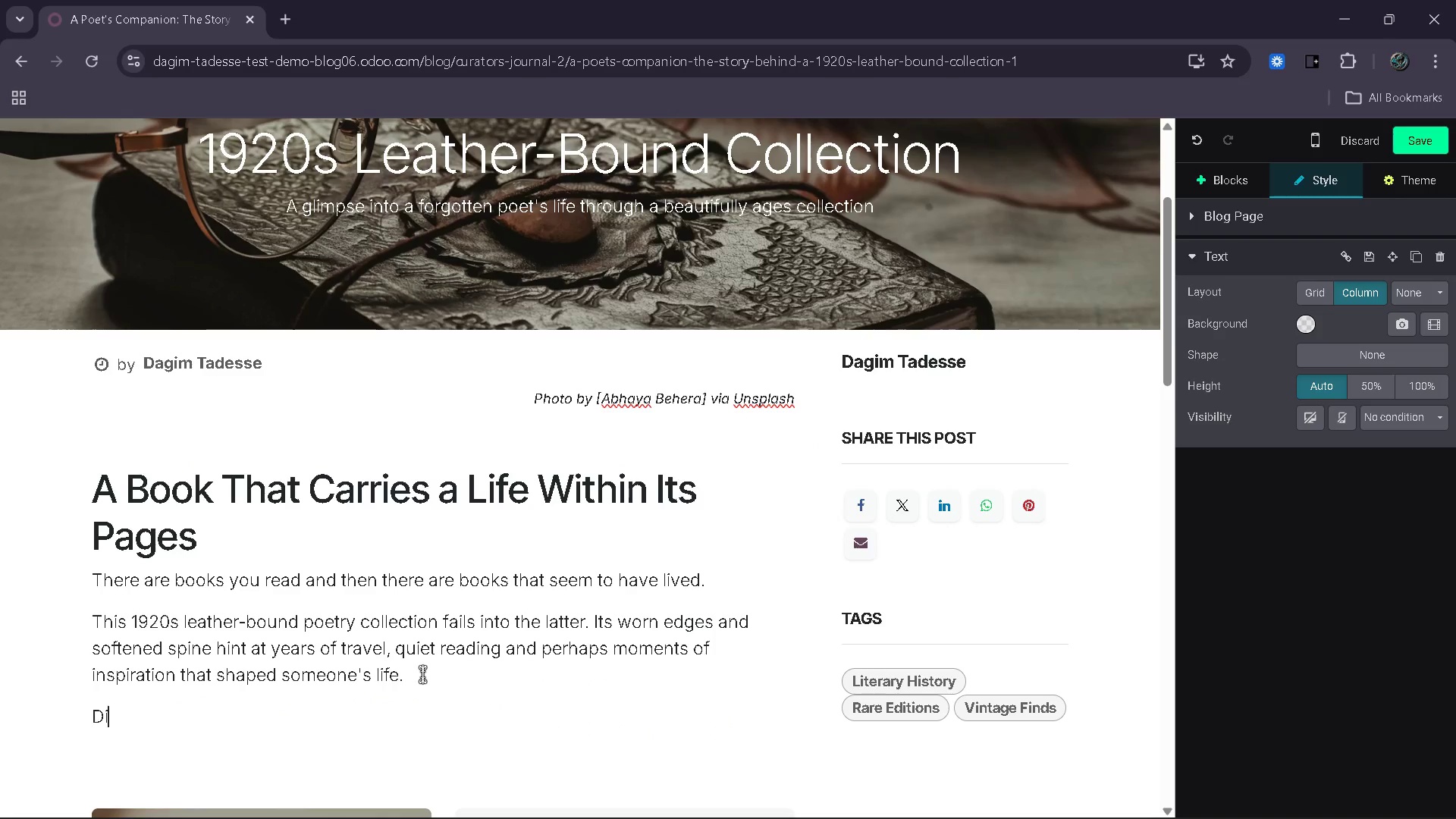 
left_click([287, 679])
 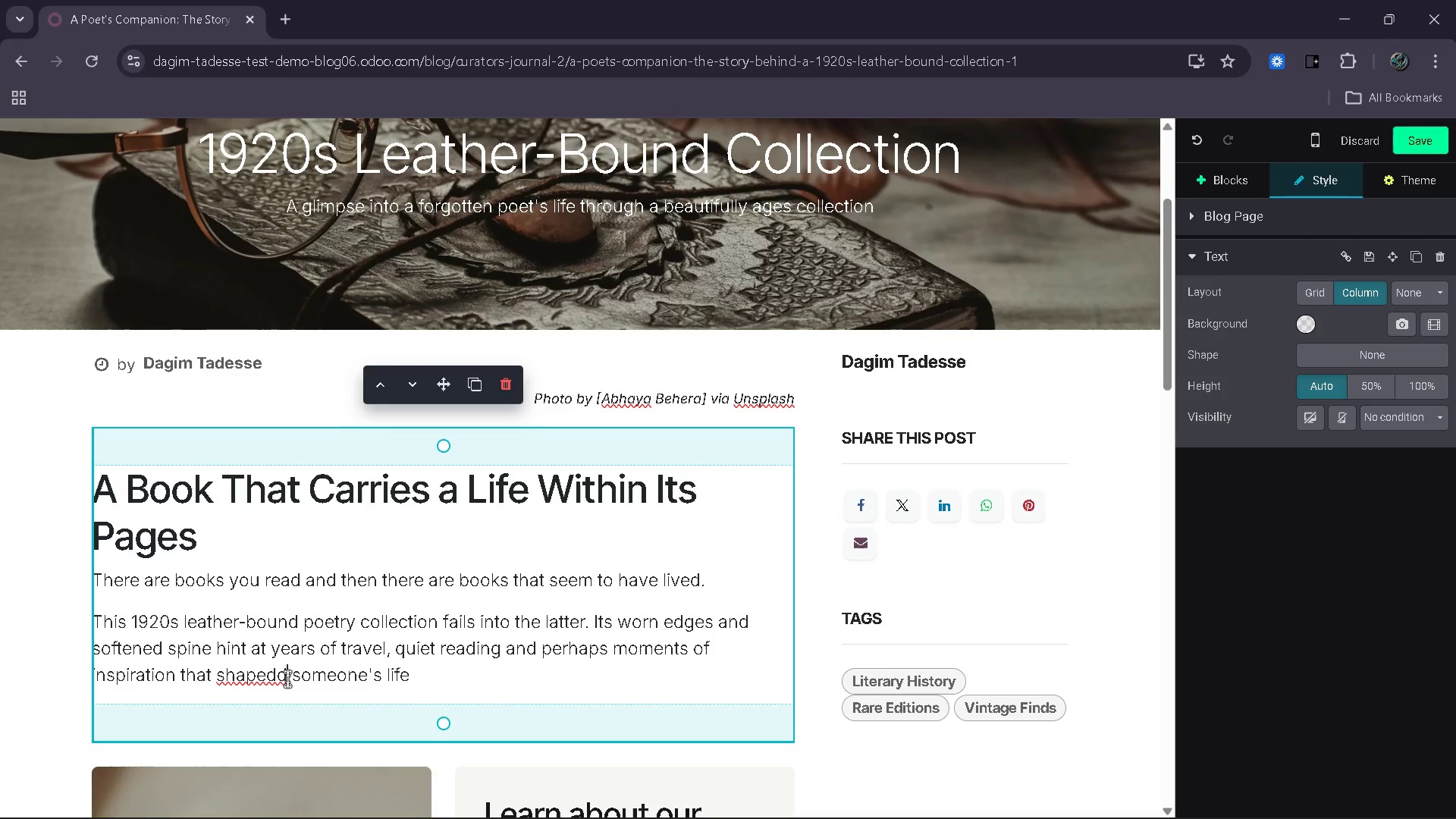 
key(Backspace)
 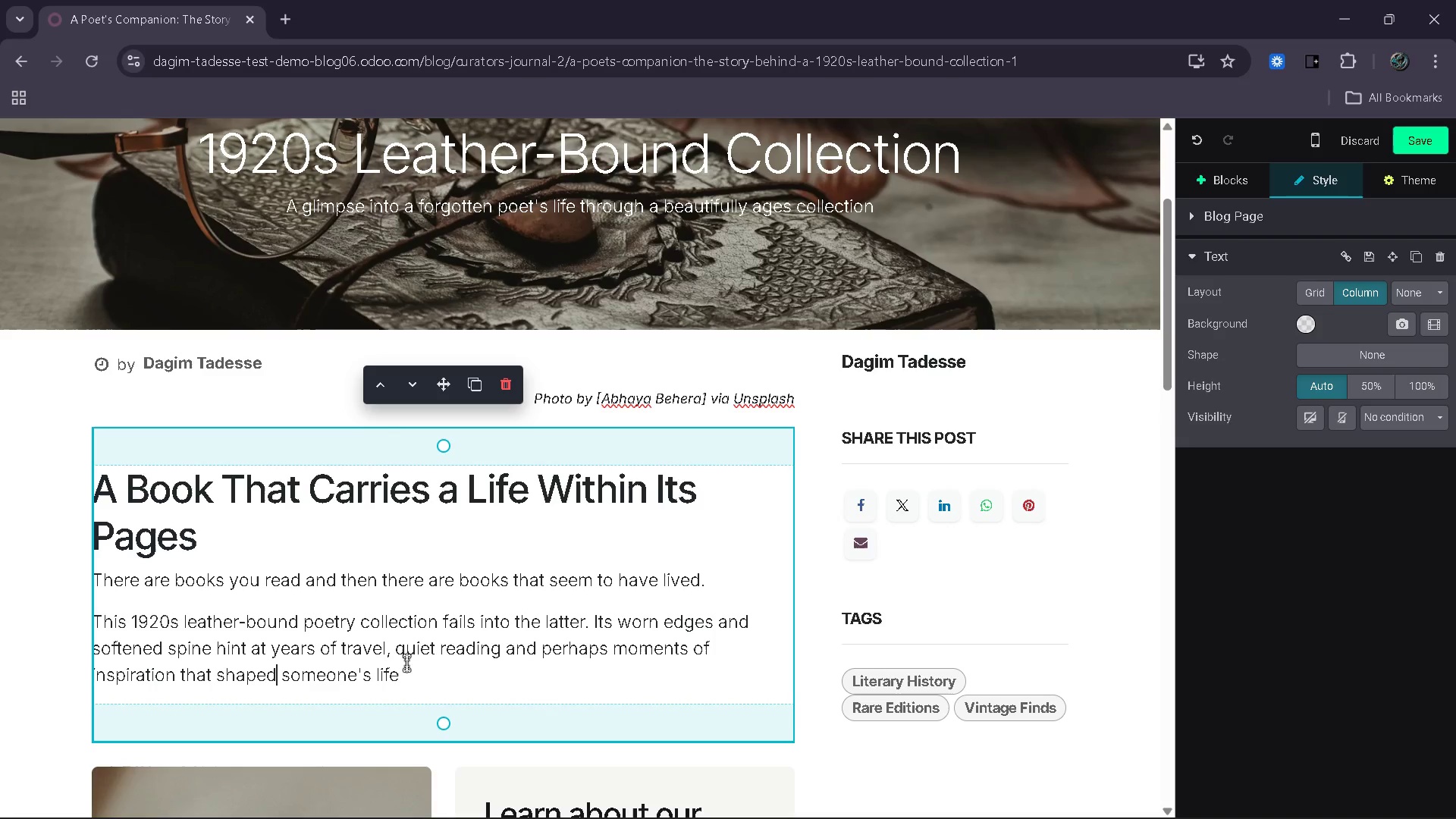 
left_click([422, 674])
 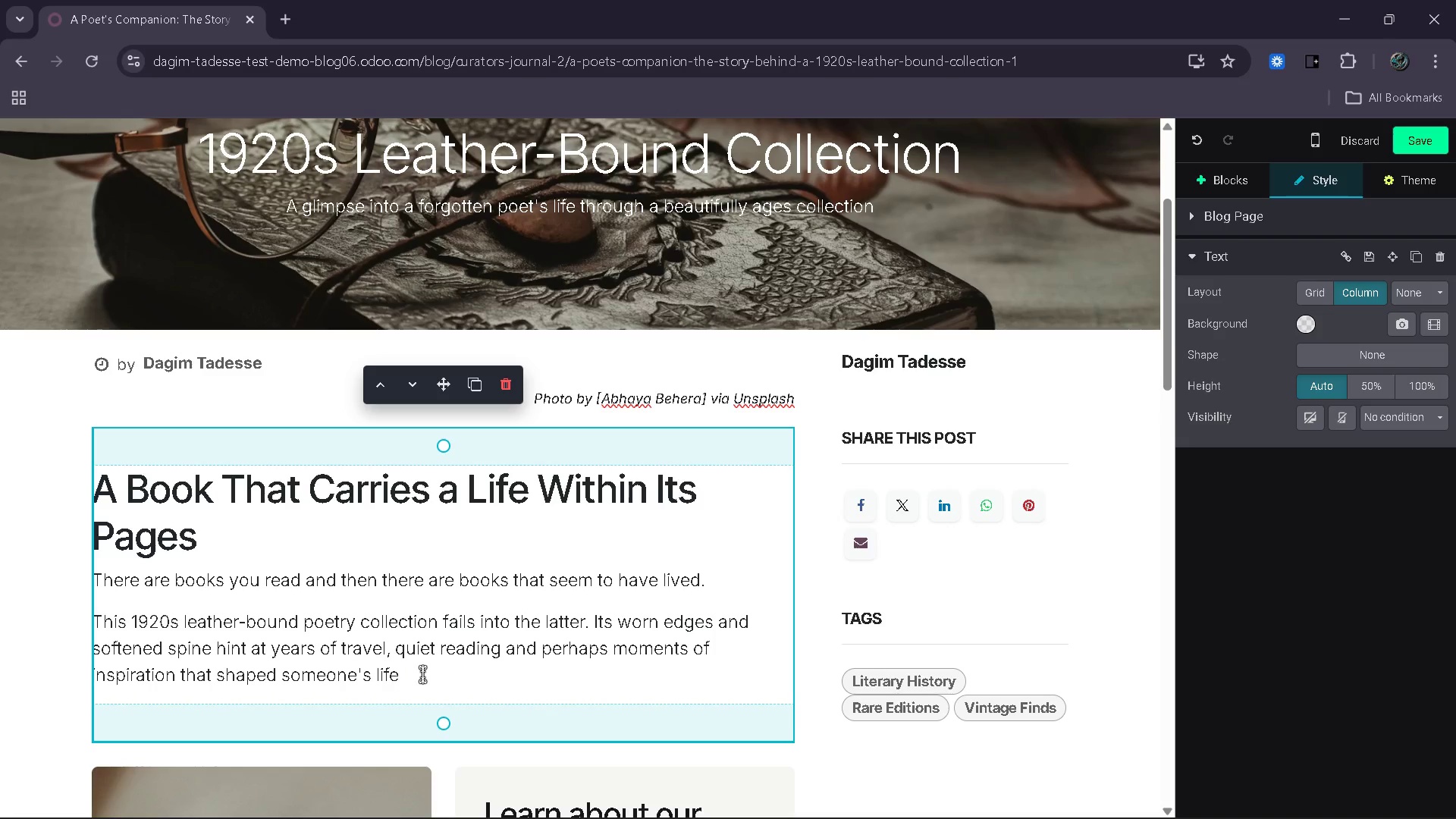 
key(Period)
 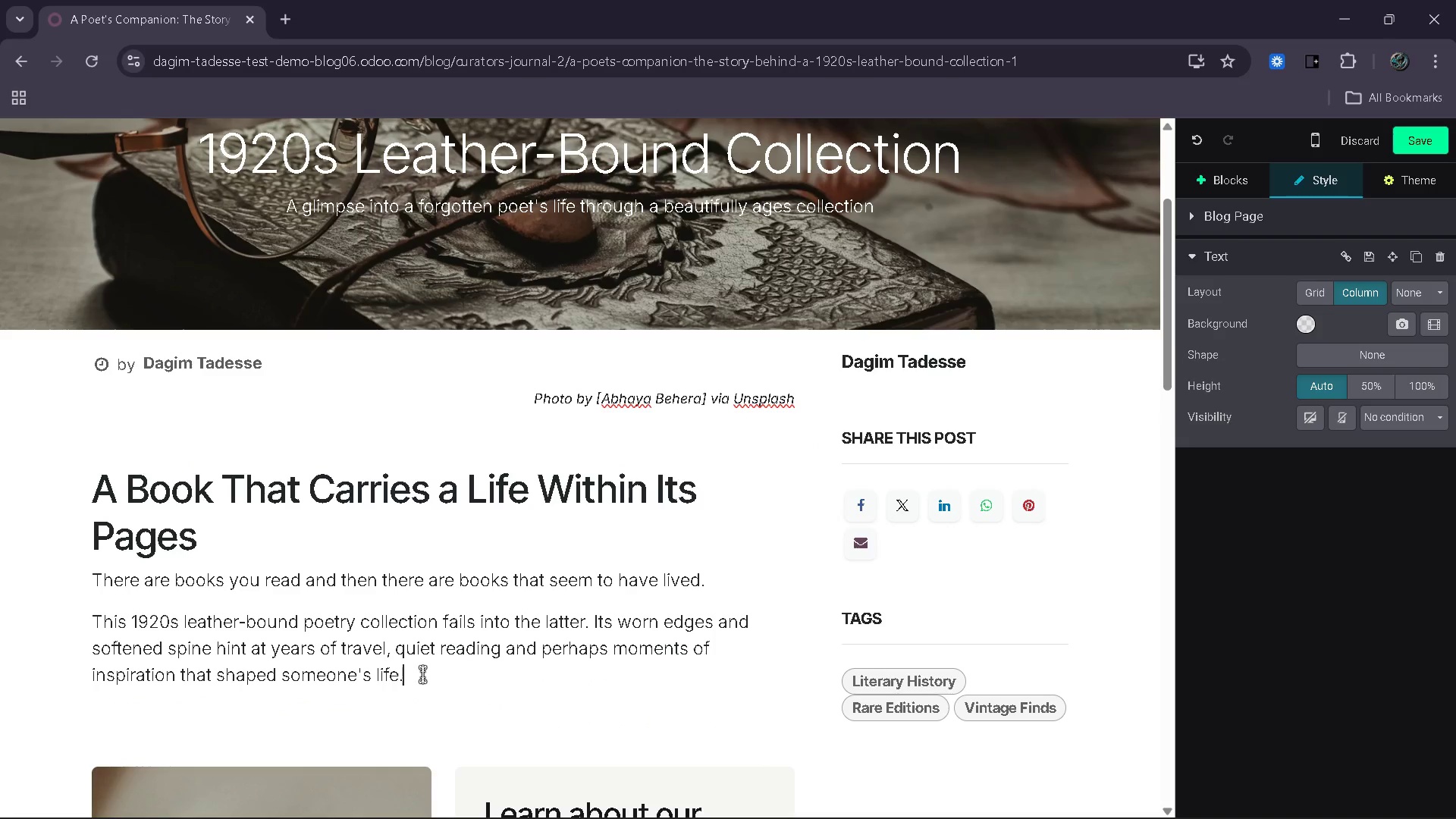 
key(Enter)
 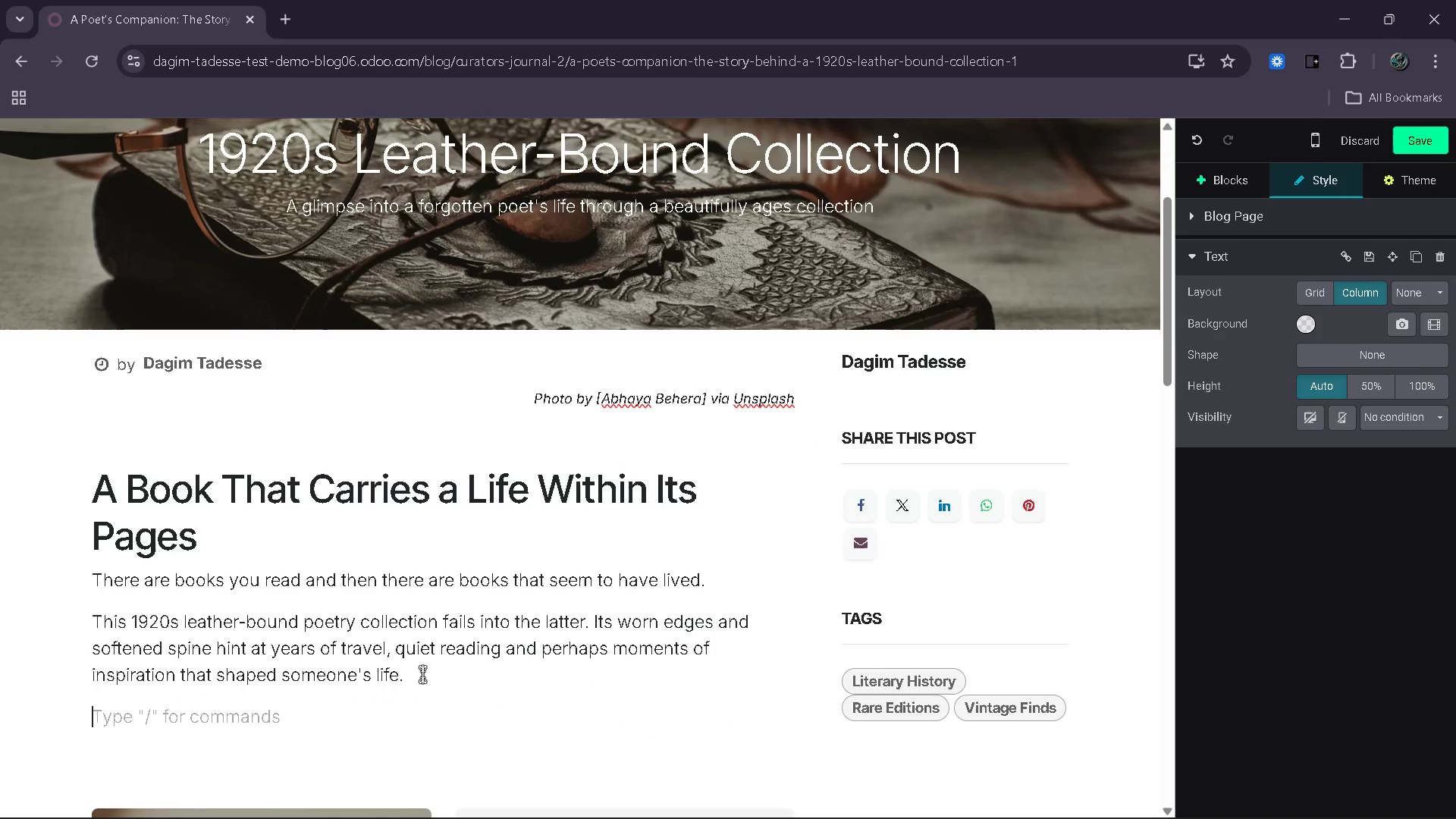 
hold_key(key=ShiftRight, duration=0.83)
 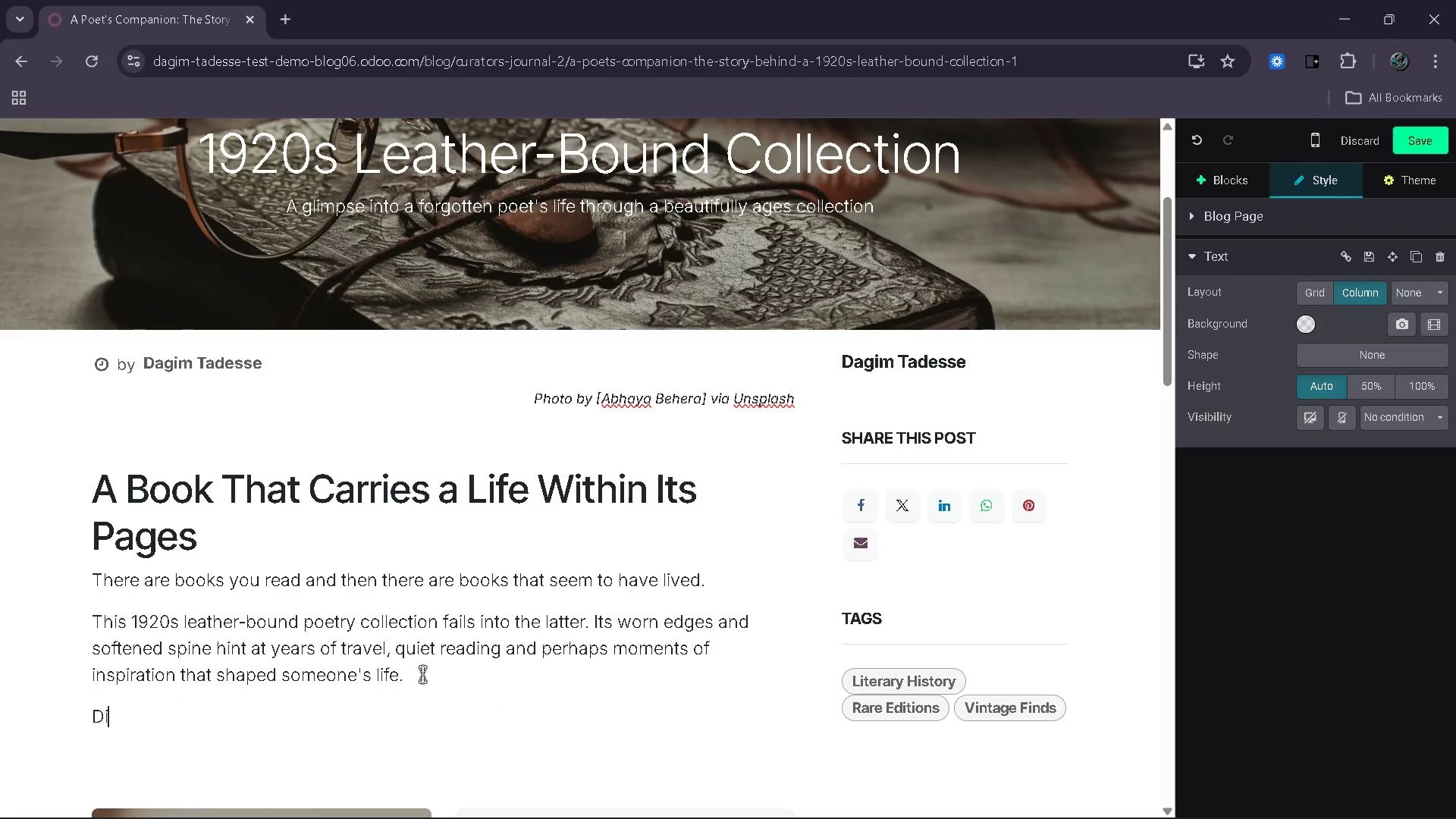 
type(iscovered in a Paris attic, the collection is believed to have belonged to a travelein)
key(Backspace)
key(Backspace)
key(Backspace)
type(ing poet - someone who carried these verses across cities and seasons.)
 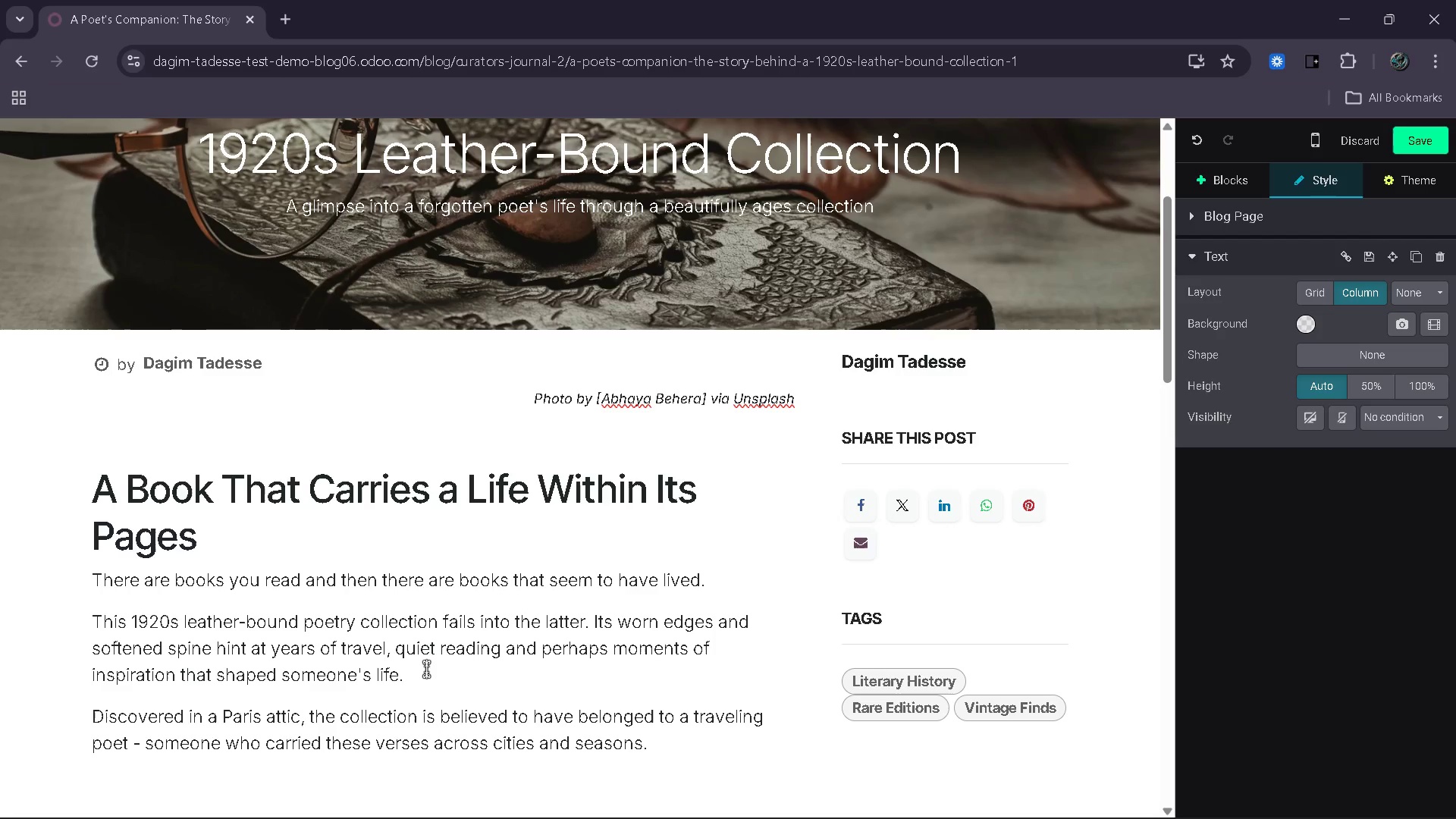 
wait(9.05)
 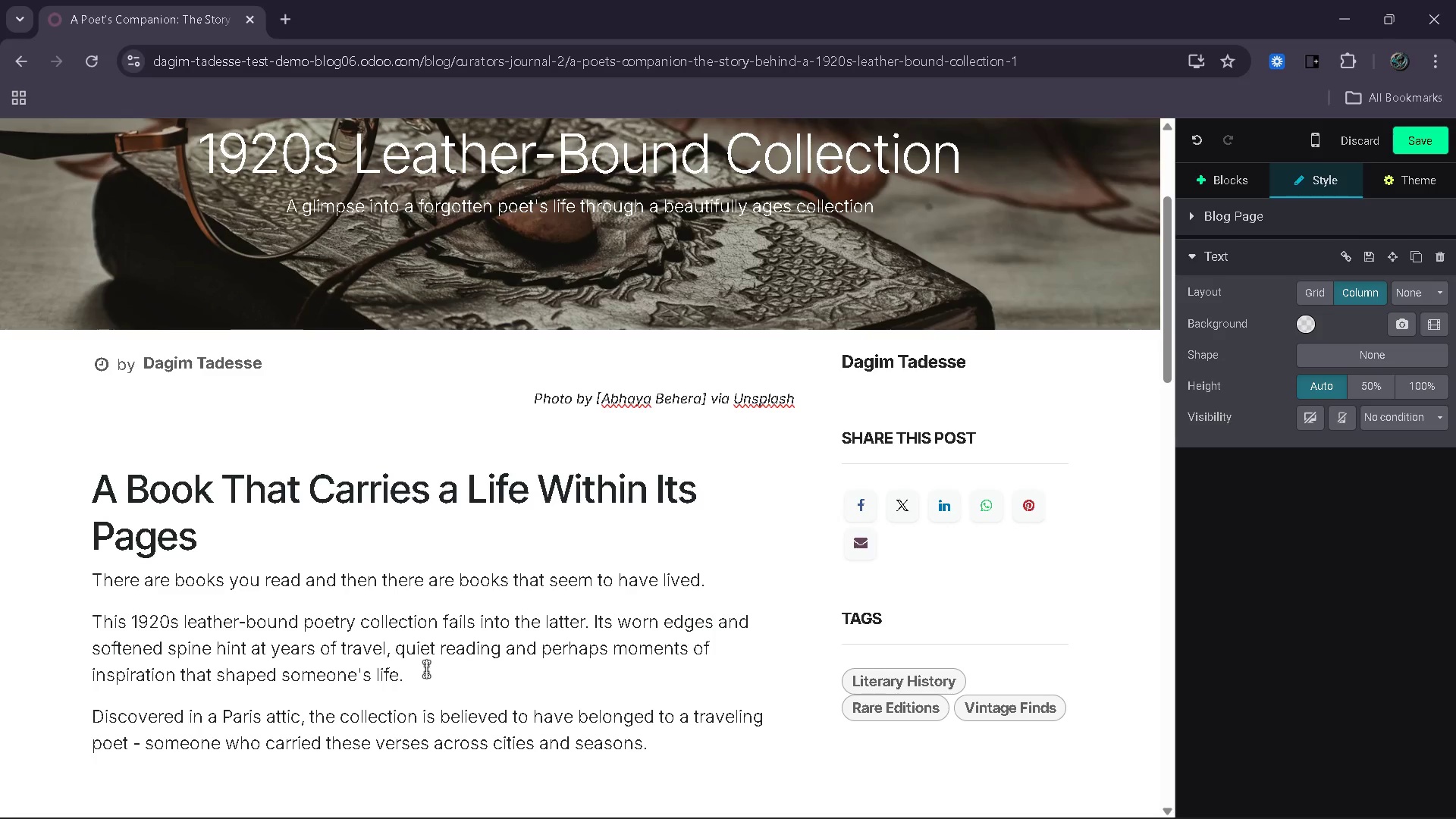 
key(Space)
 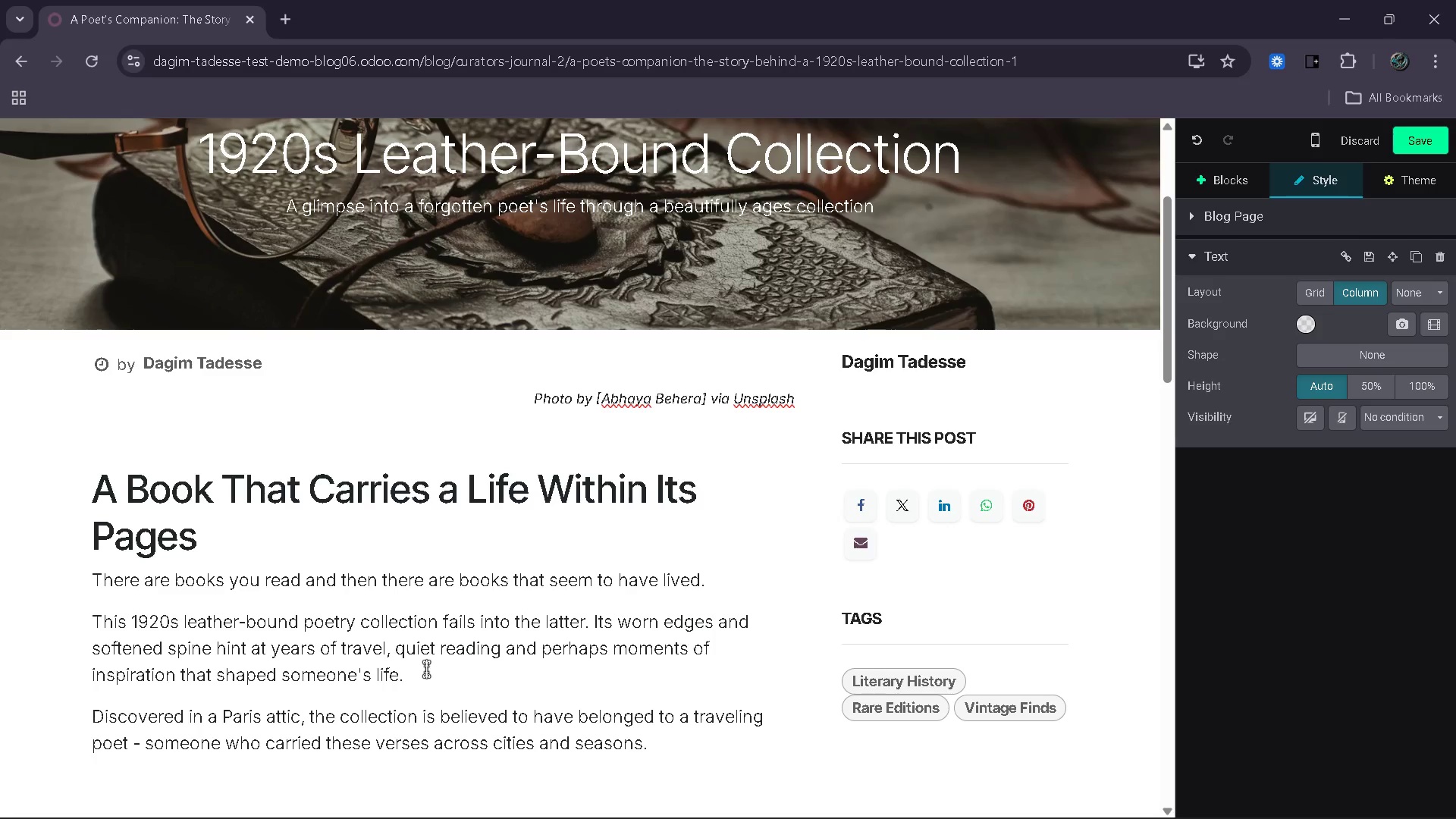 
wait(8.94)
 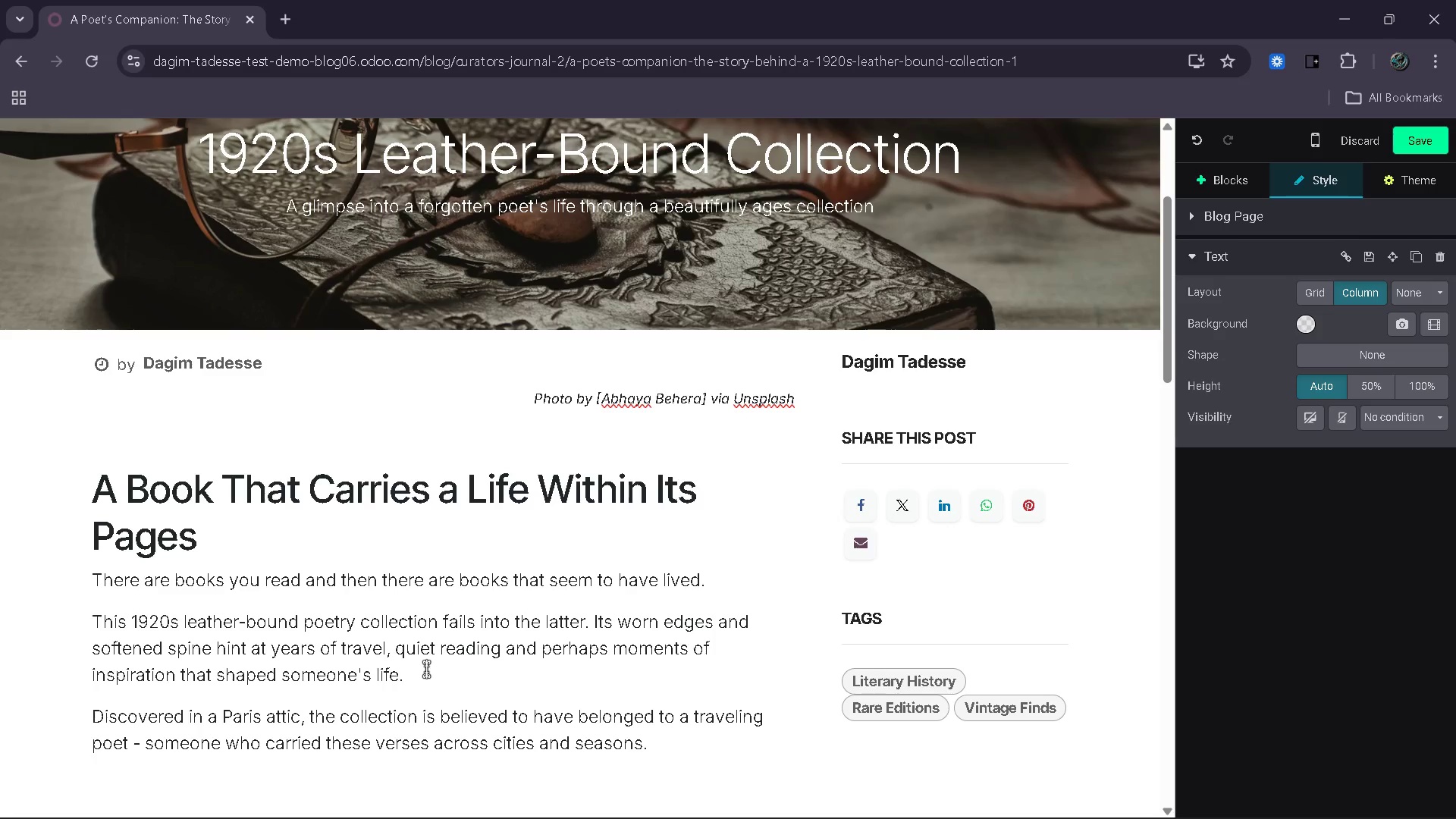 
type(The pages fee)
key(Backspace)
type(l personal, as if they were turned not just for reading )
key(Backspace)
type(, but for reflecet)
key(Backspace)
key(Backspace)
type(tion.)
 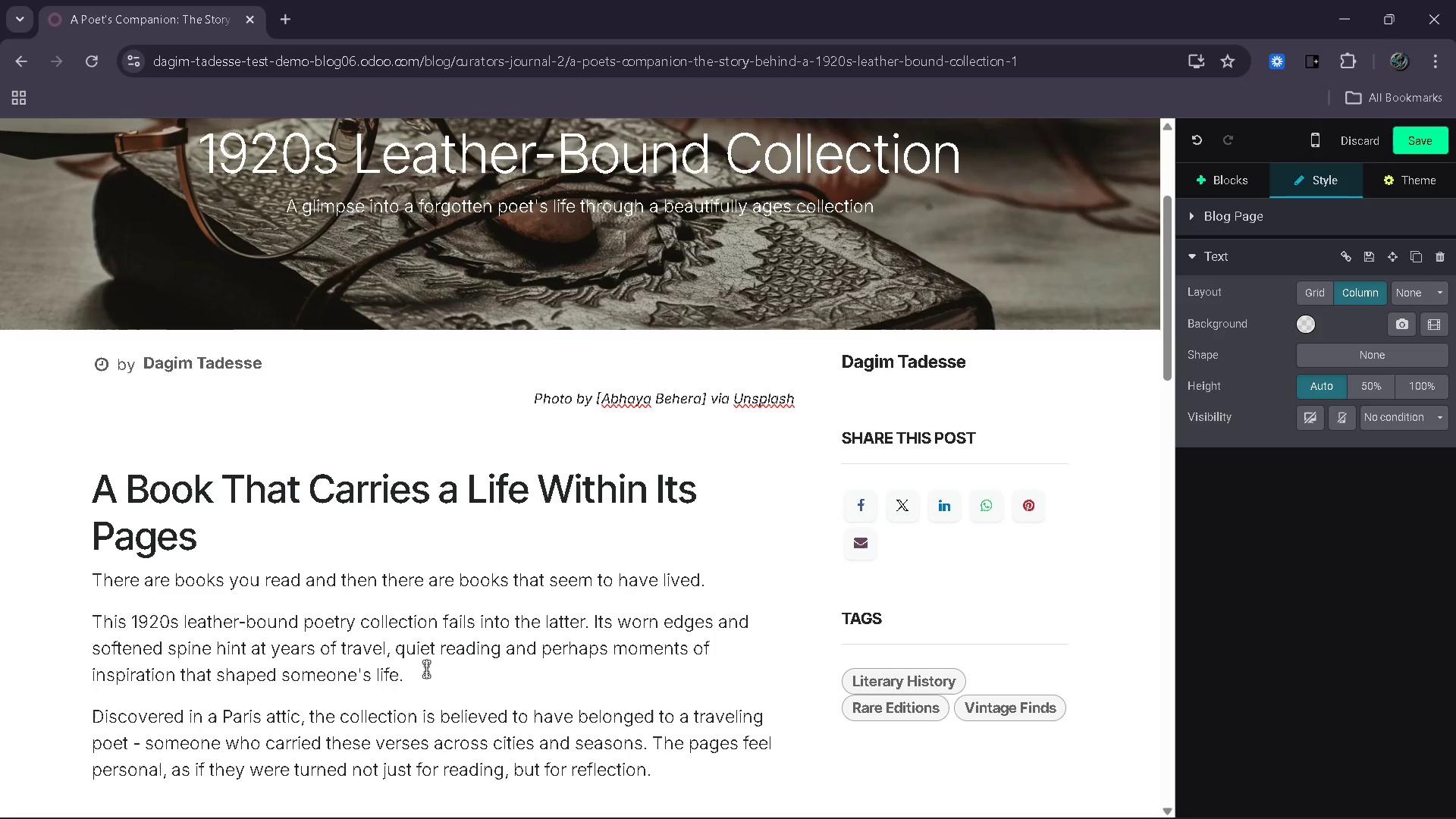 
key(Enter)
 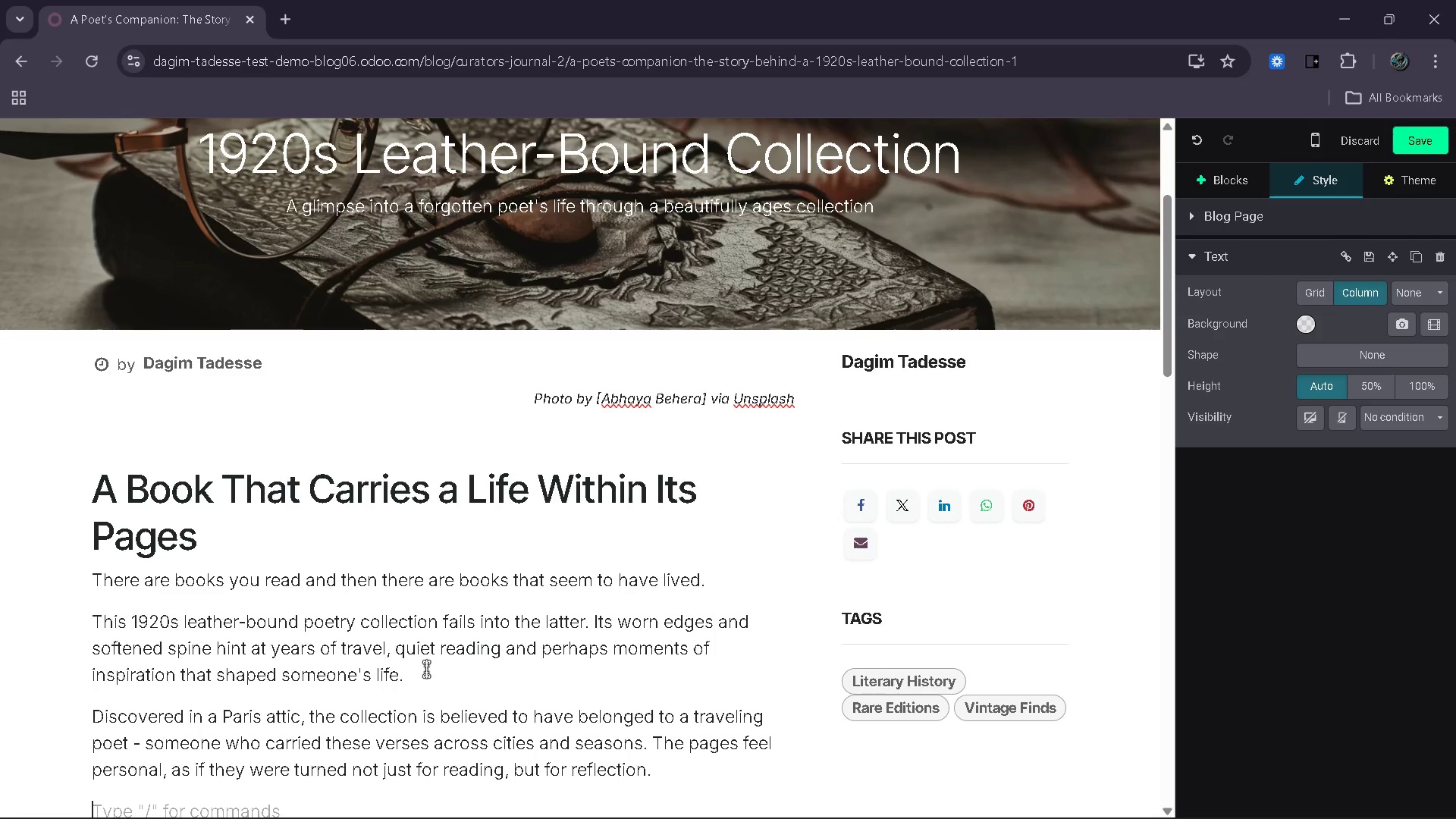 
type(Its)
key(Backspace)
type('s not just a book; it's a companion that once witnessed a creative journy)
key(Backspace)
type(ry)
key(Backspace)
key(Backspace)
type(ey,)
 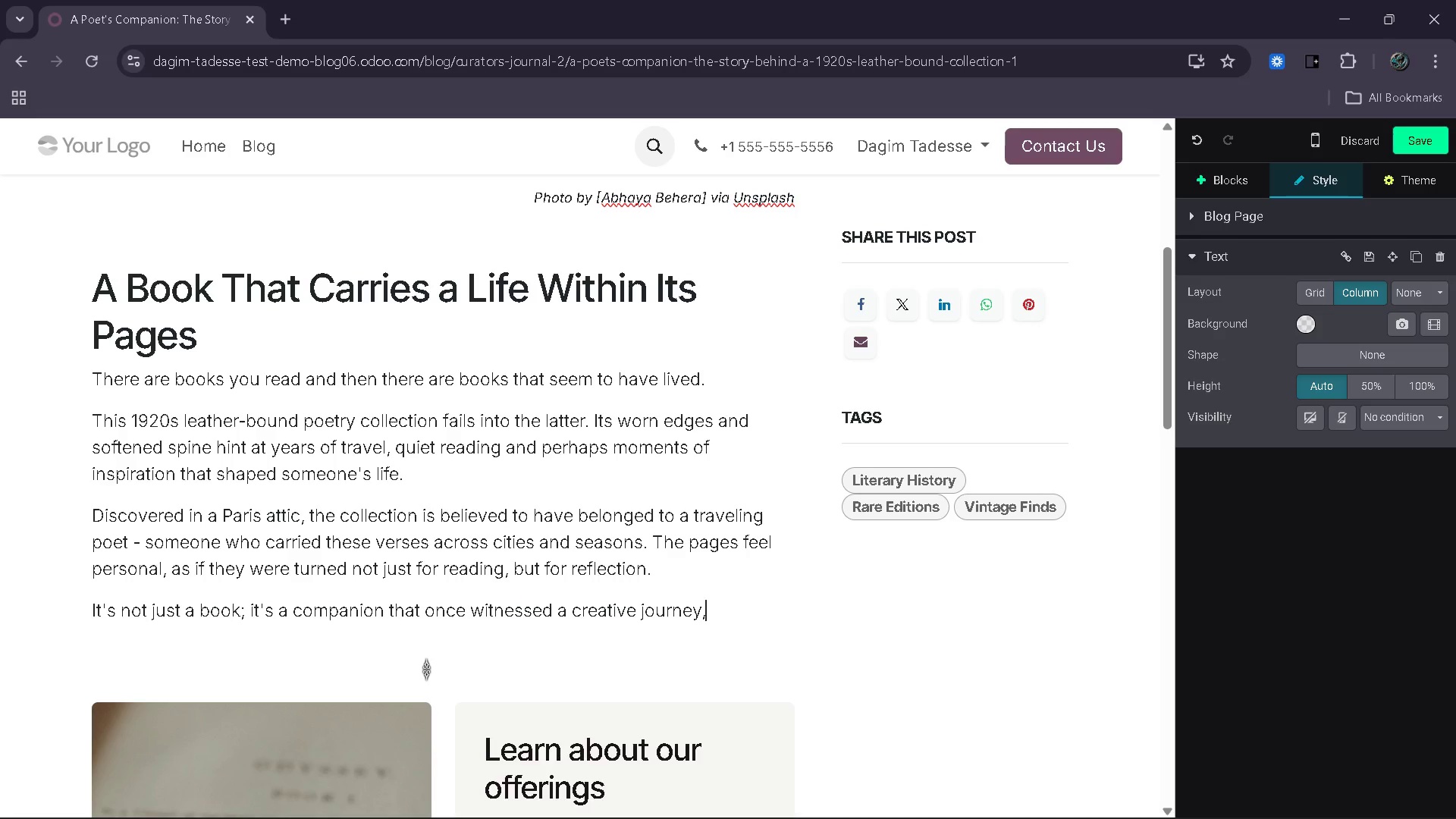 
wait(14.49)
 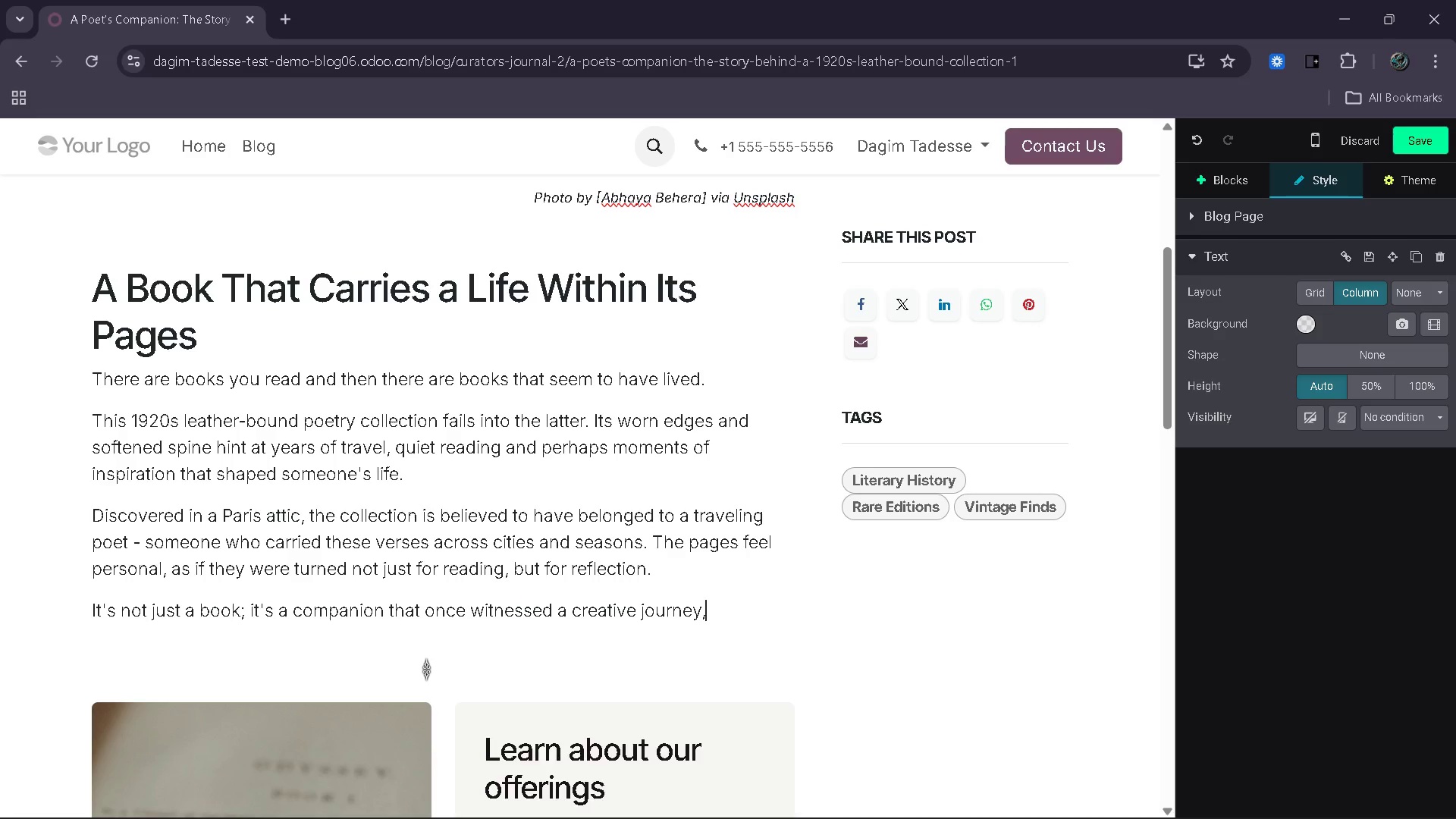 
type( now wwaiting)
 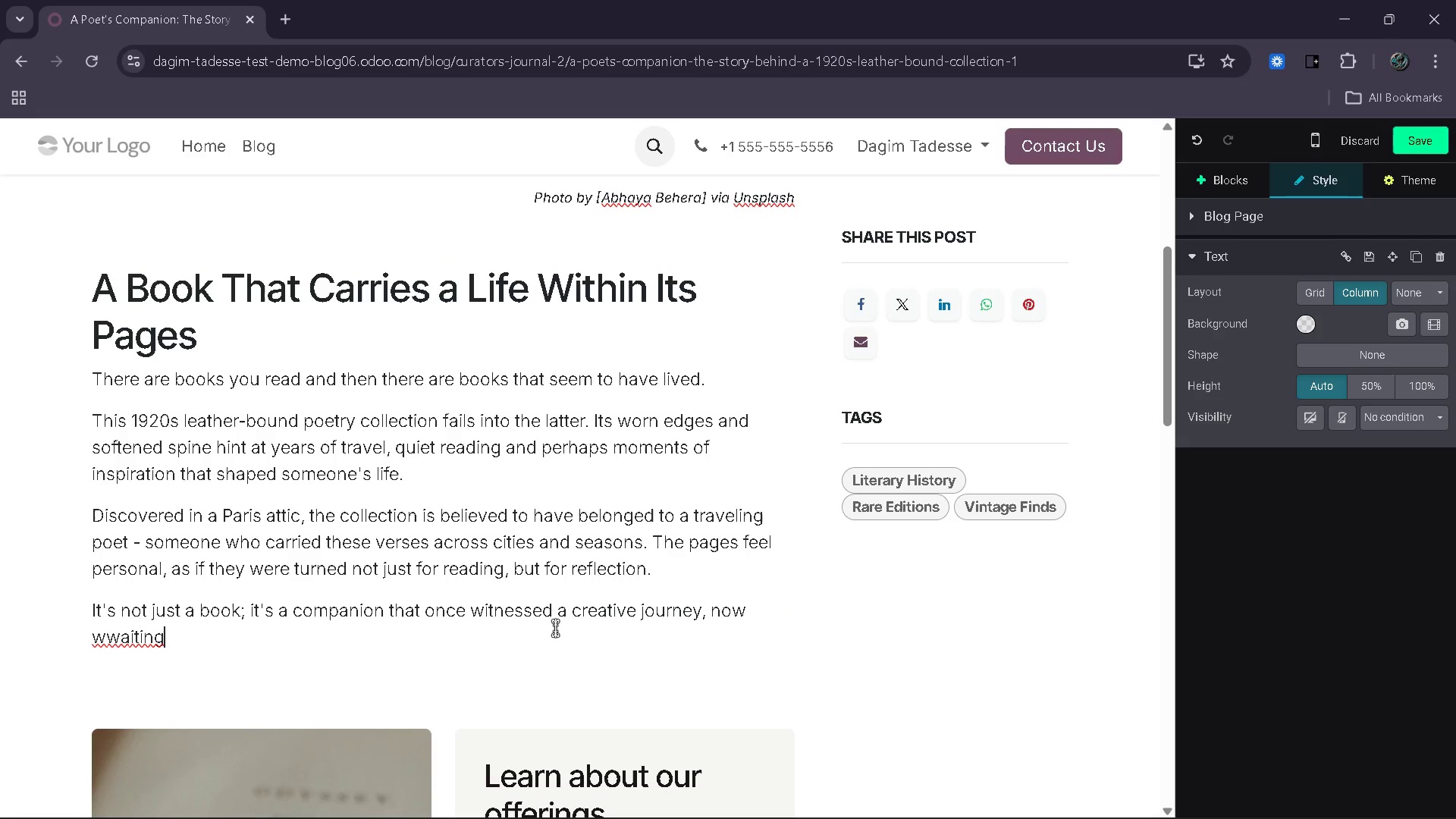 
hold_key(key=ArrowLeft, duration=0.72)
 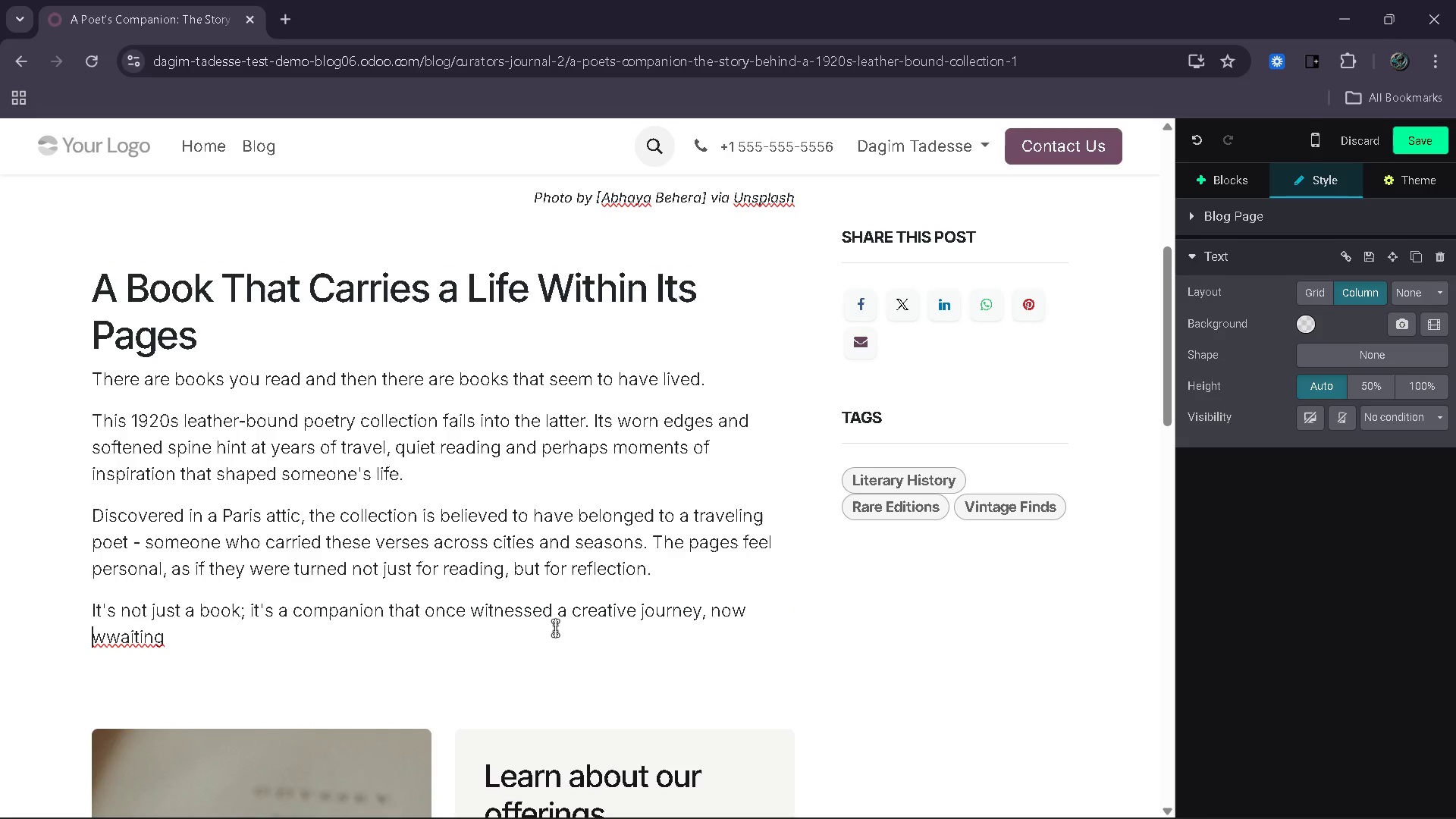 
key(ArrowRight)
 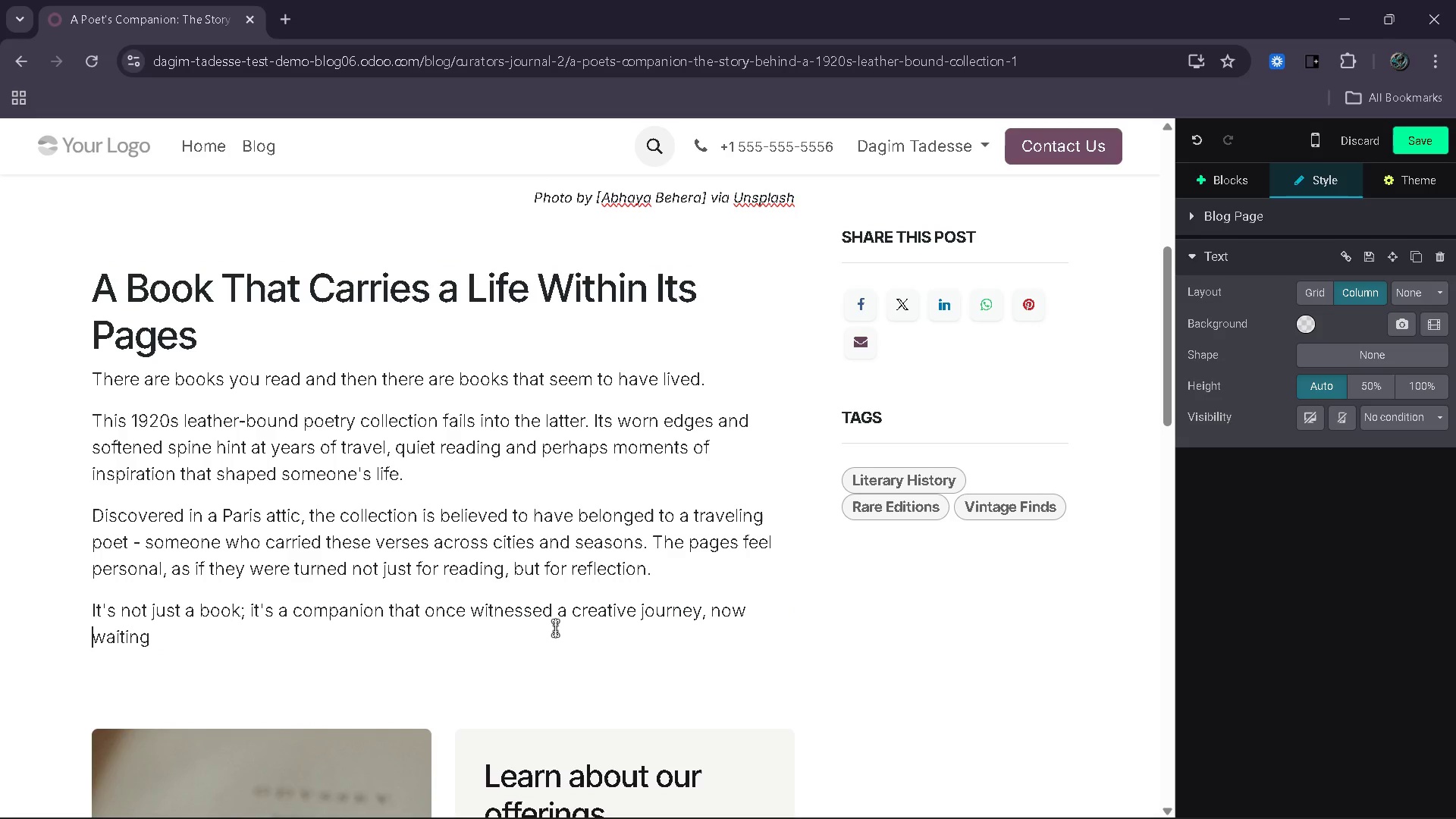 
key(Backspace)
 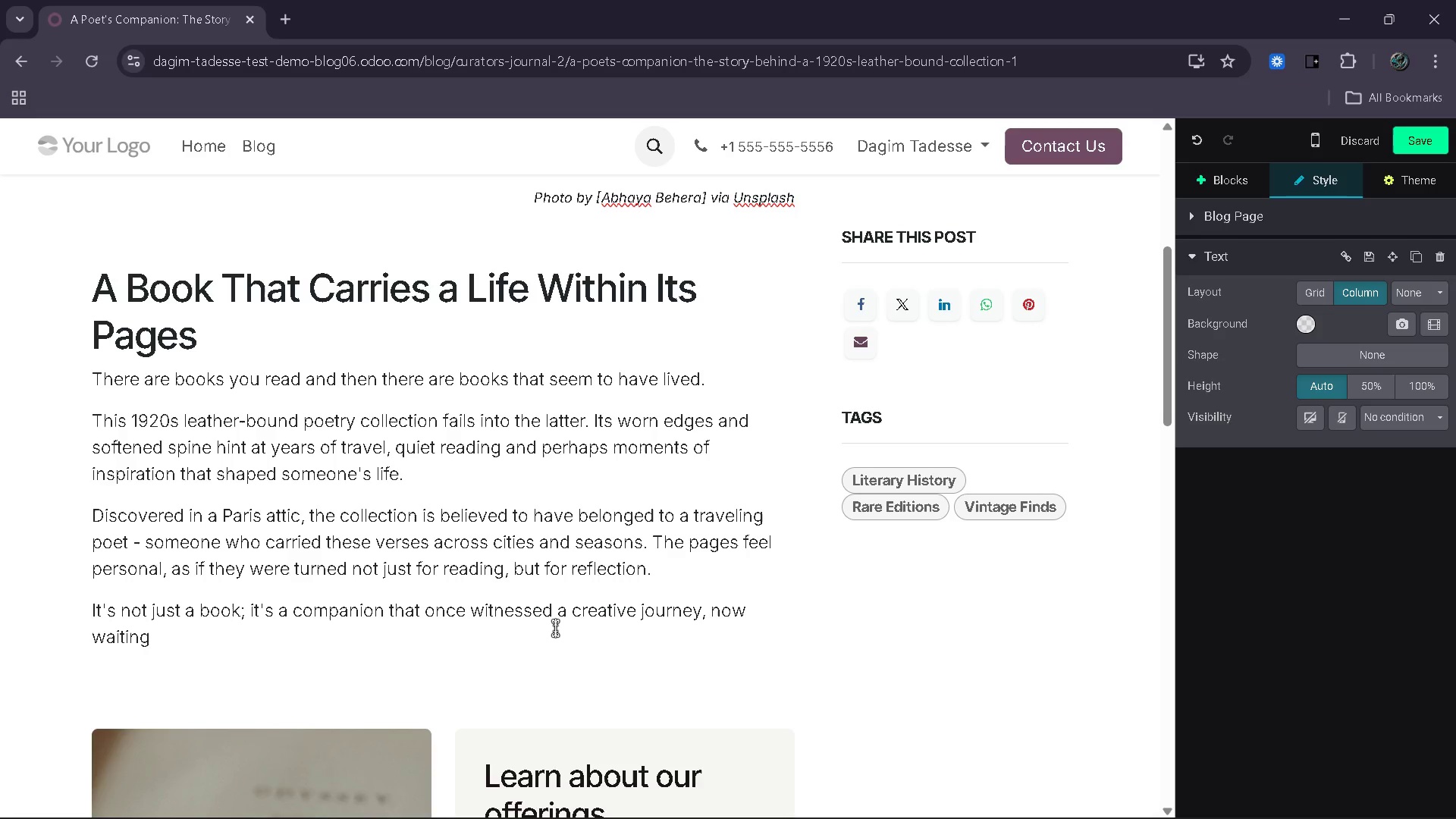 
key(ArrowLeft)
 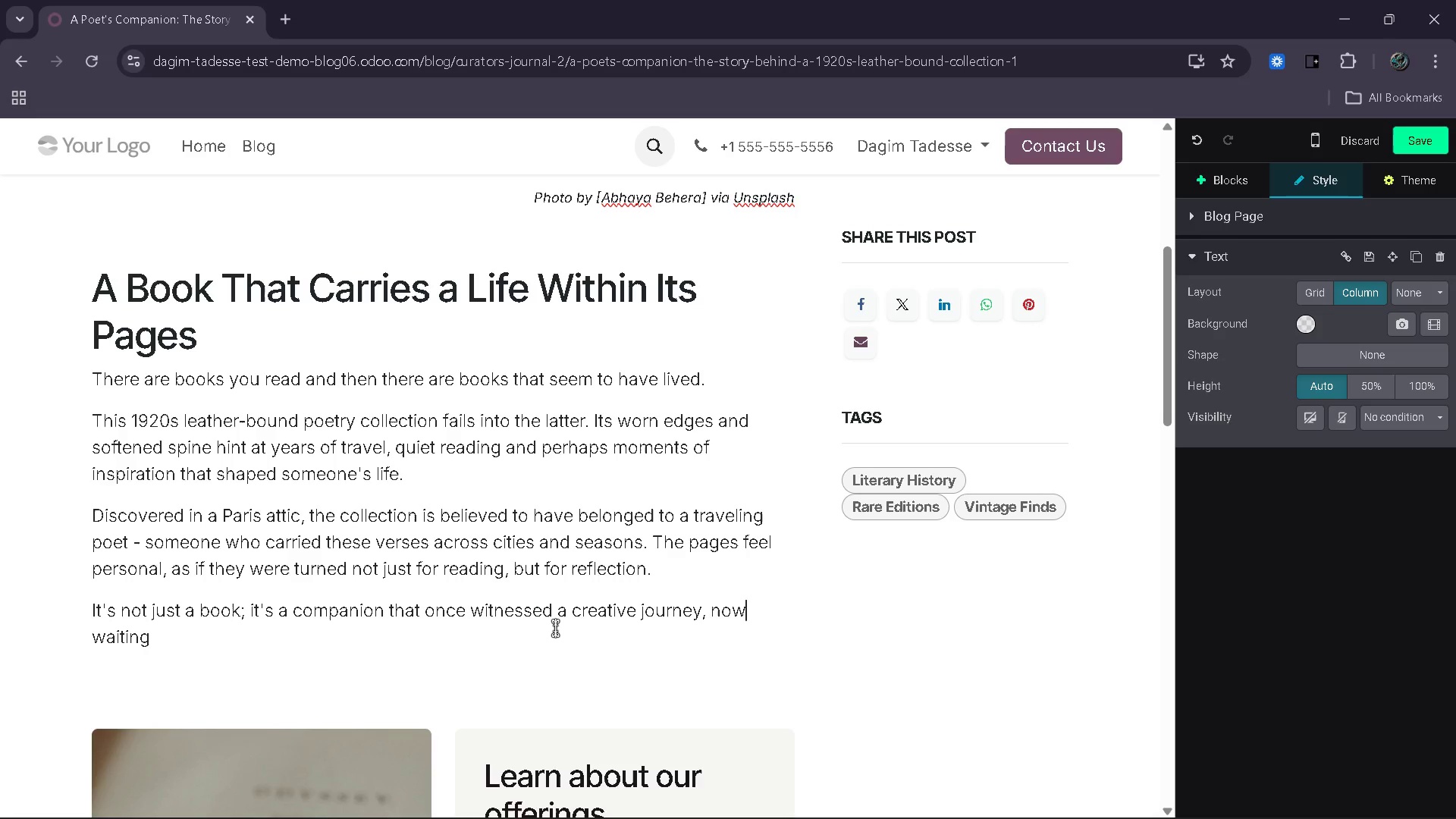 
key(ArrowRight)
 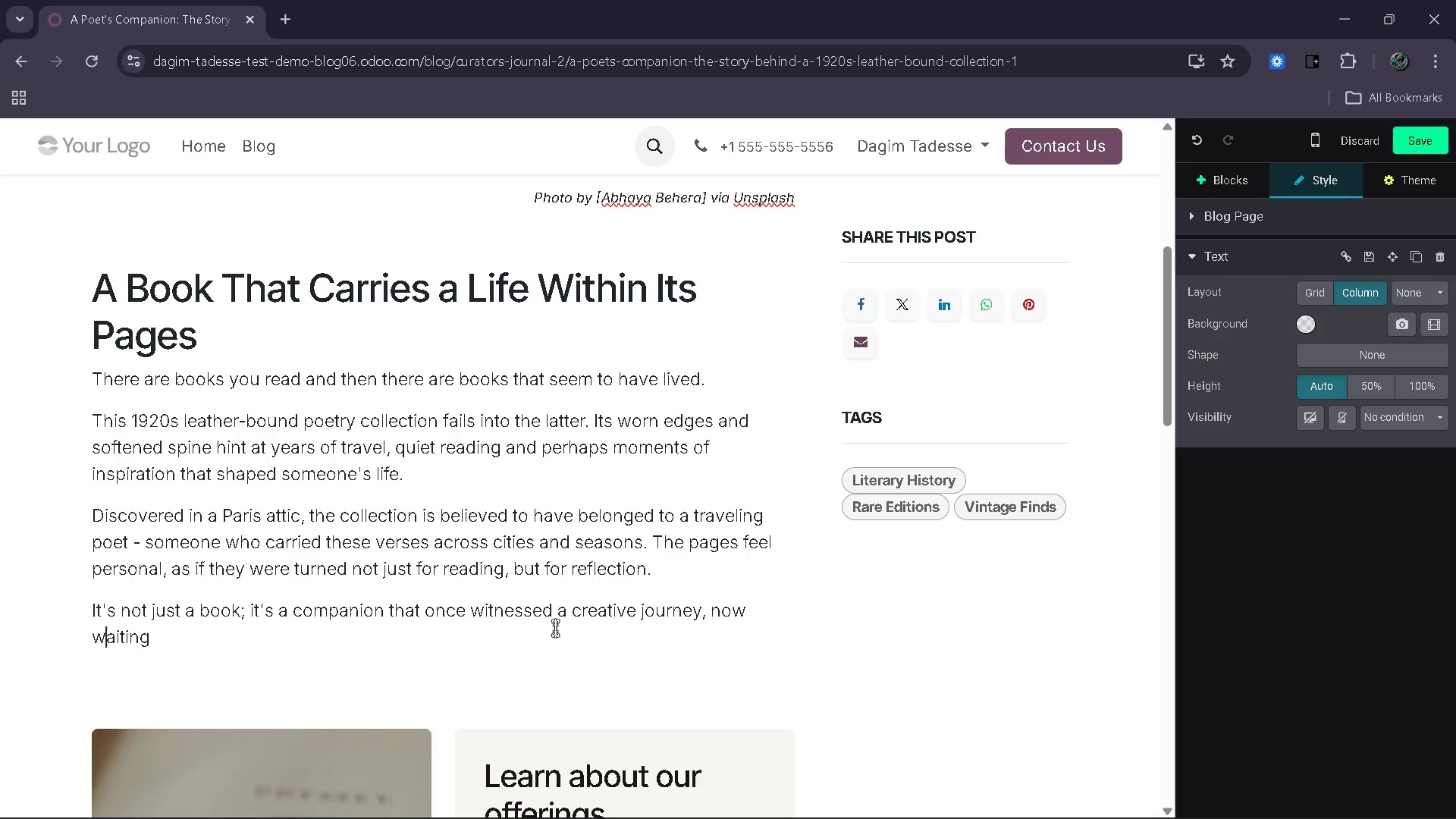 
key(ArrowRight)
 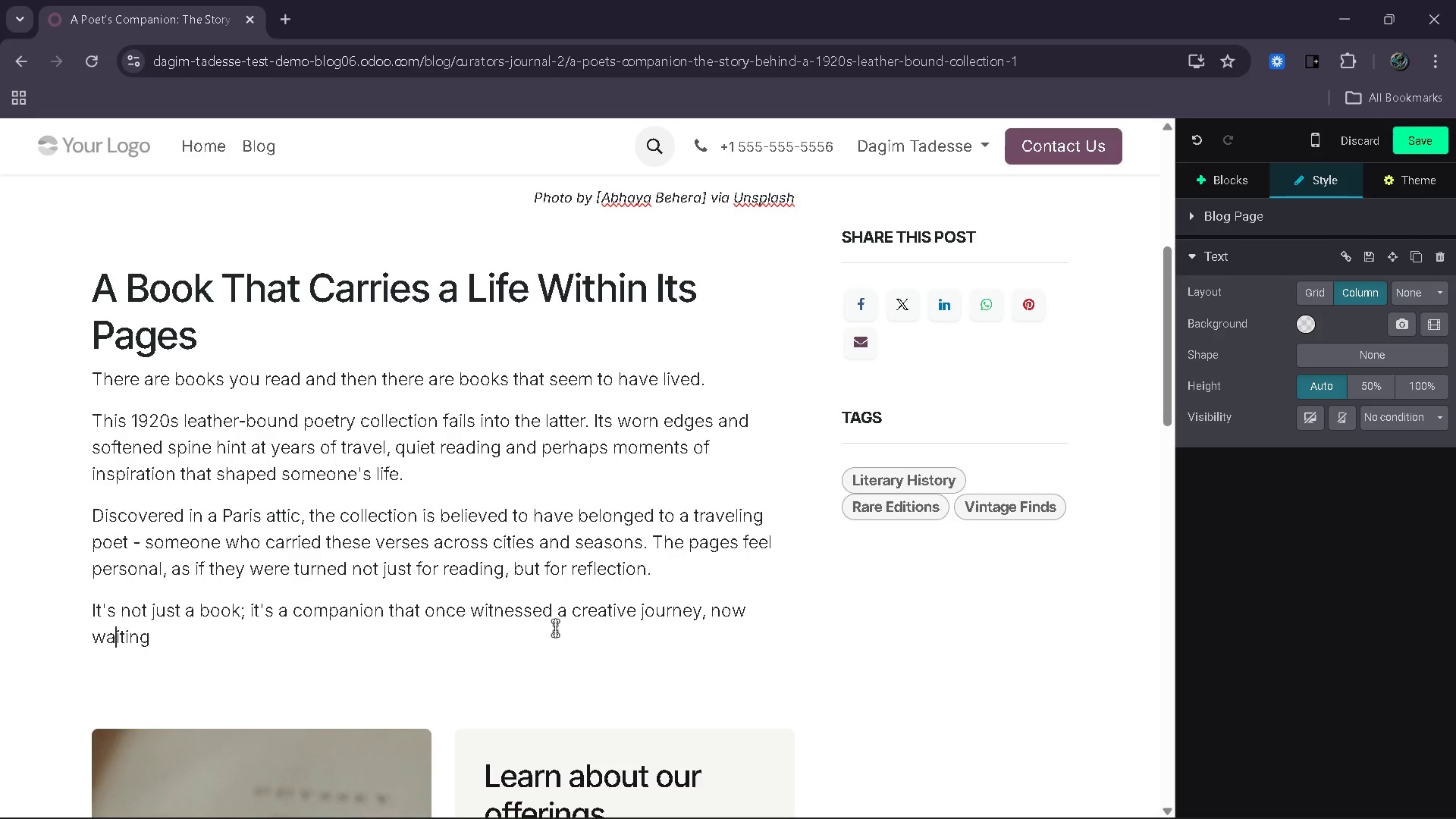 
key(ArrowRight)
 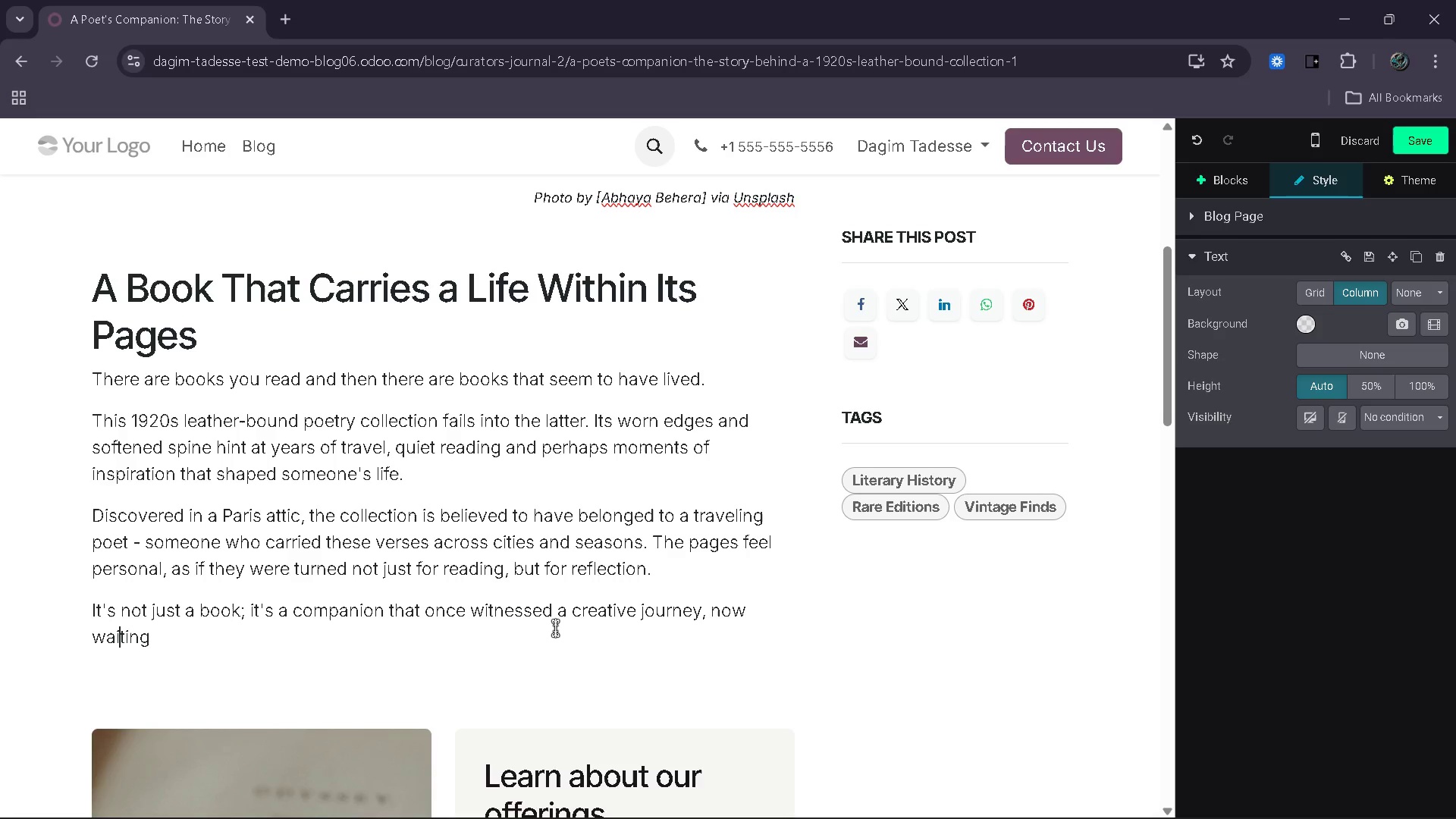 
key(ArrowRight)
 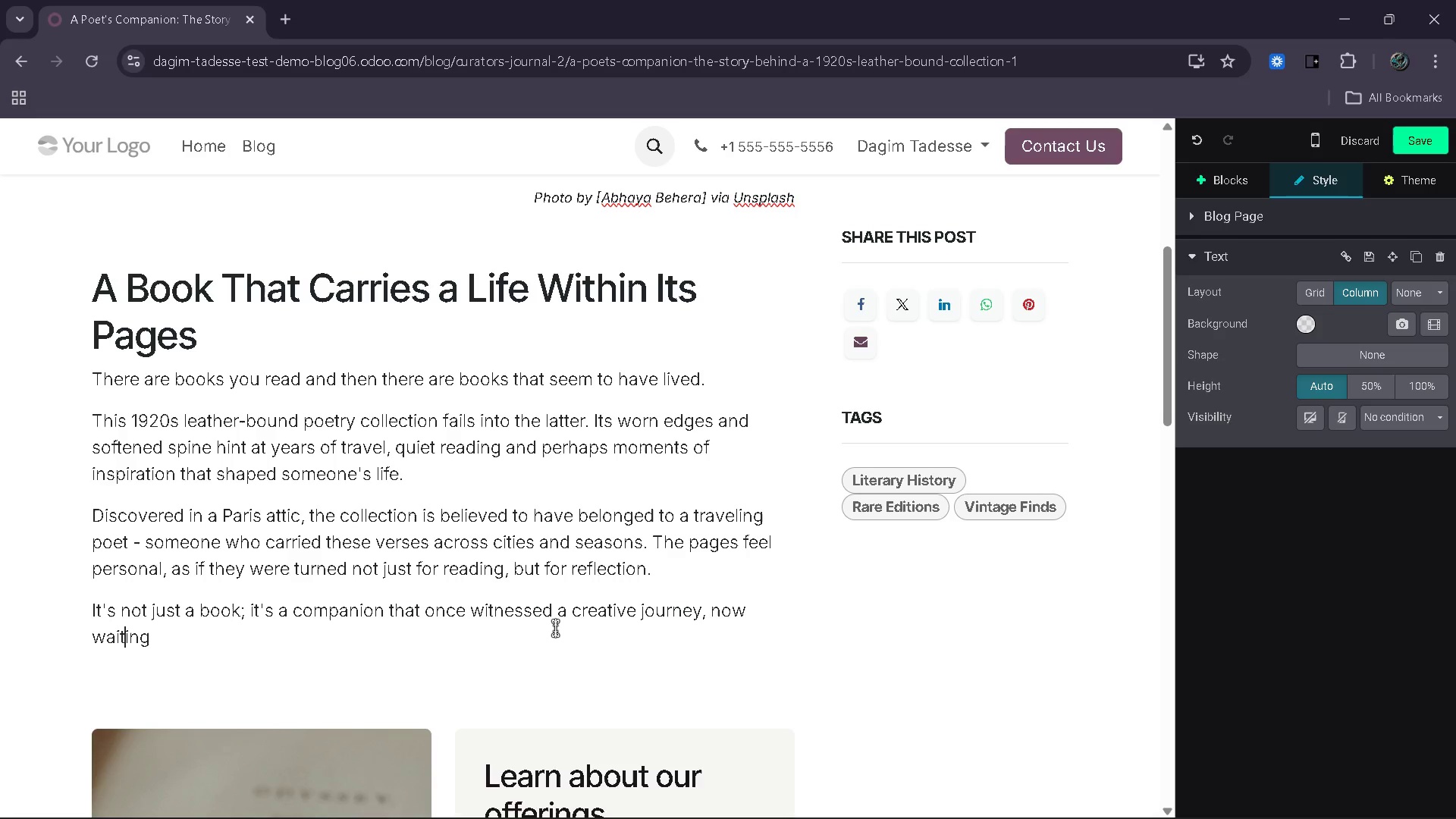 
key(ArrowRight)
 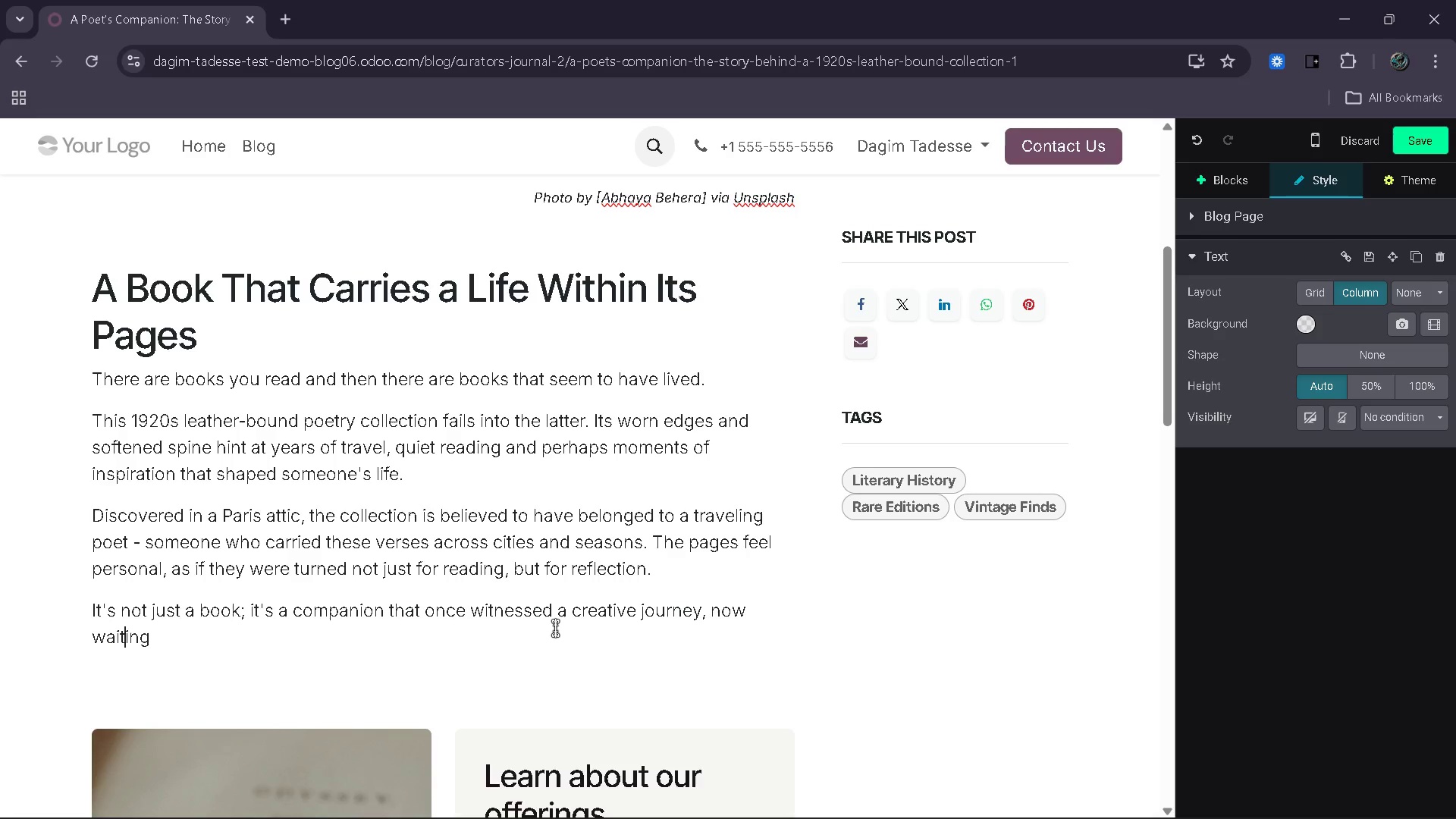 
key(ArrowRight)
 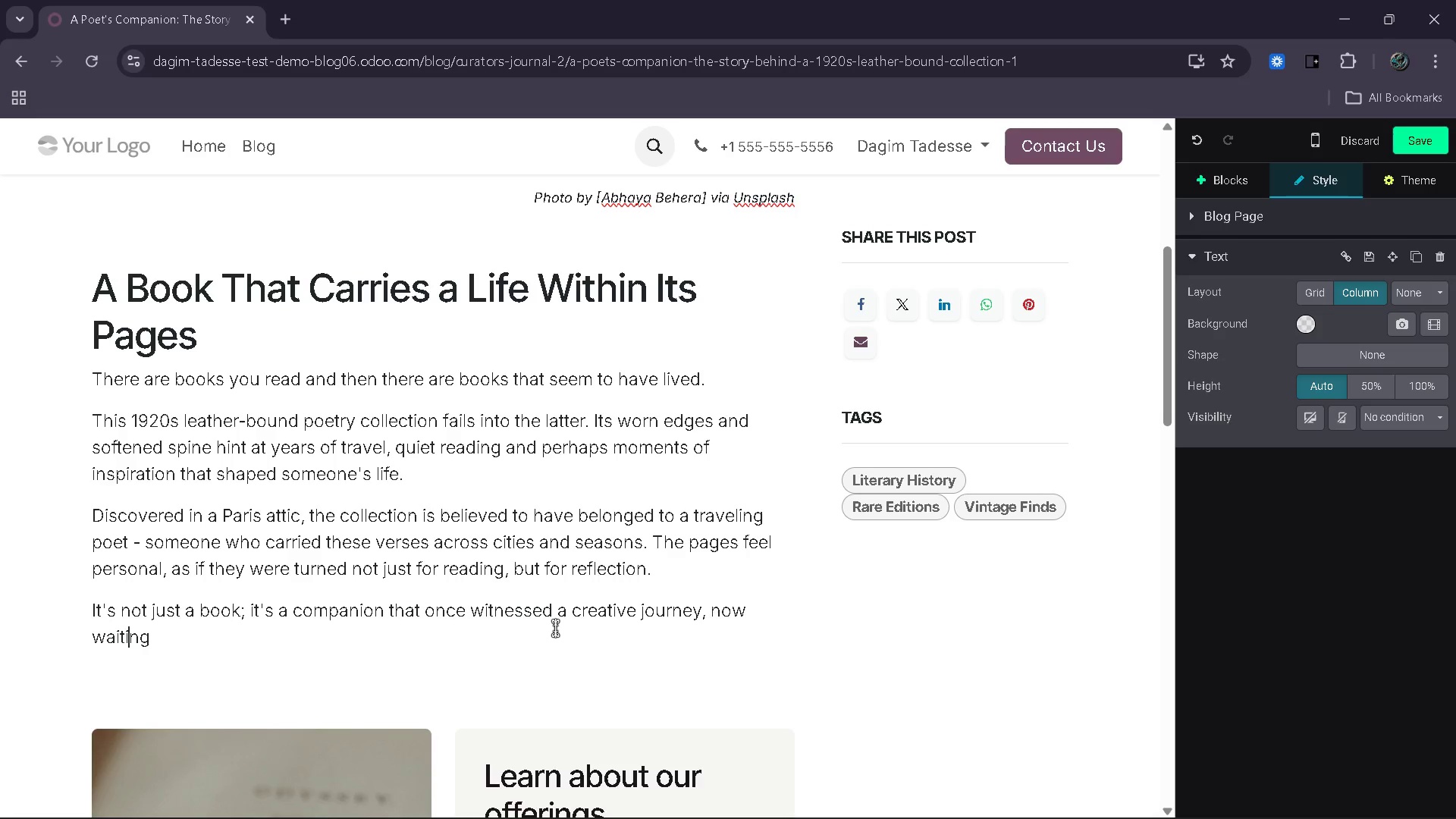 
key(ArrowRight)
 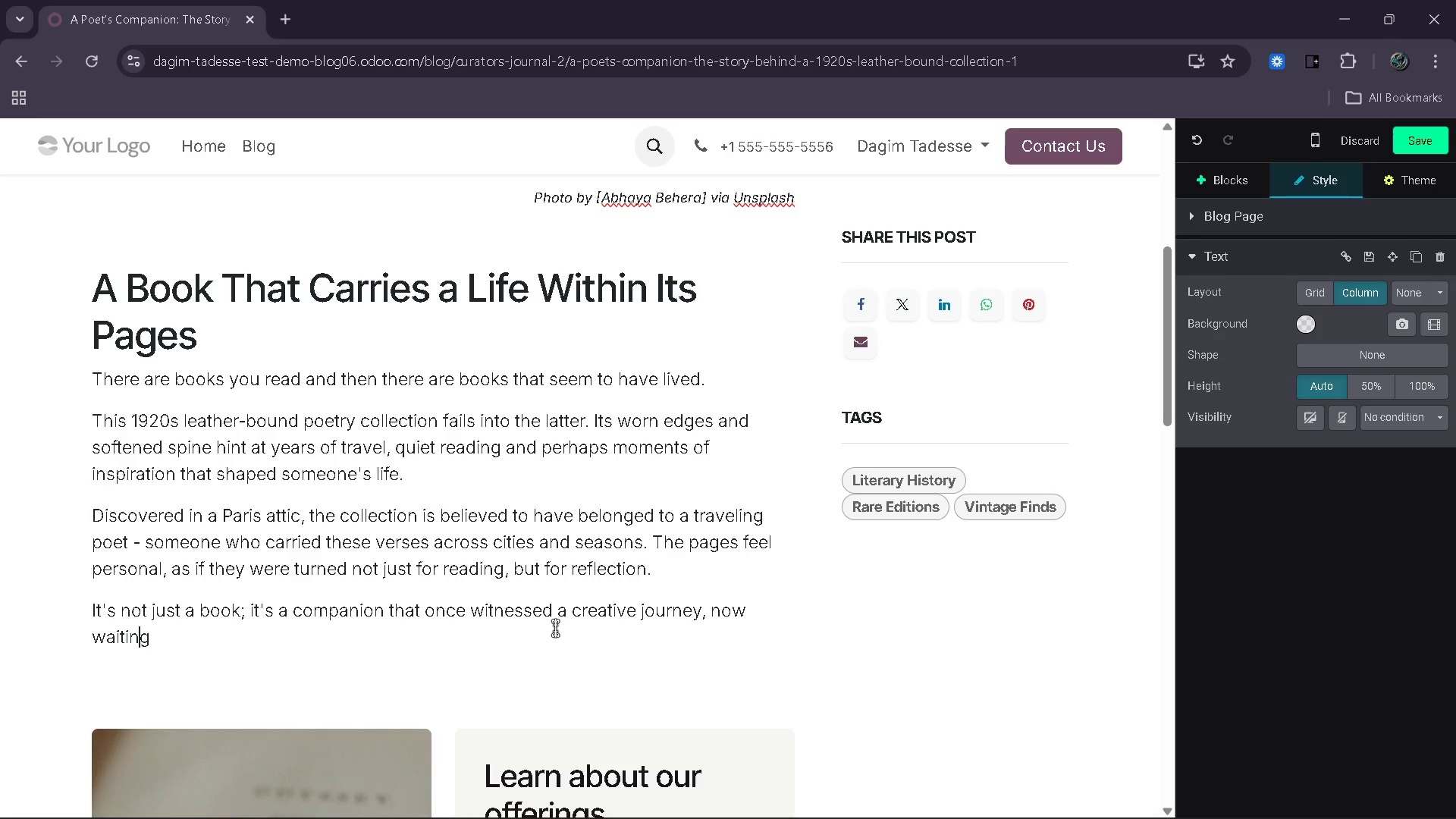 
key(ArrowRight)
 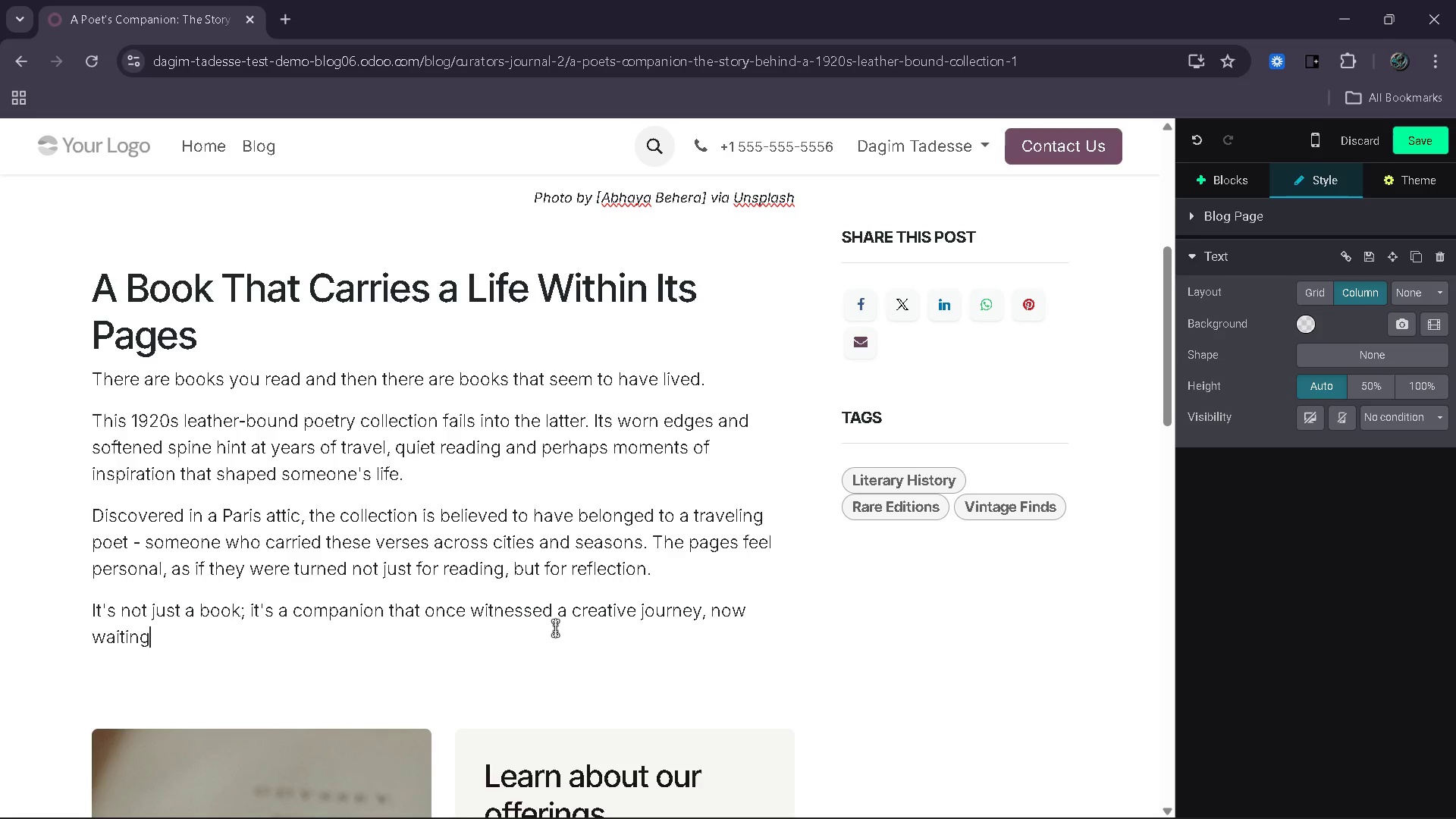 
type( to be continued by someone ne)
 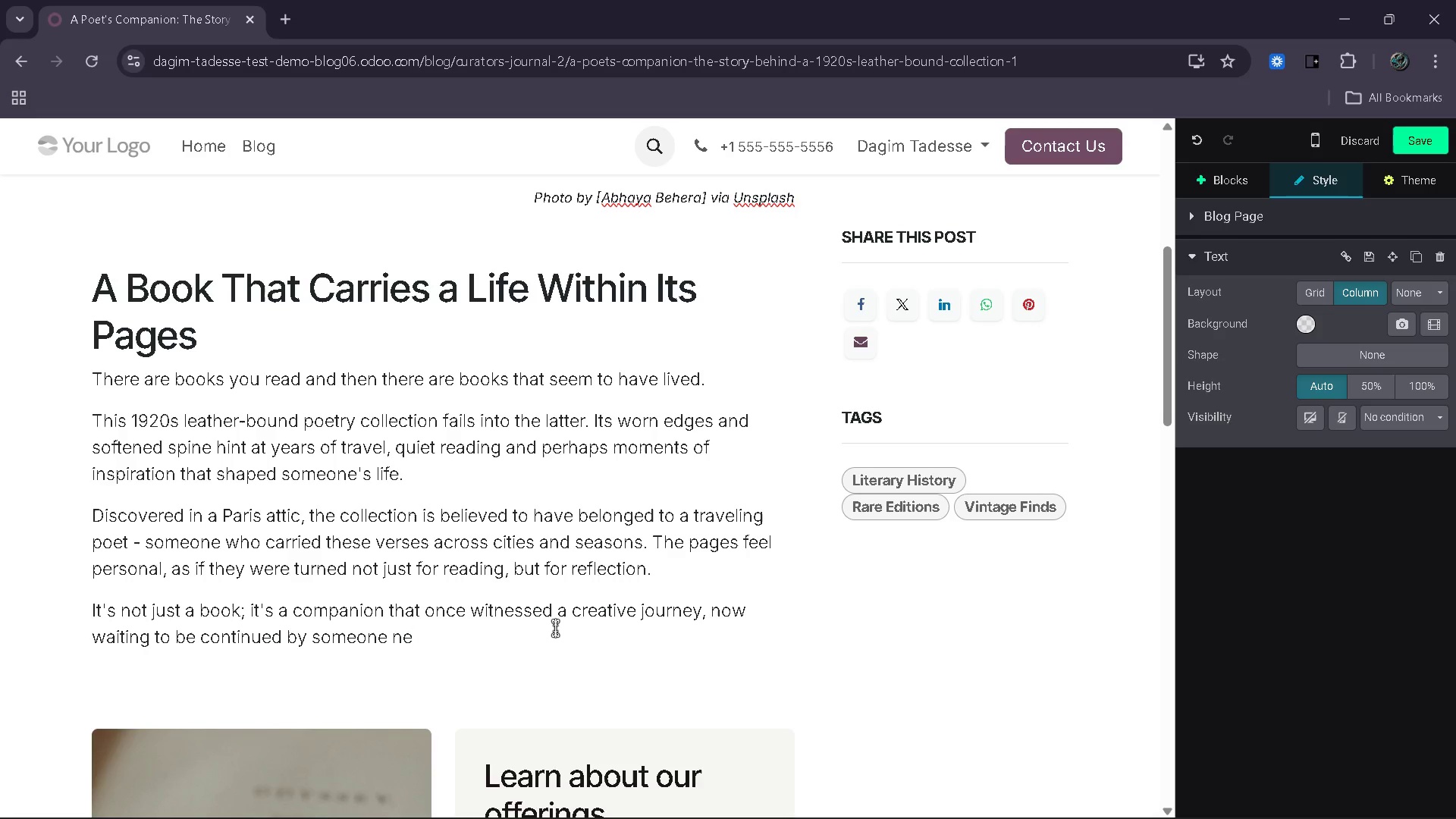 
key(W)
 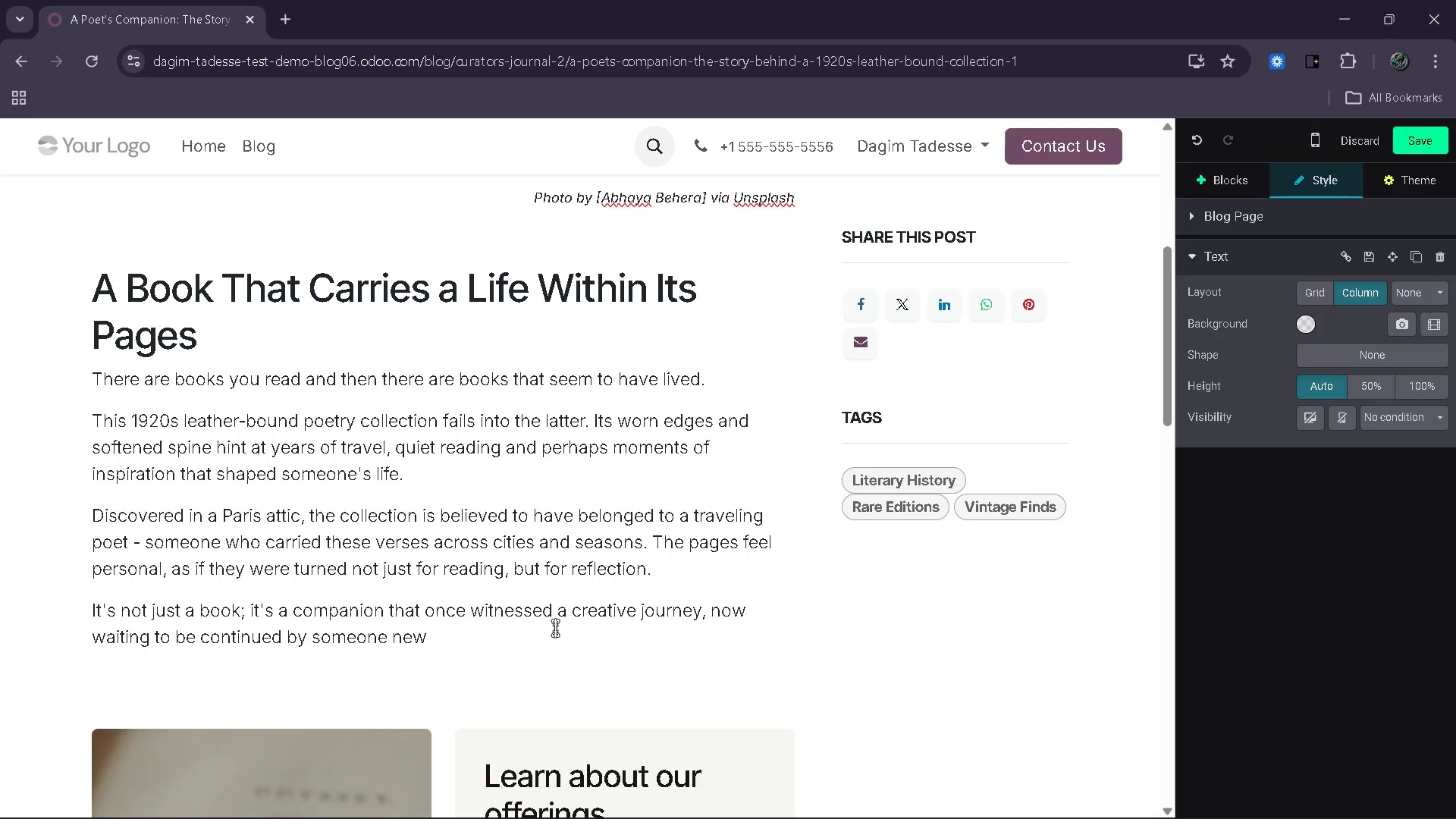 
key(Period)
 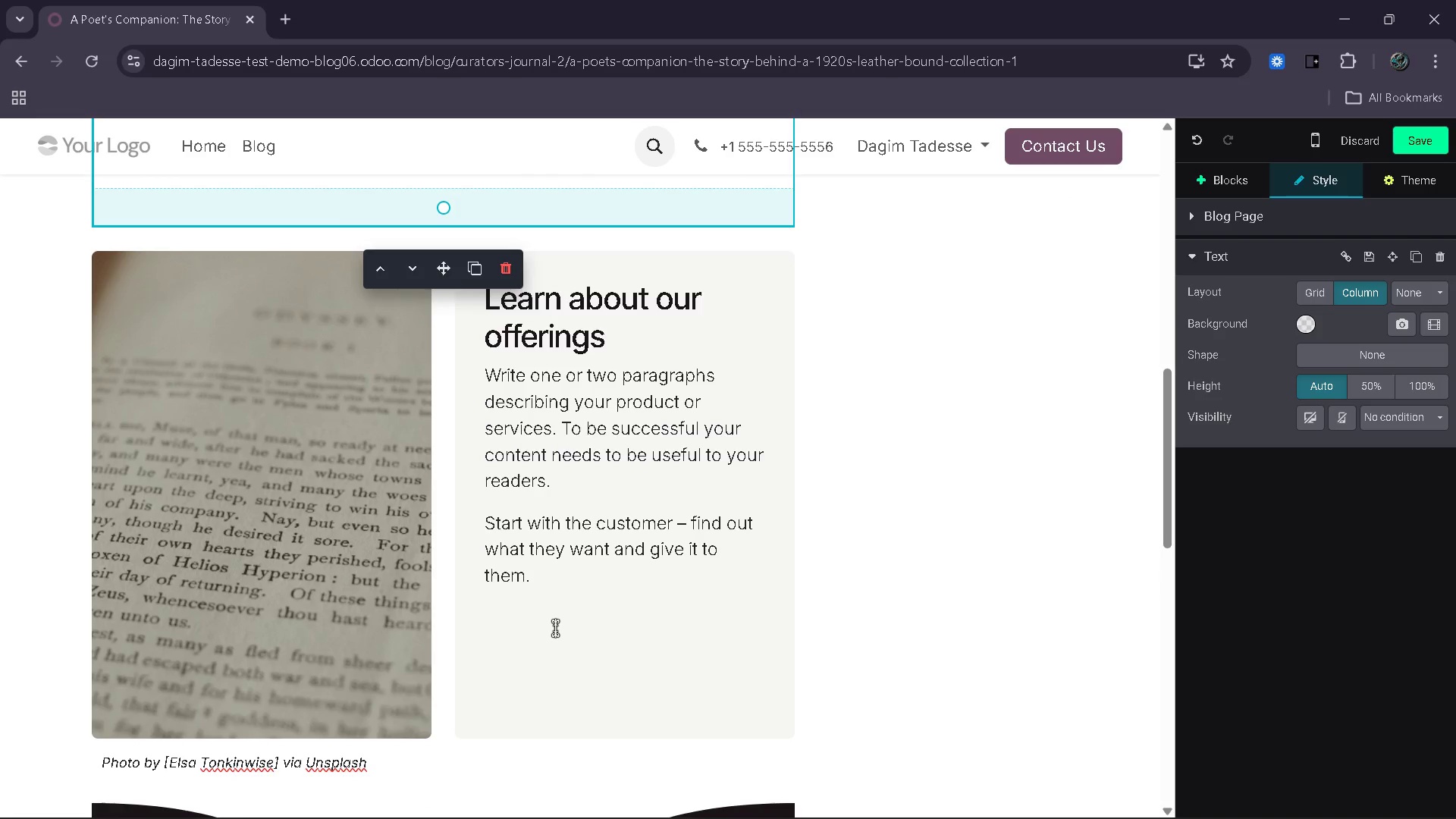 
wait(6.27)
 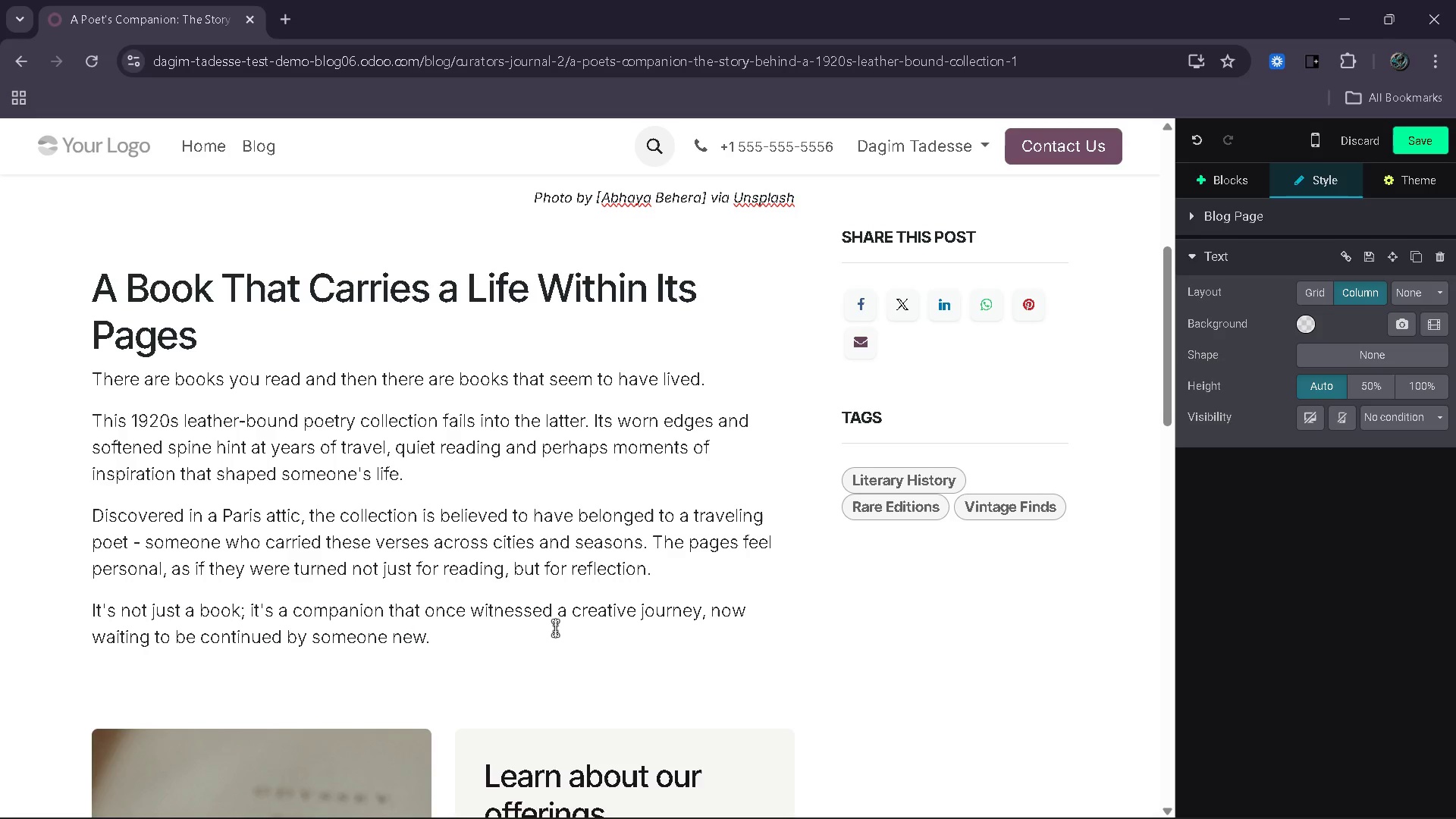 
left_click_drag(start_coordinate=[636, 338], to_coordinate=[488, 312])
 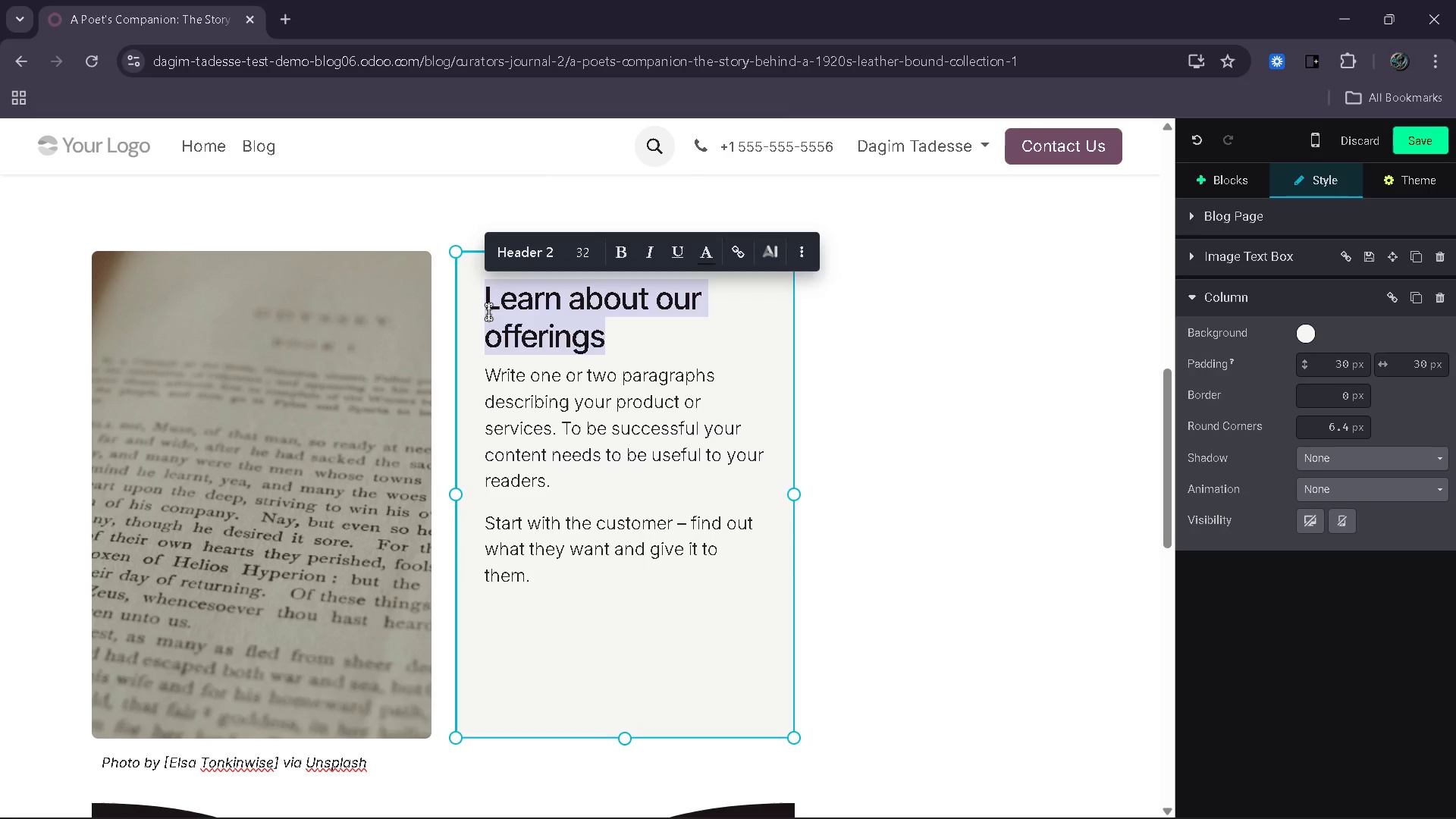 
type(A Quiet Presence From Another Era)
 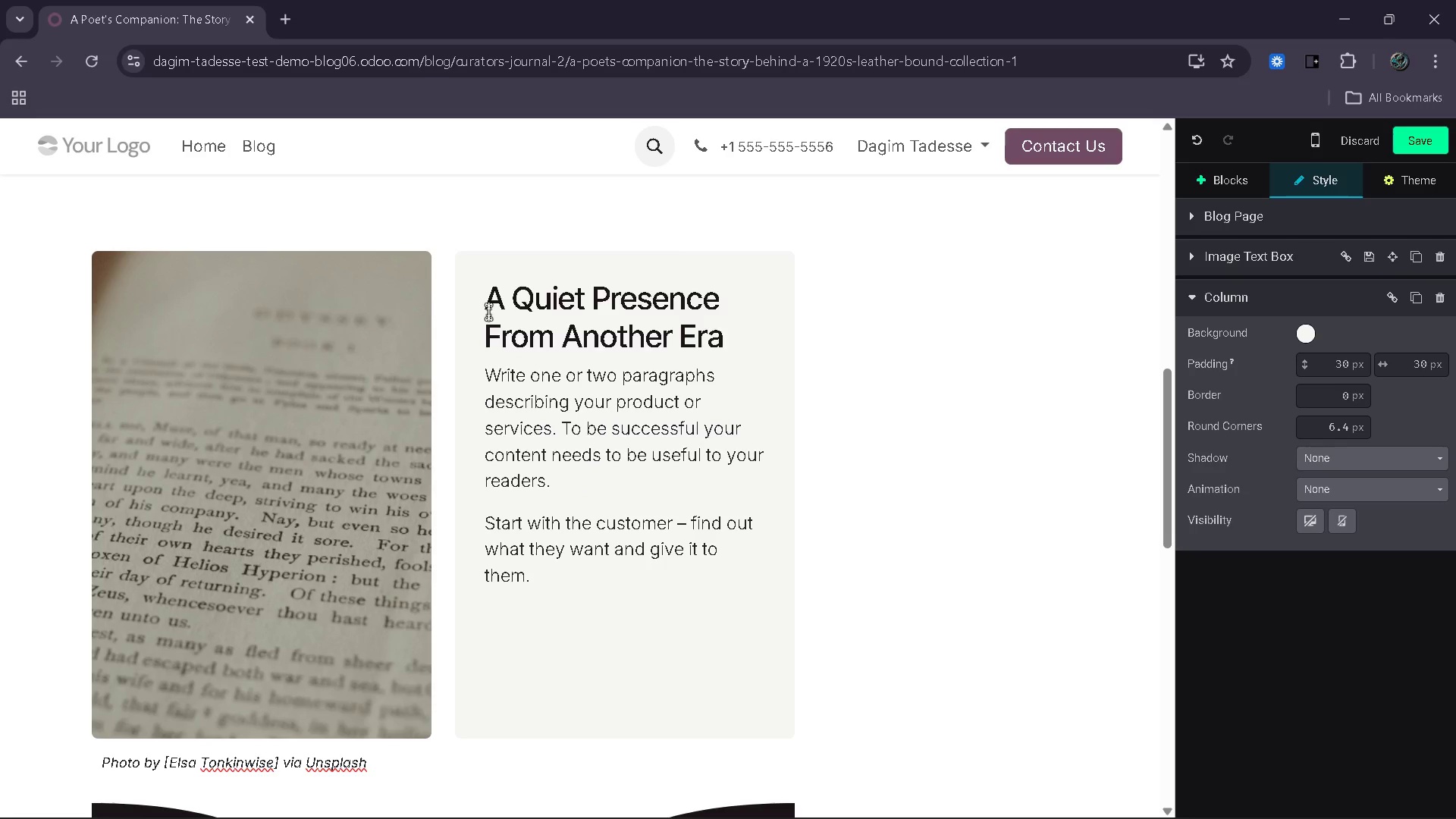 
left_click_drag(start_coordinate=[573, 598], to_coordinate=[486, 377])
 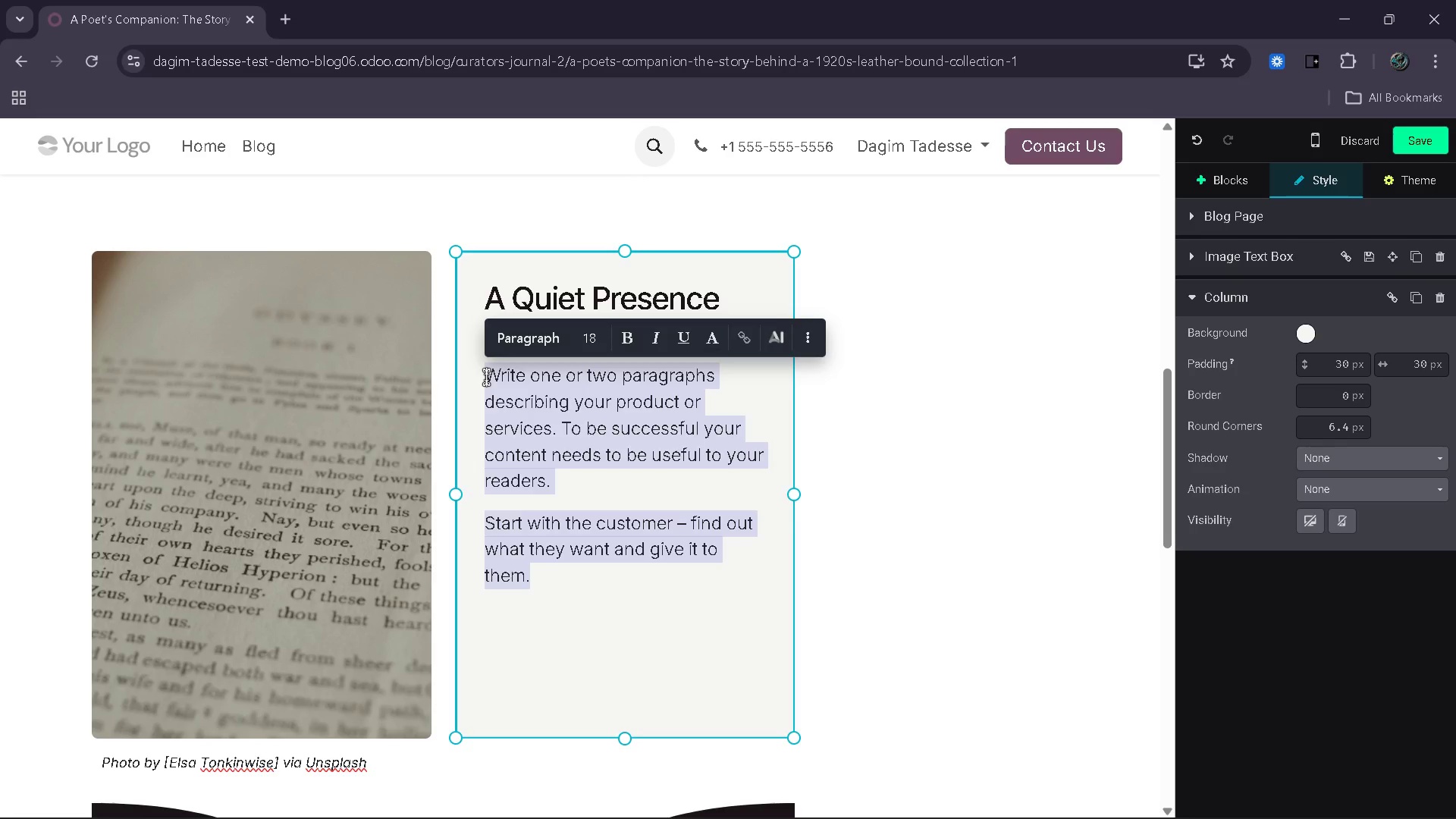 
type(The )
 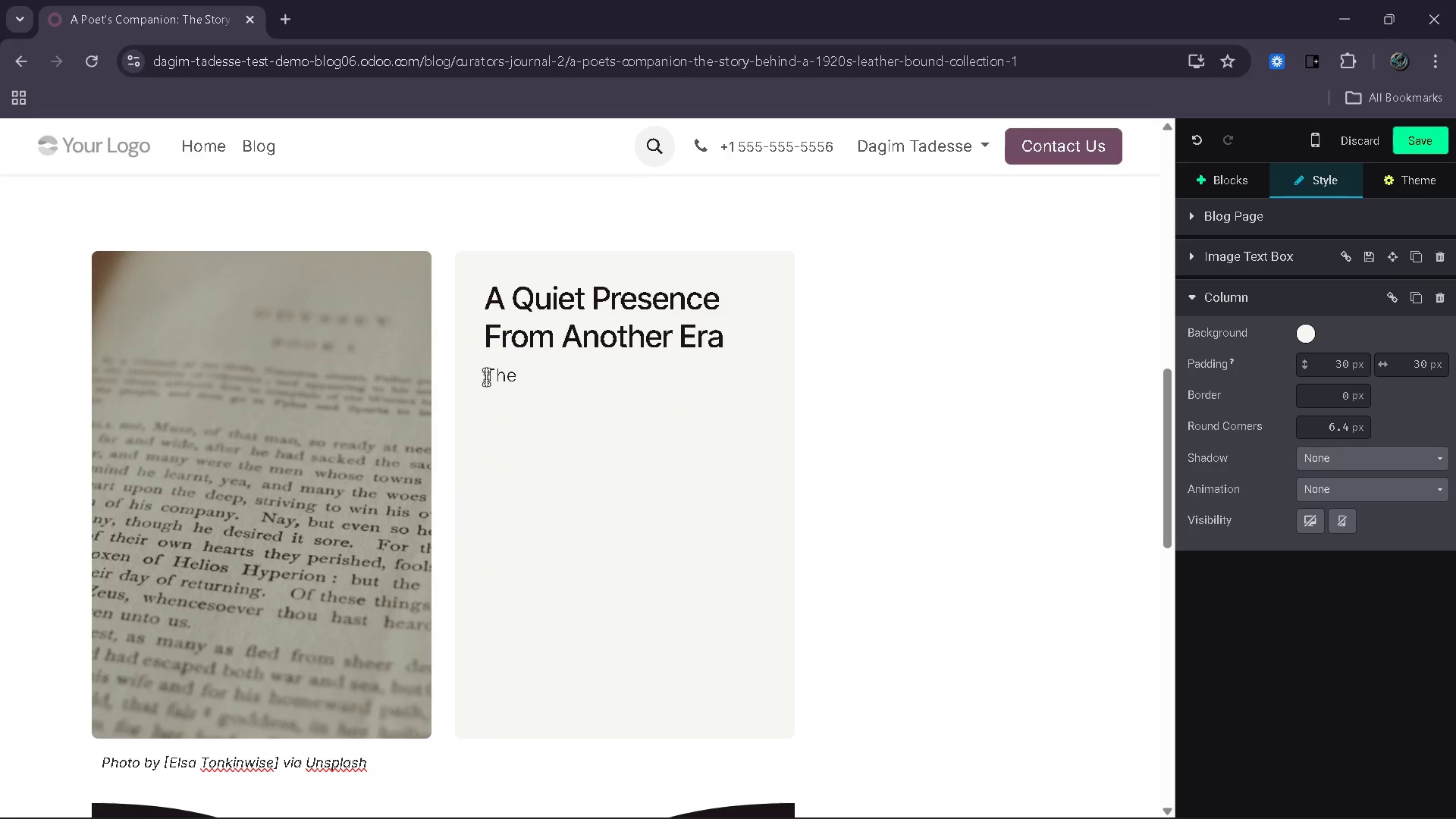 
wait(5.05)
 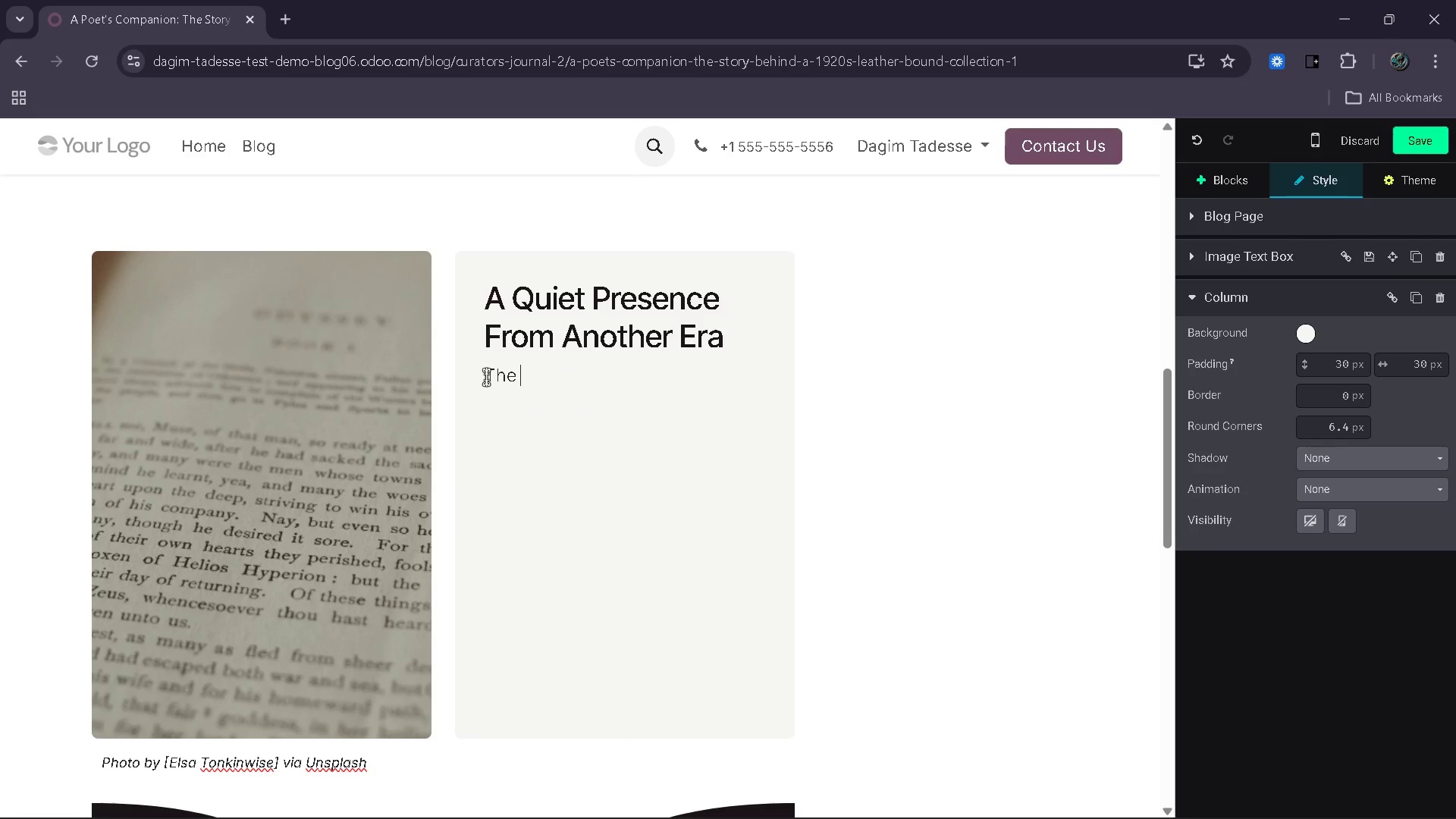 
type(texture of the lae)
key(Backspace)
key(Backspace)
type(eather and the faint scent of aged paper crate an atmos)
key(Backspace)
type(sphere that modern printe)
key(Backspace)
type(s cannot replicate)
 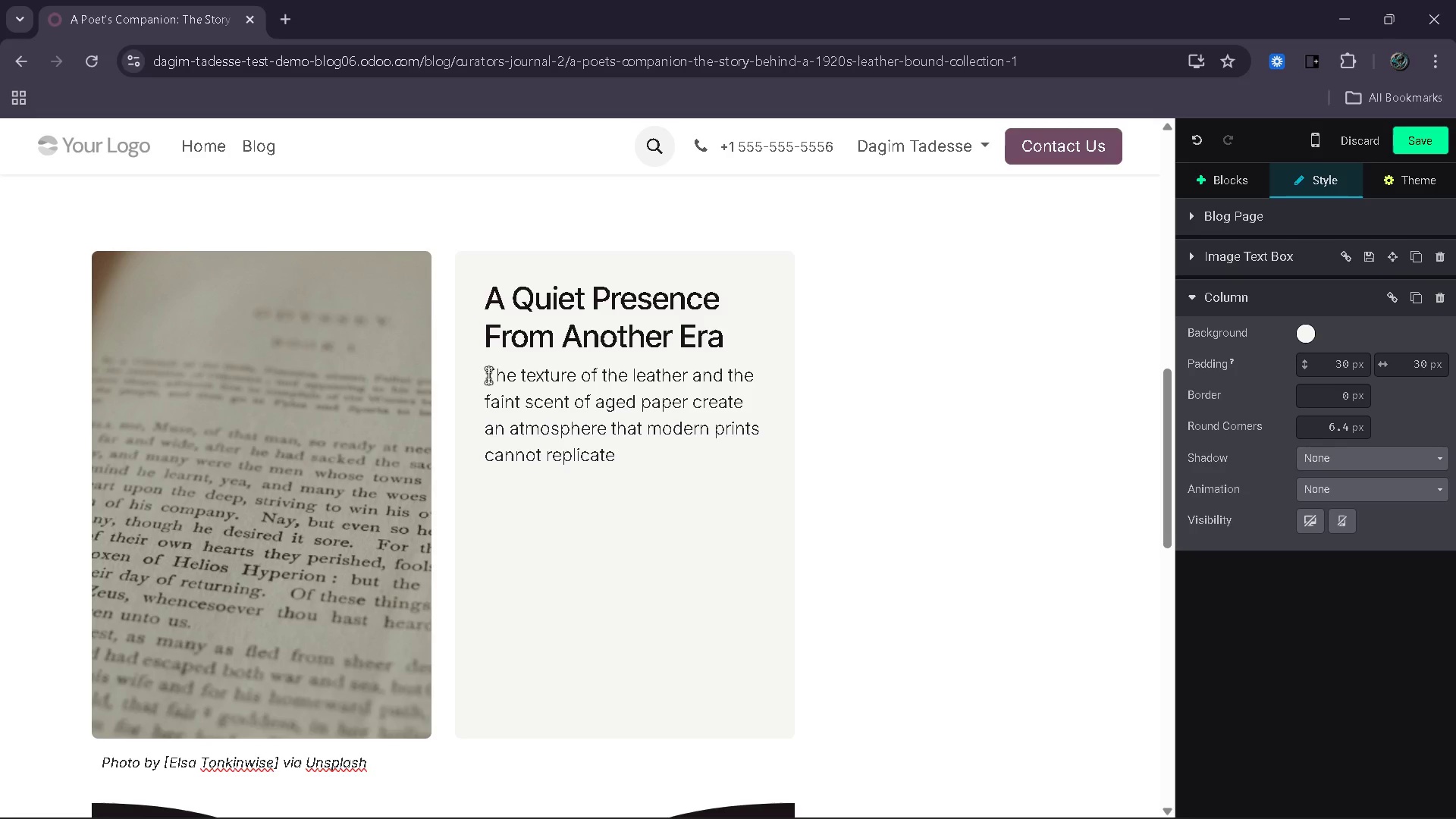 
key(Period)
 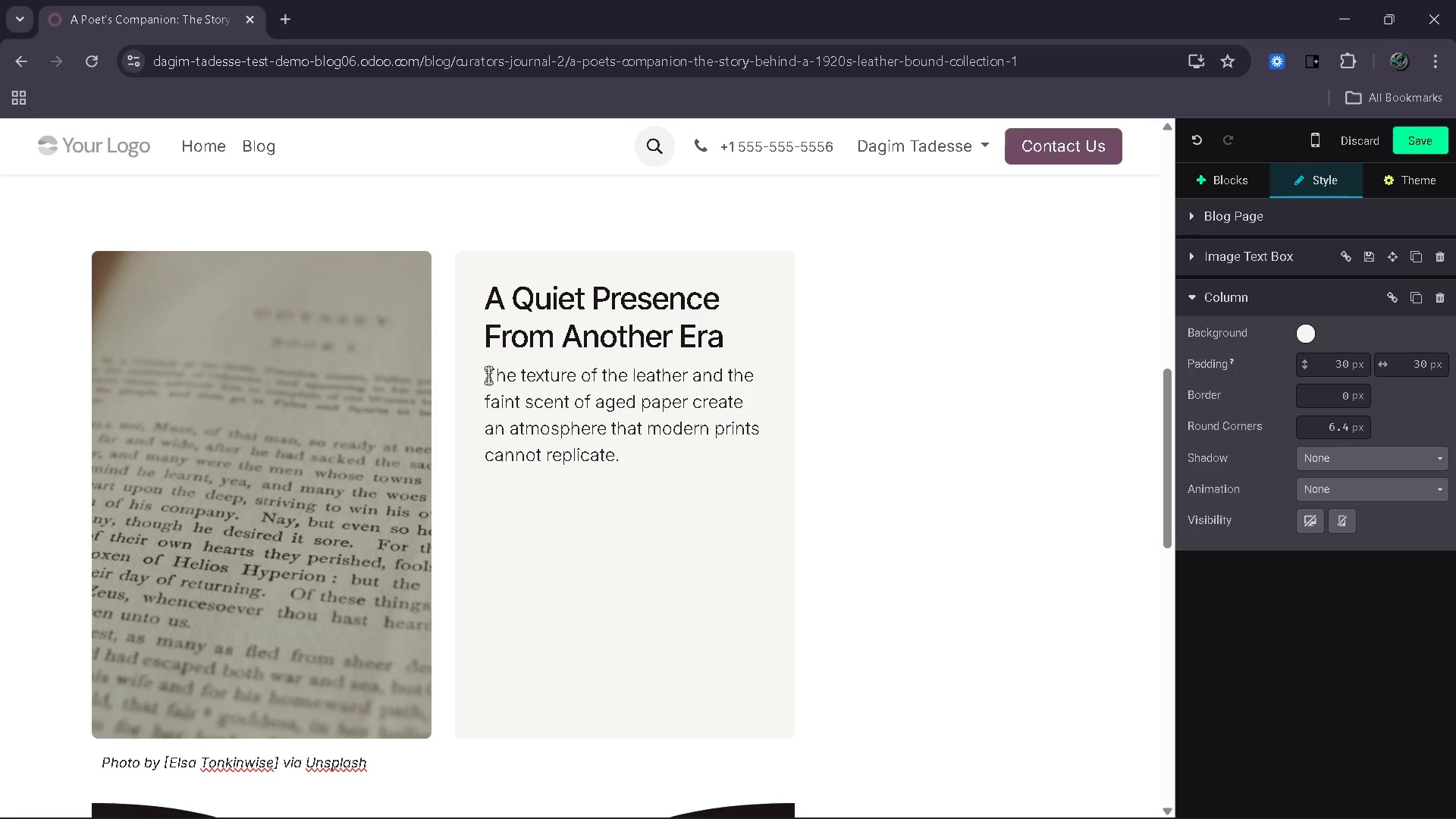 
key(Enter)
 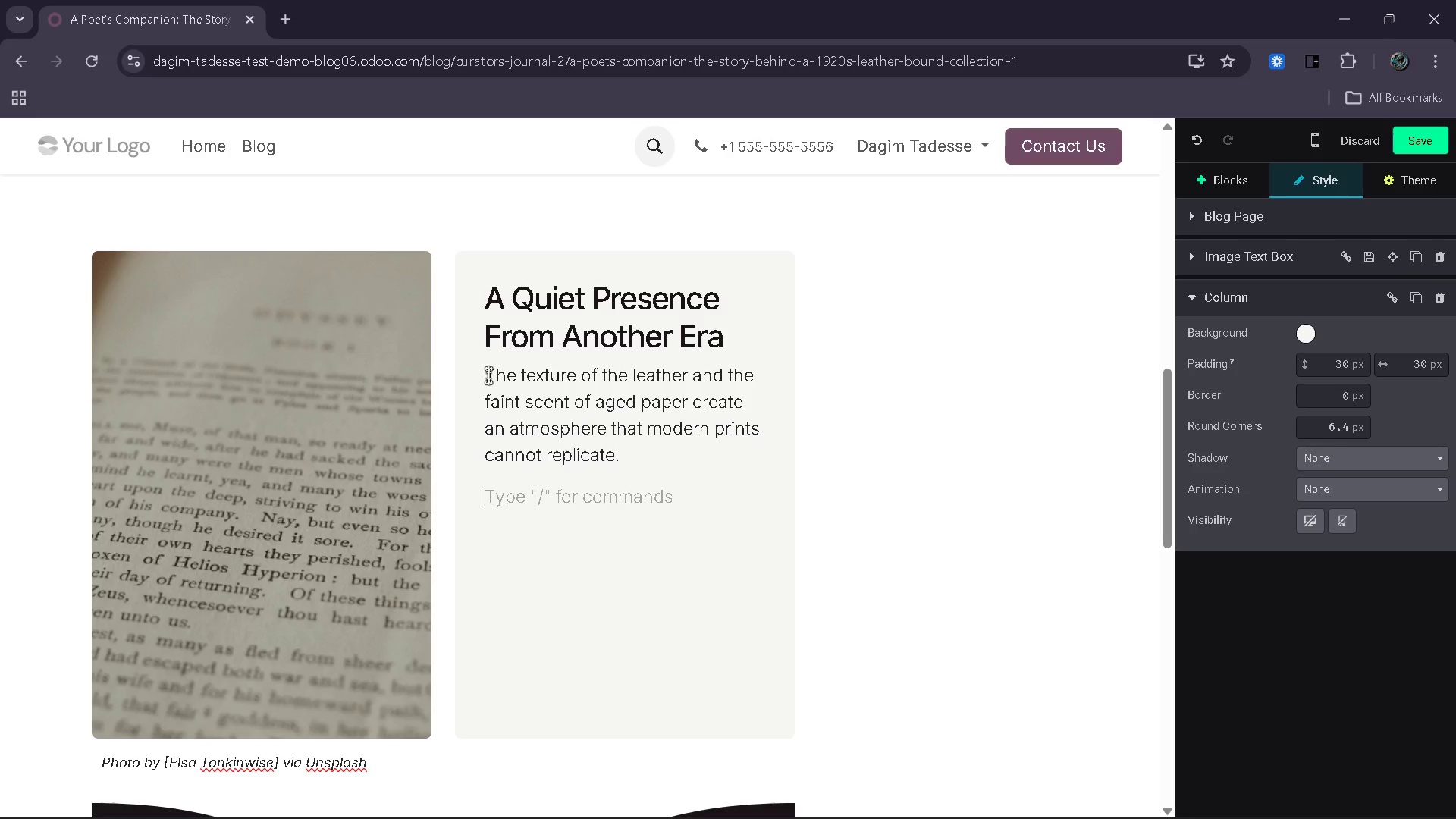 
type(Hodl)
key(Backspace)
key(Backspace)
type(lding it fel)
key(Backspace)
type(els grounding)
 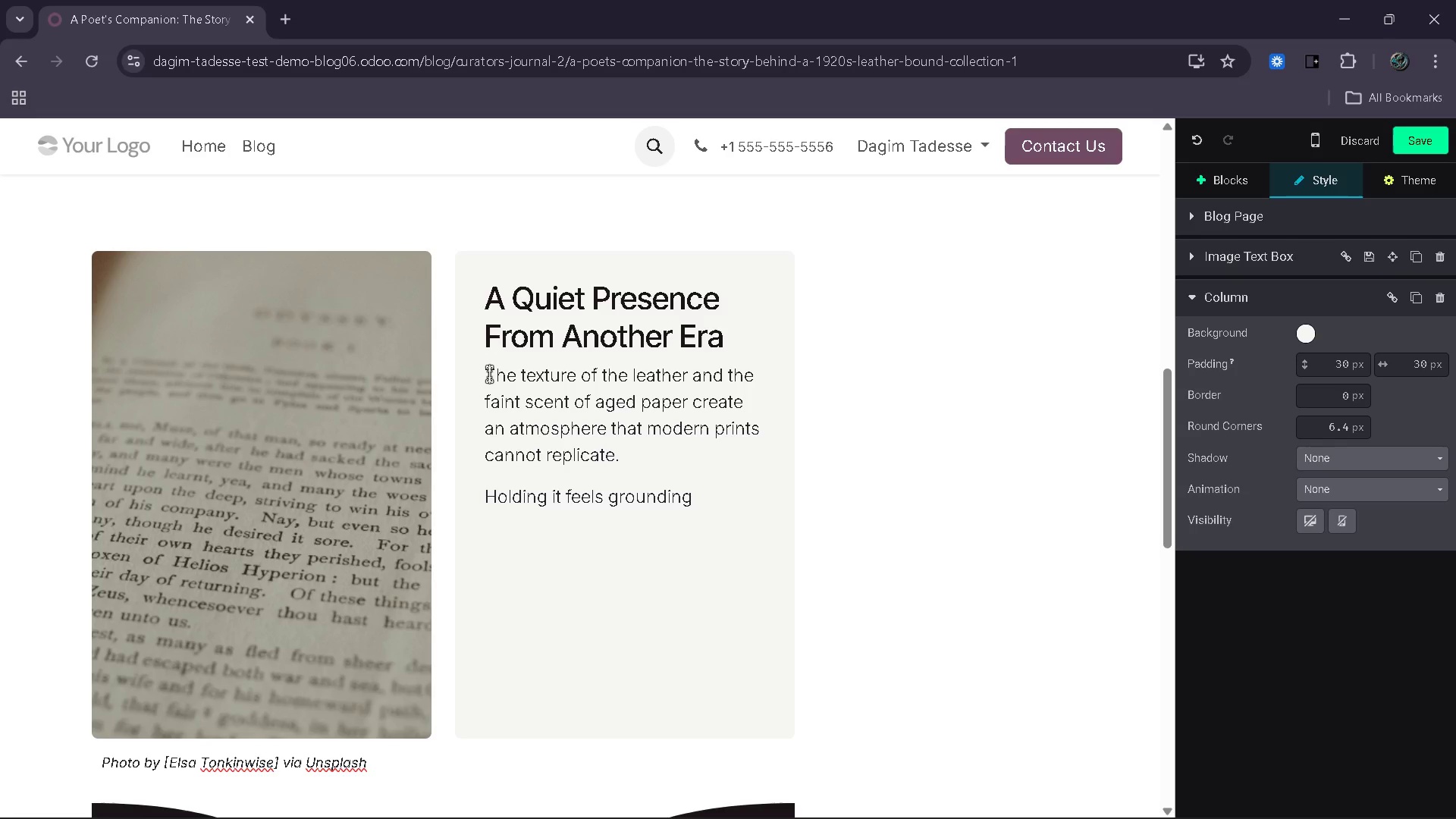 
type(, as if tm)
key(Backspace)
type(ime slows down. It invites)
 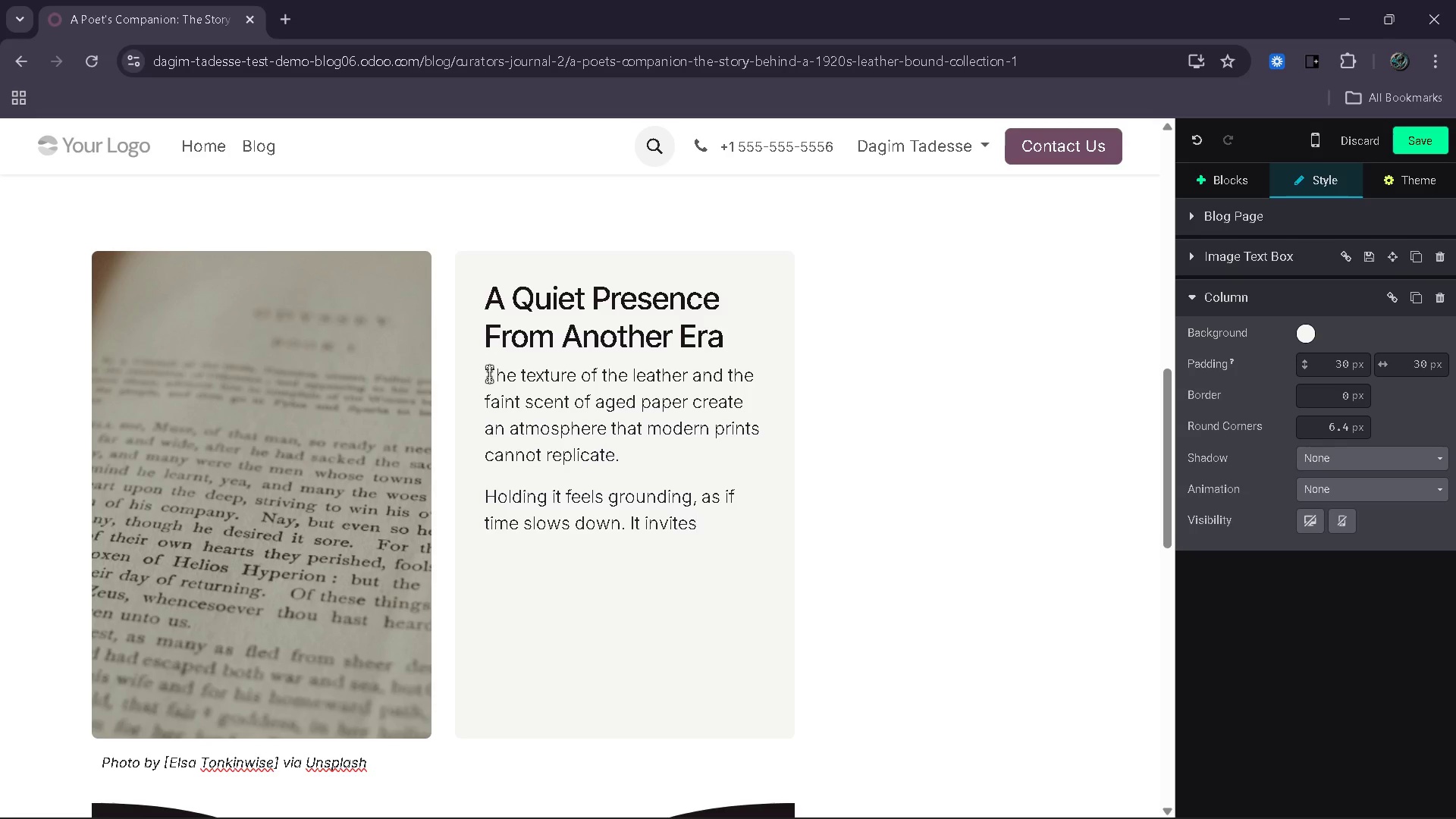 
wait(6.92)
 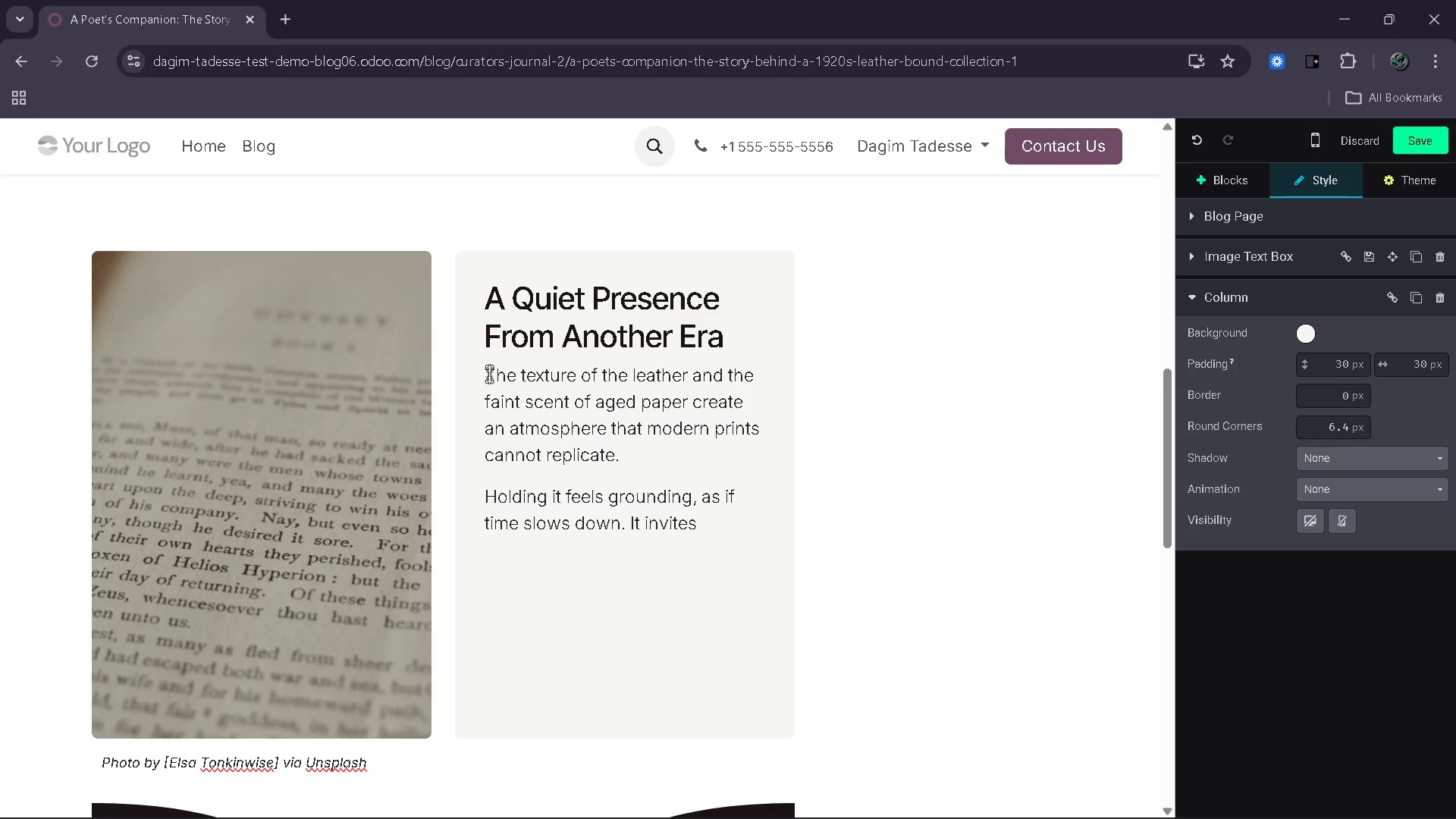 
type( you to pause, to)
 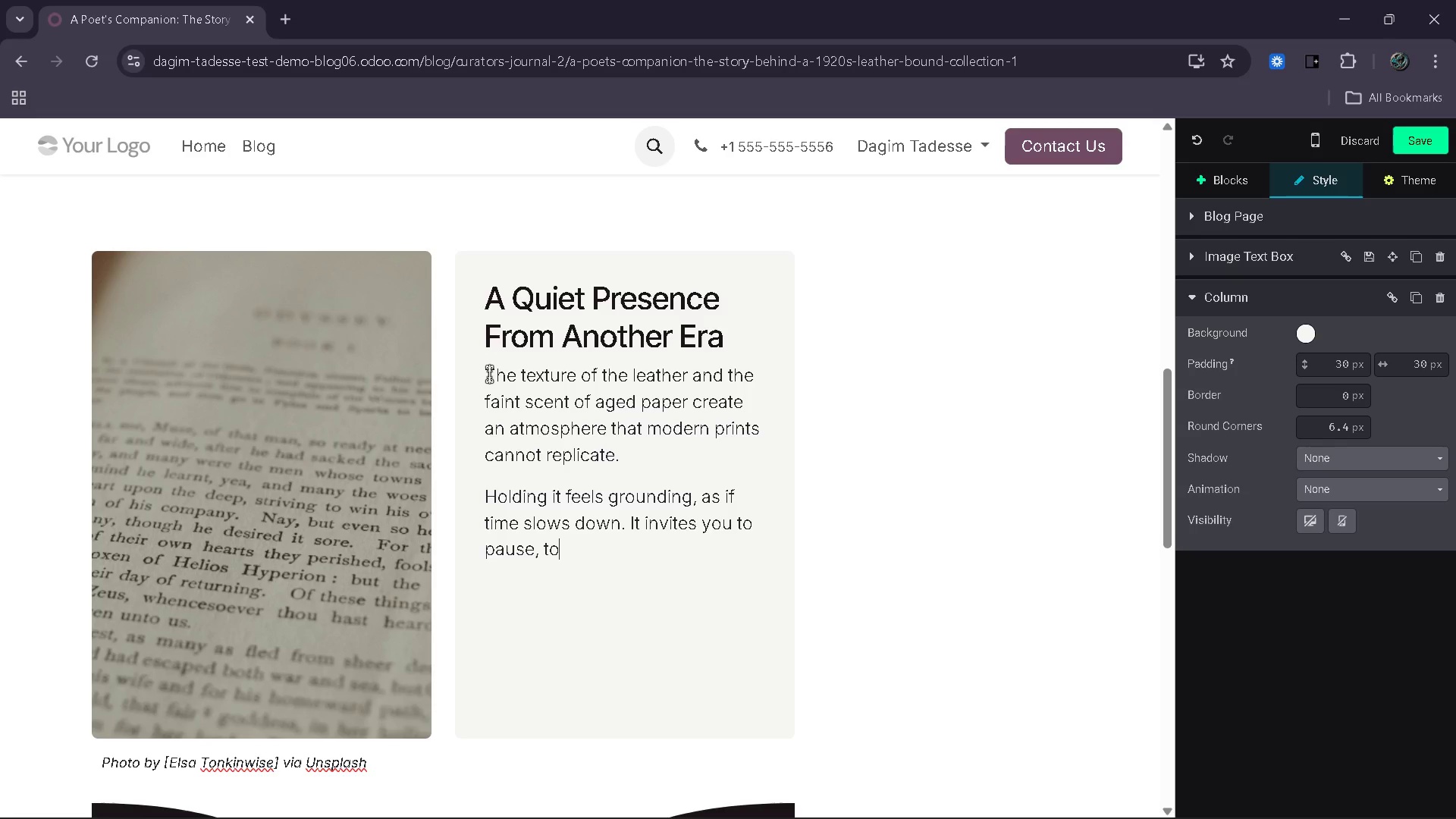 
wait(11.5)
 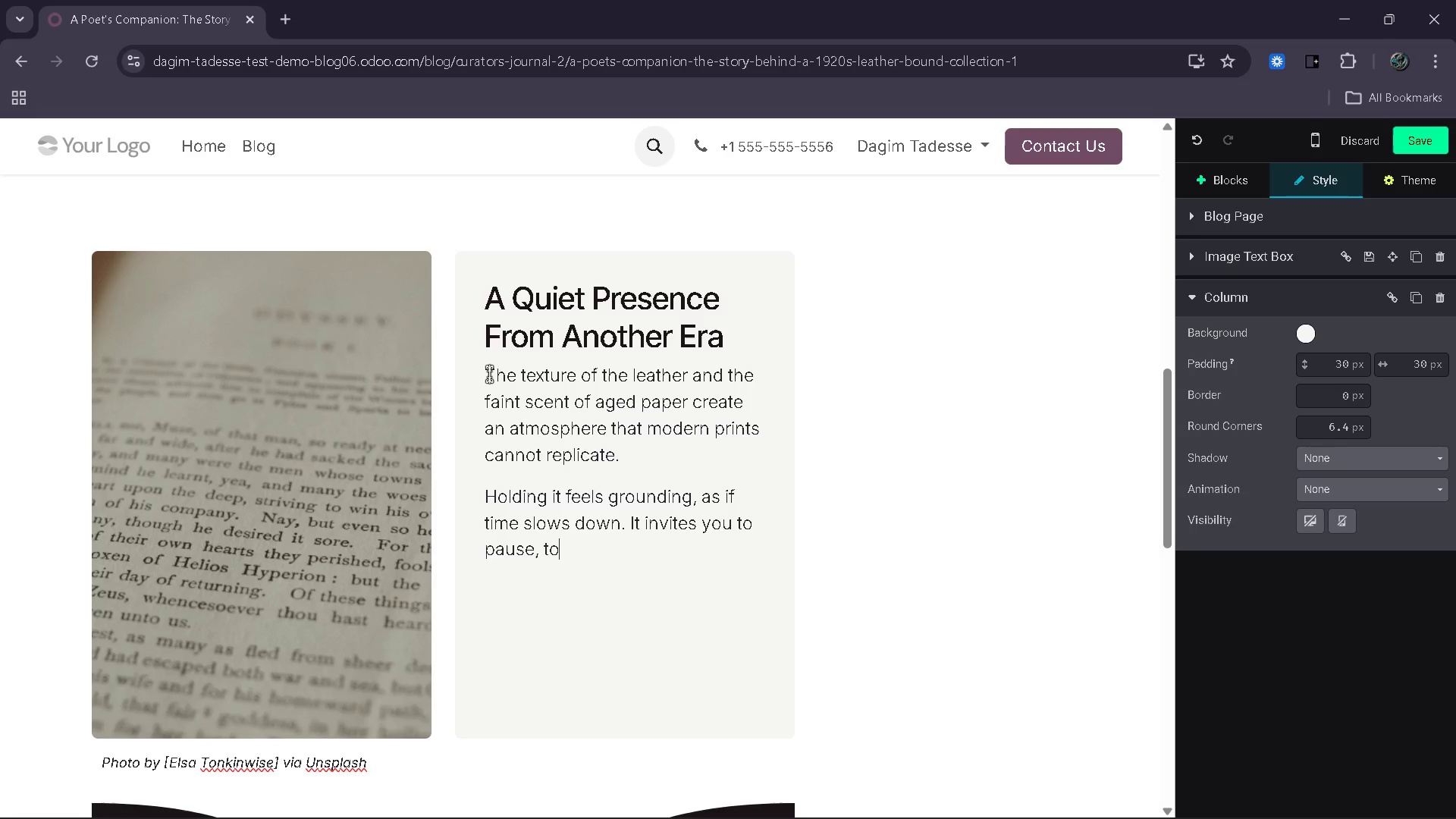 
type( read)
 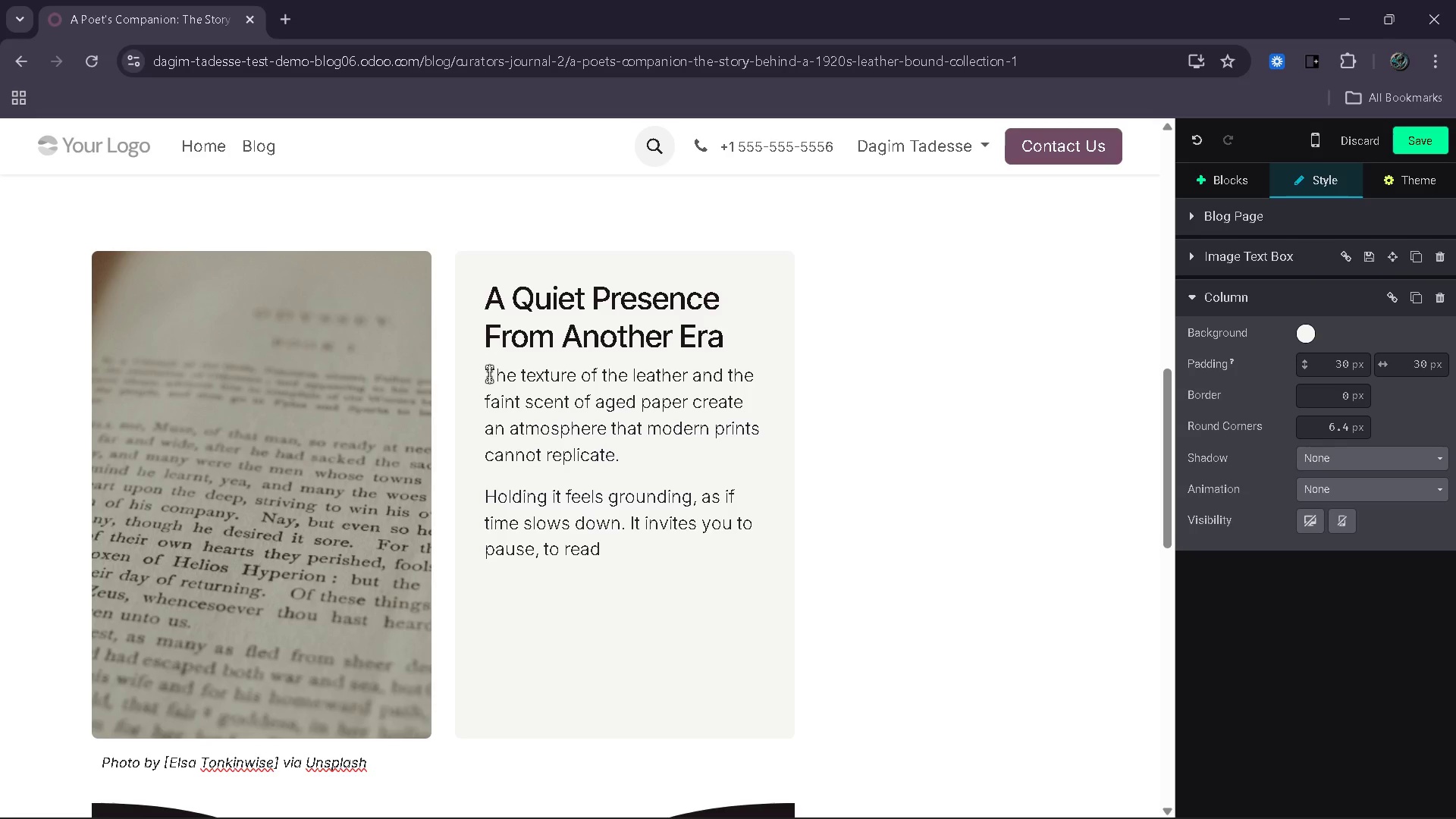 
wait(14.05)
 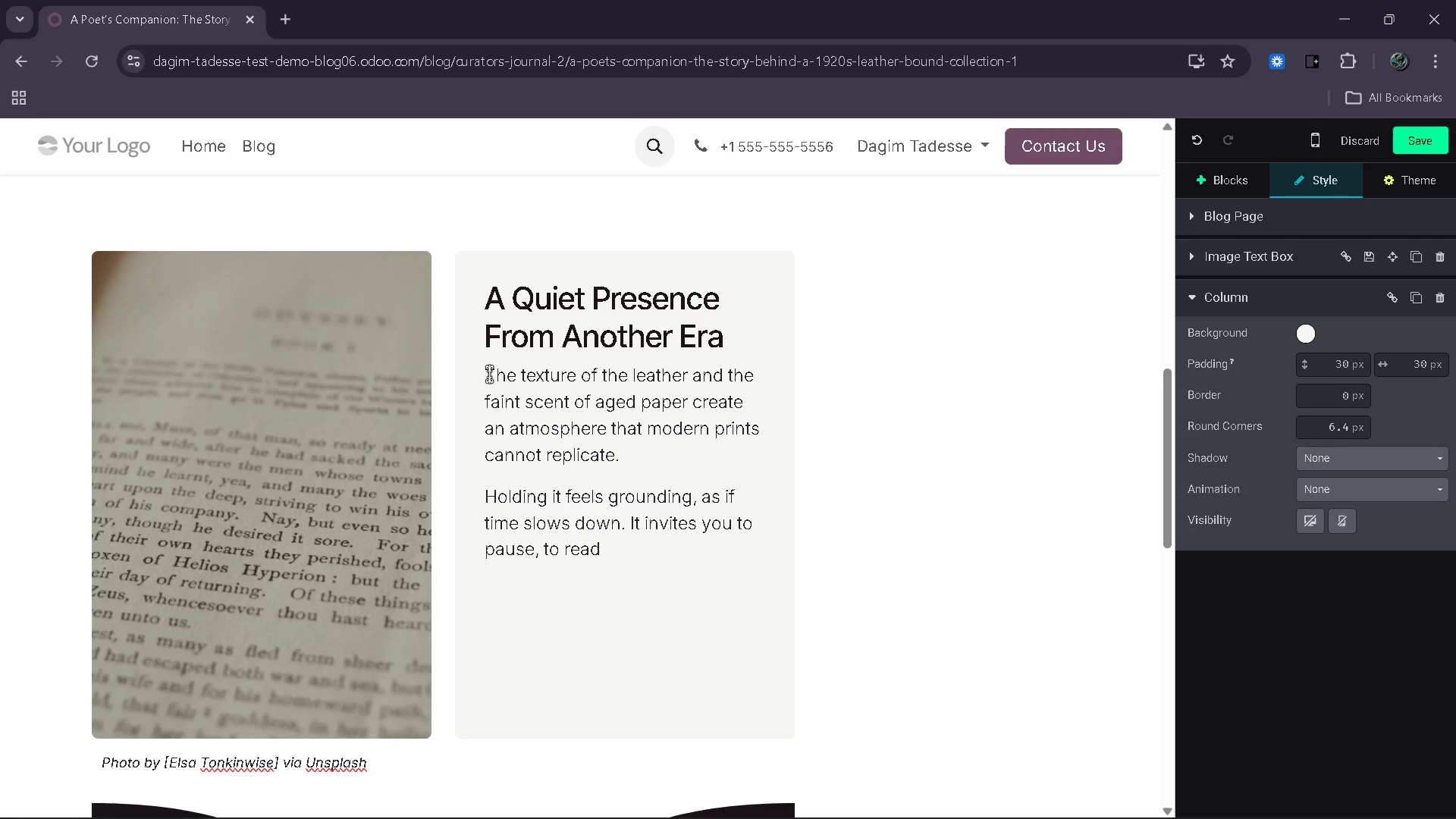 
type( slowly and to connect with words the way they were once meant to be experienced)
 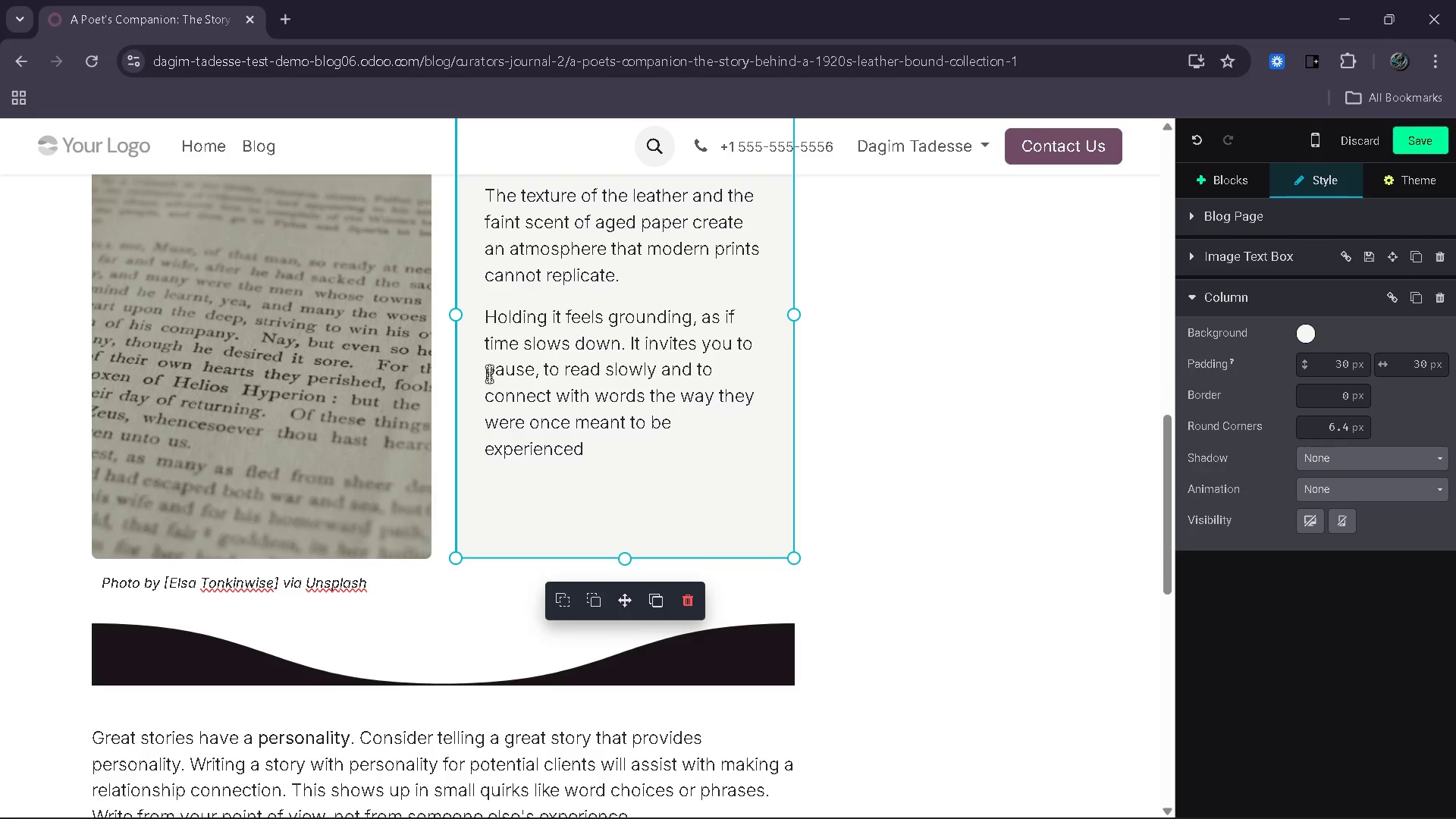 
key(Period)
 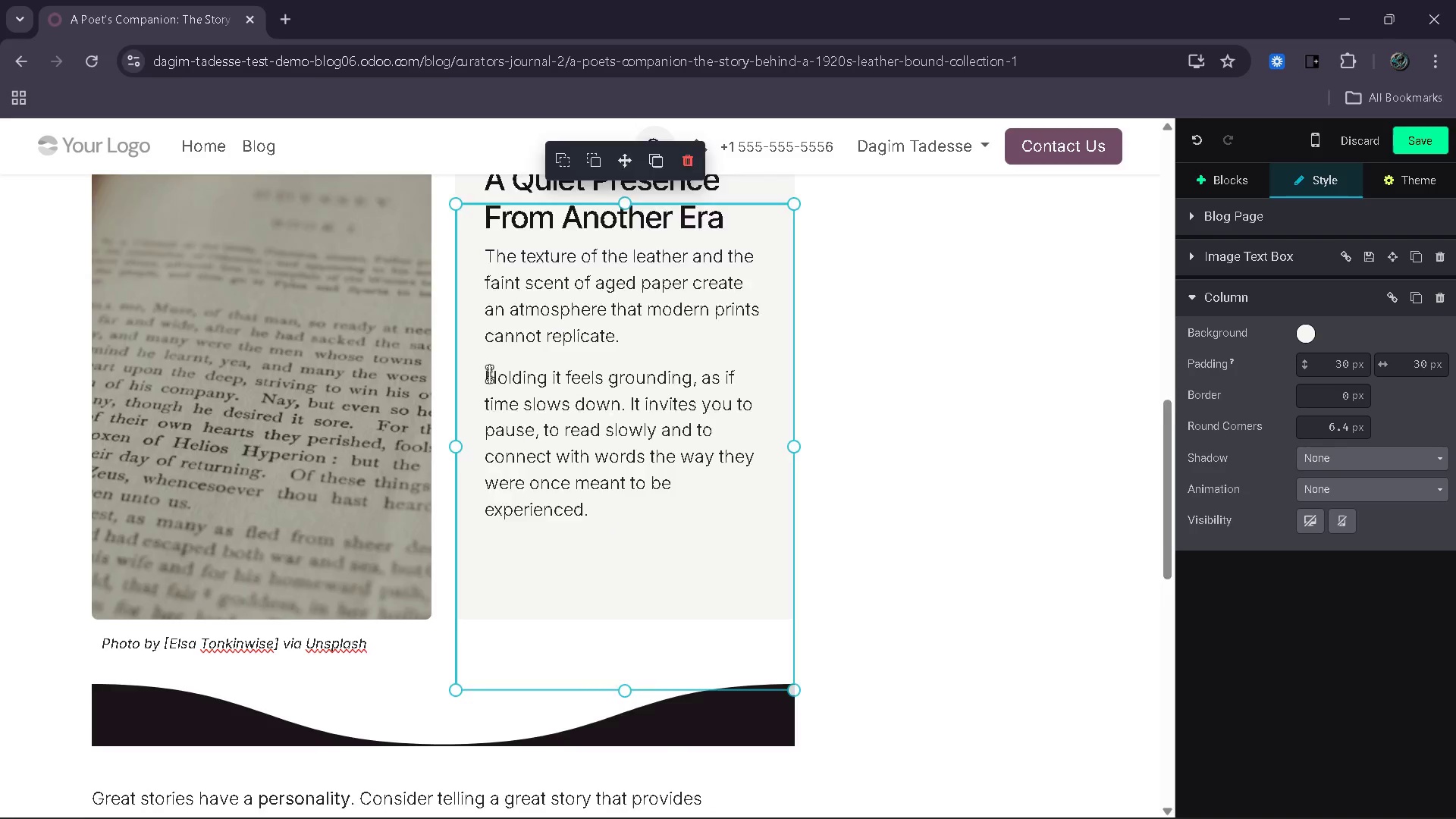 
left_click([599, 469])
 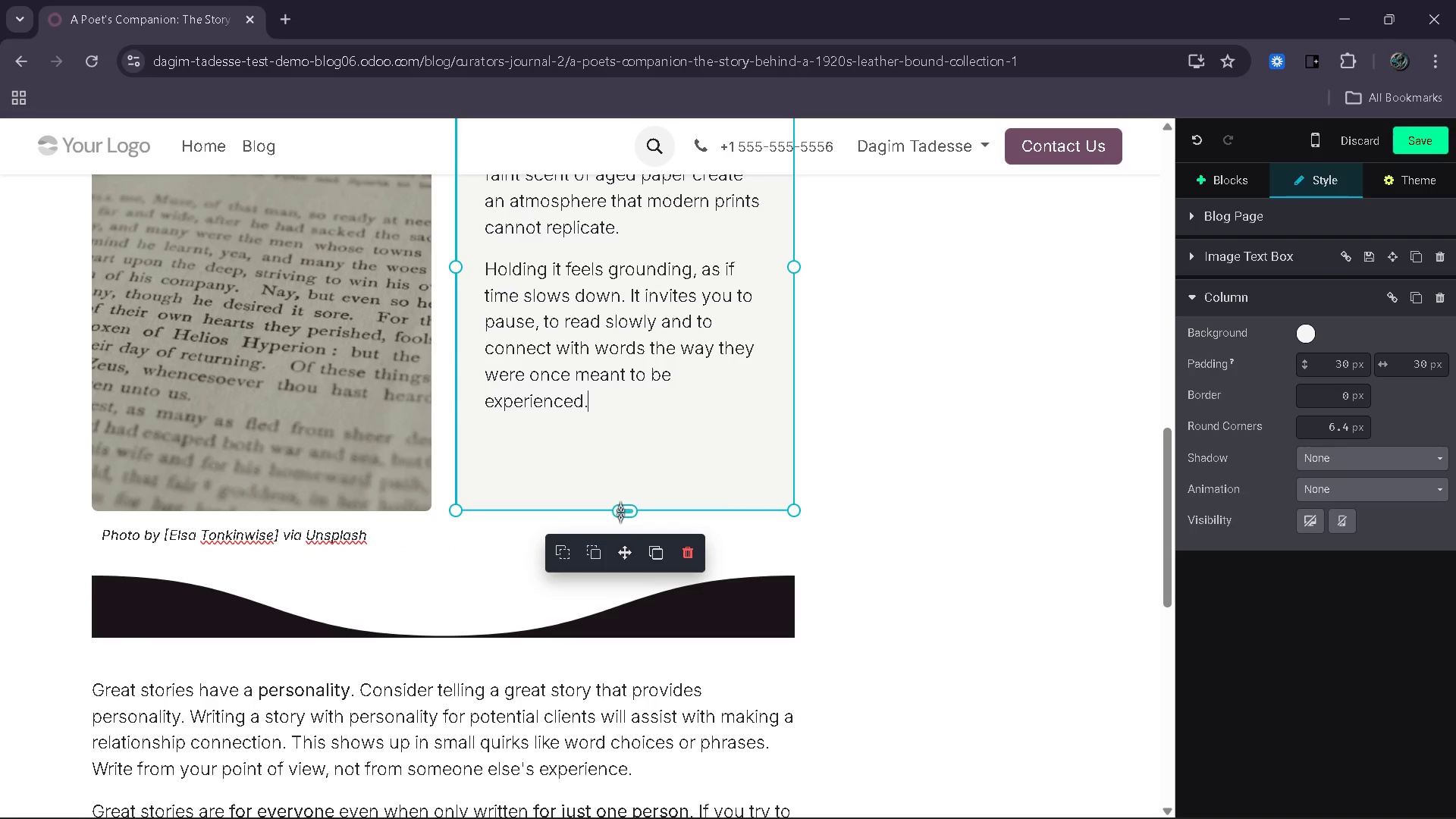 
left_click_drag(start_coordinate=[620, 512], to_coordinate=[625, 466])
 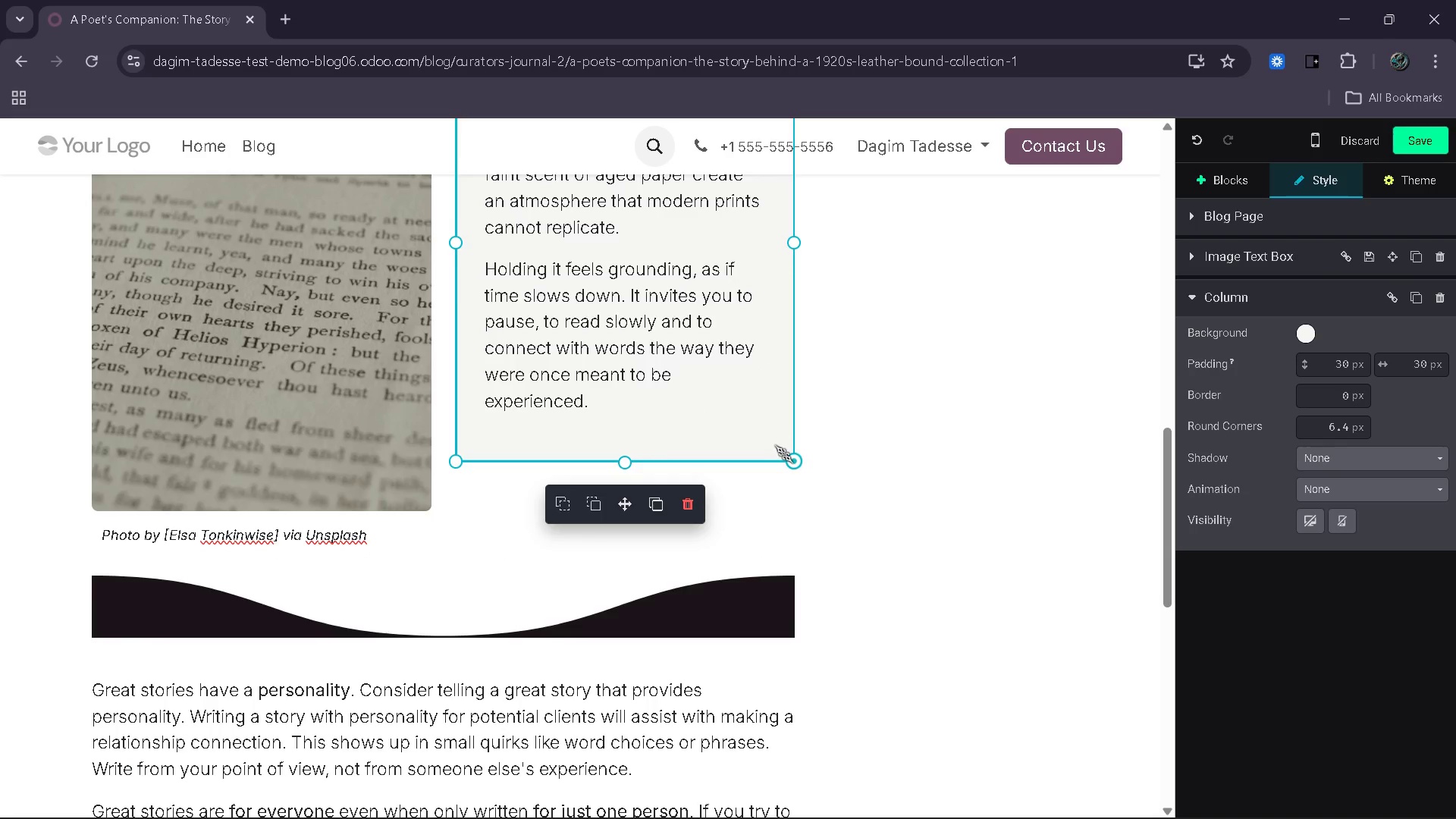 
left_click([868, 423])
 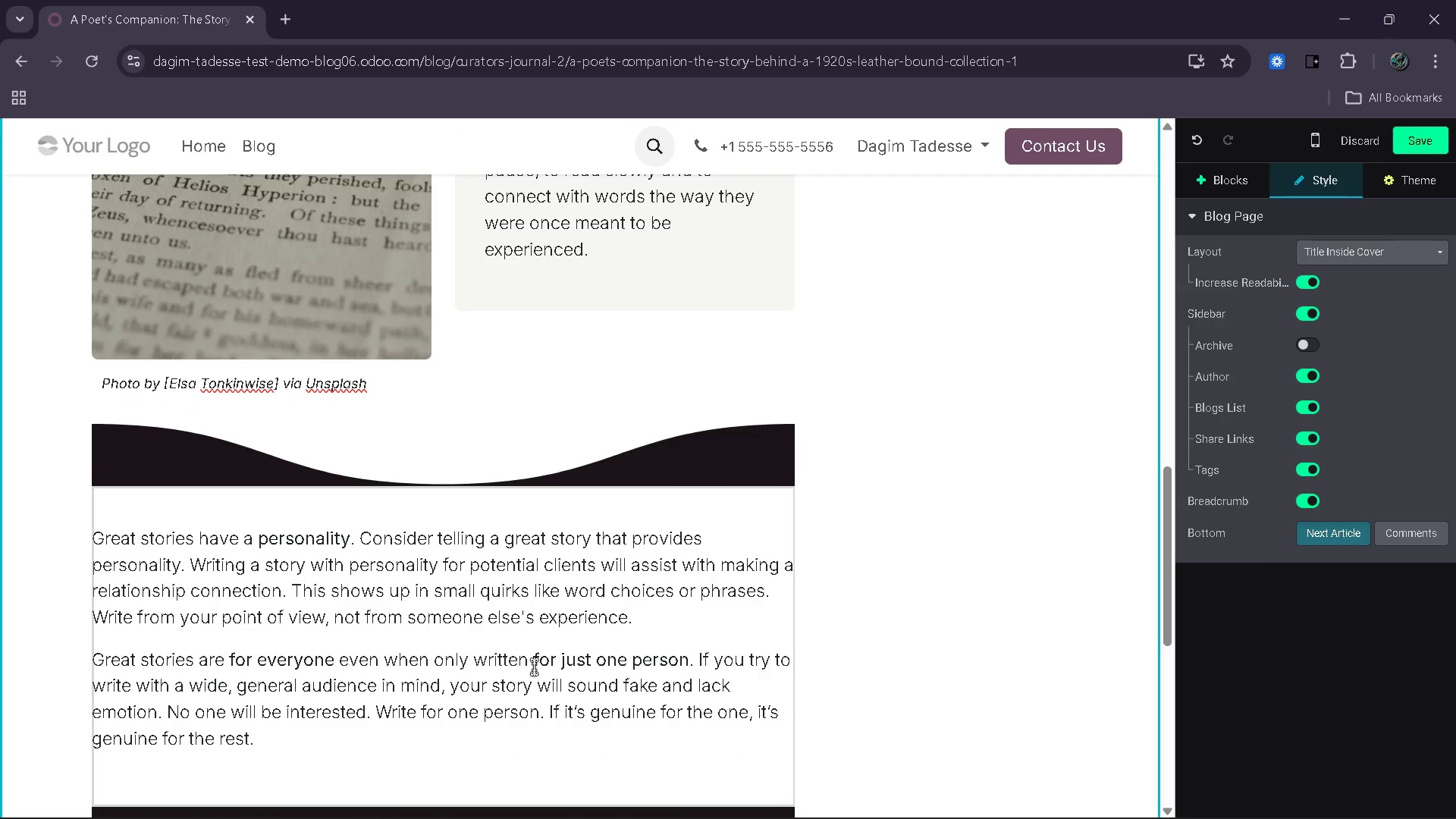 
wait(6.69)
 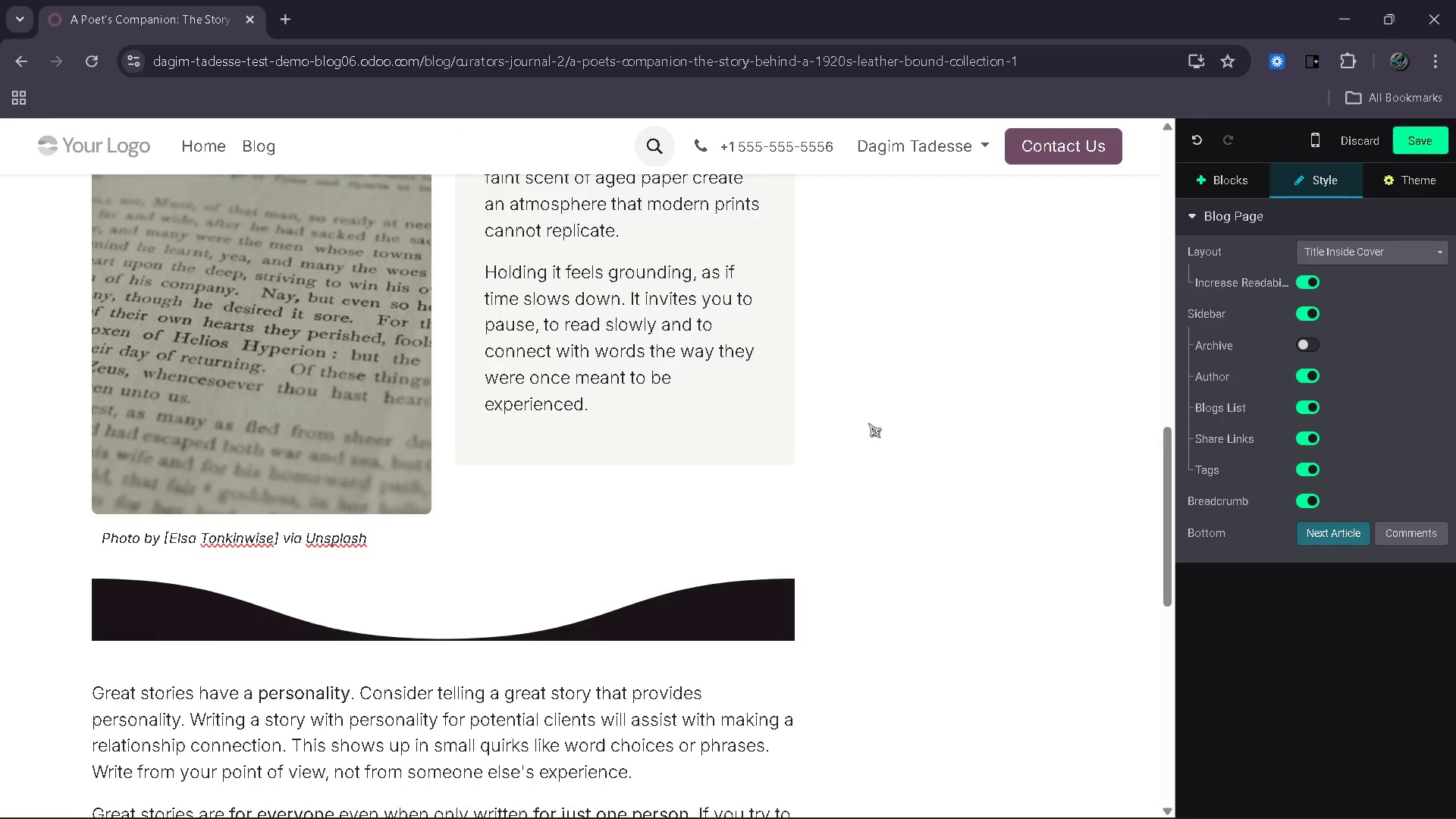 
left_click_drag(start_coordinate=[276, 749], to_coordinate=[96, 532])
 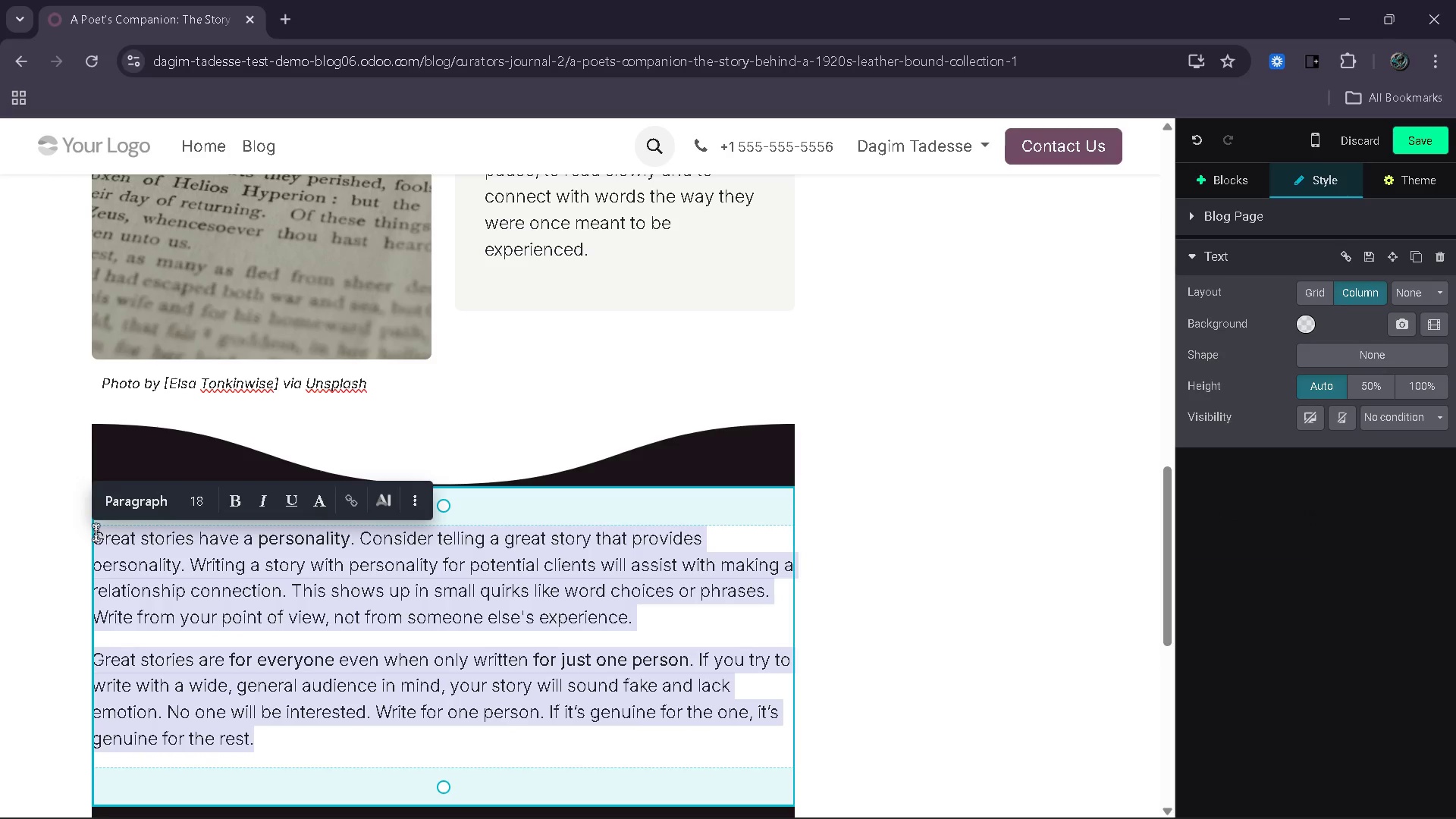 
type(The Story Bet)
 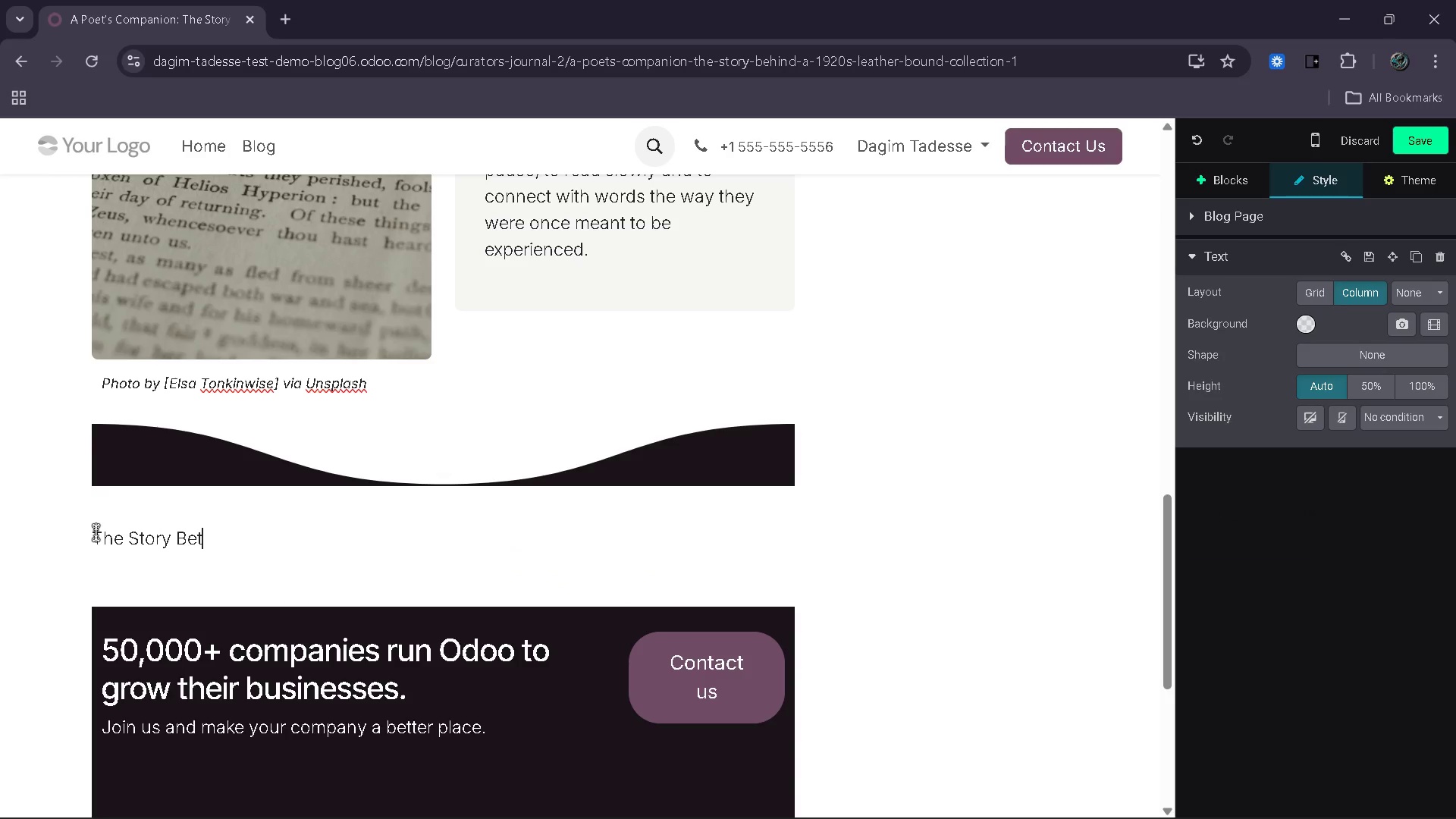 
wait(5.88)
 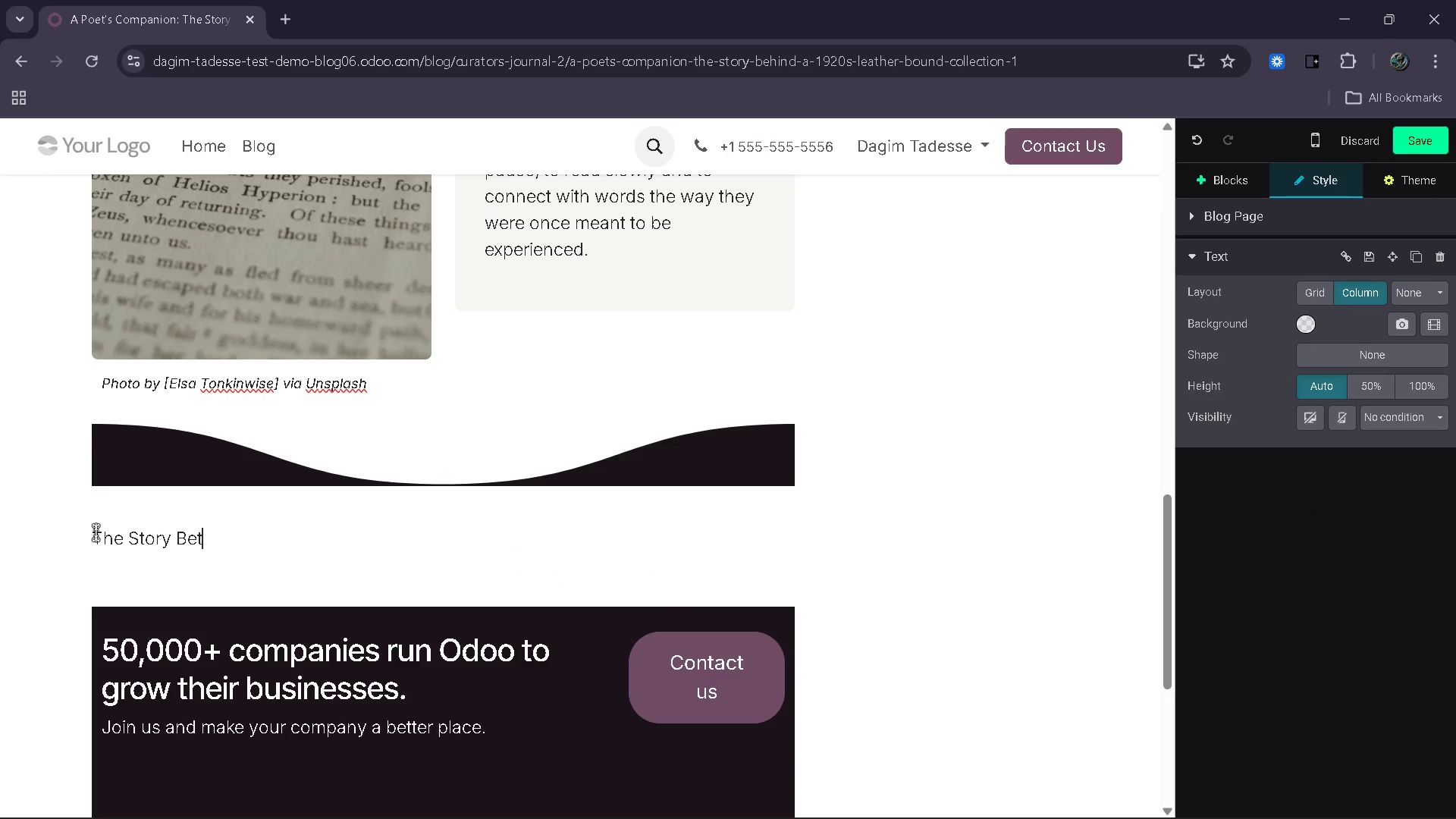 
type(ween T)
key(Backspace)
type(h)
key(Backspace)
type(the Liners)
 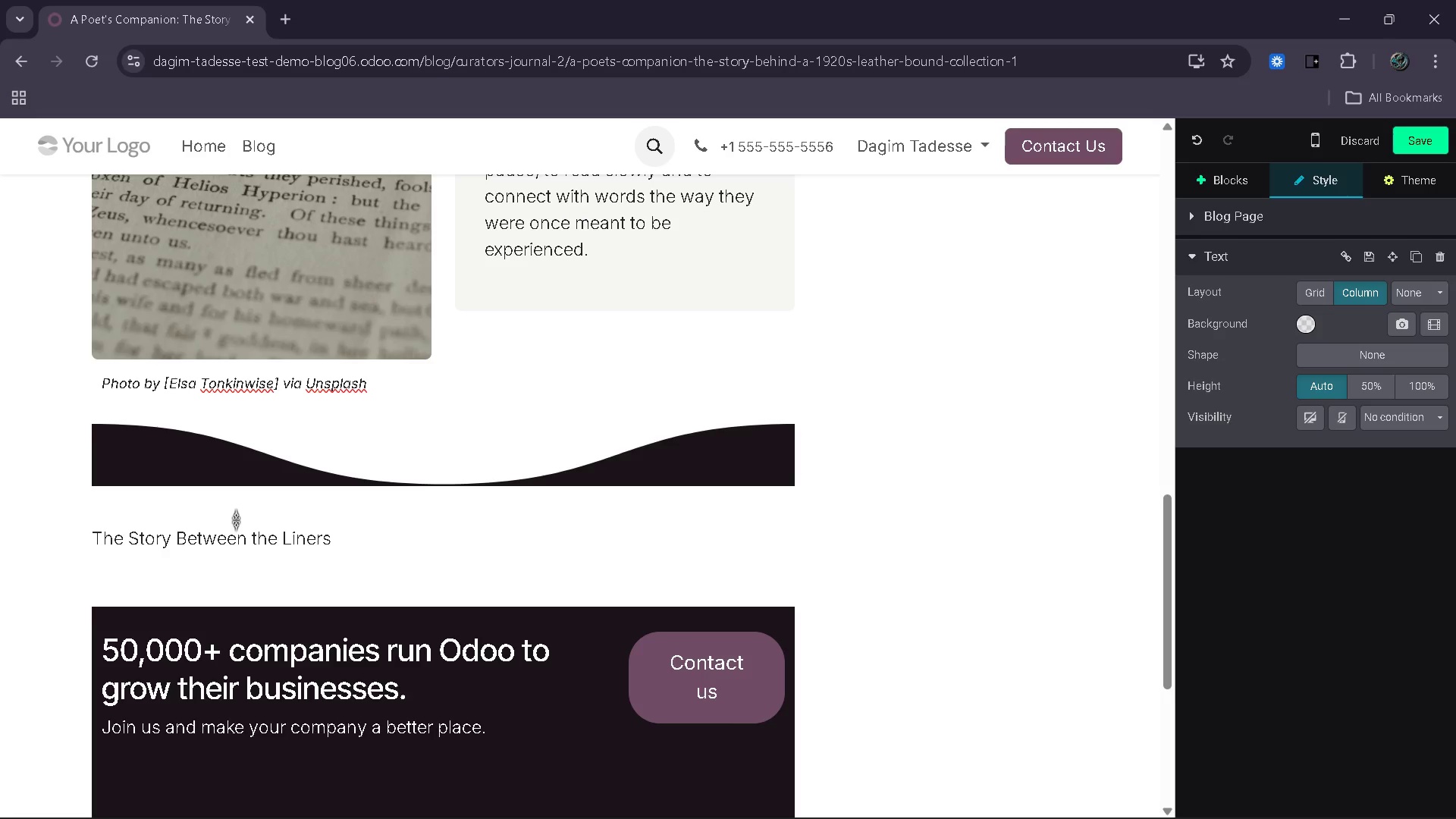 
left_click_drag(start_coordinate=[345, 543], to_coordinate=[91, 548])
 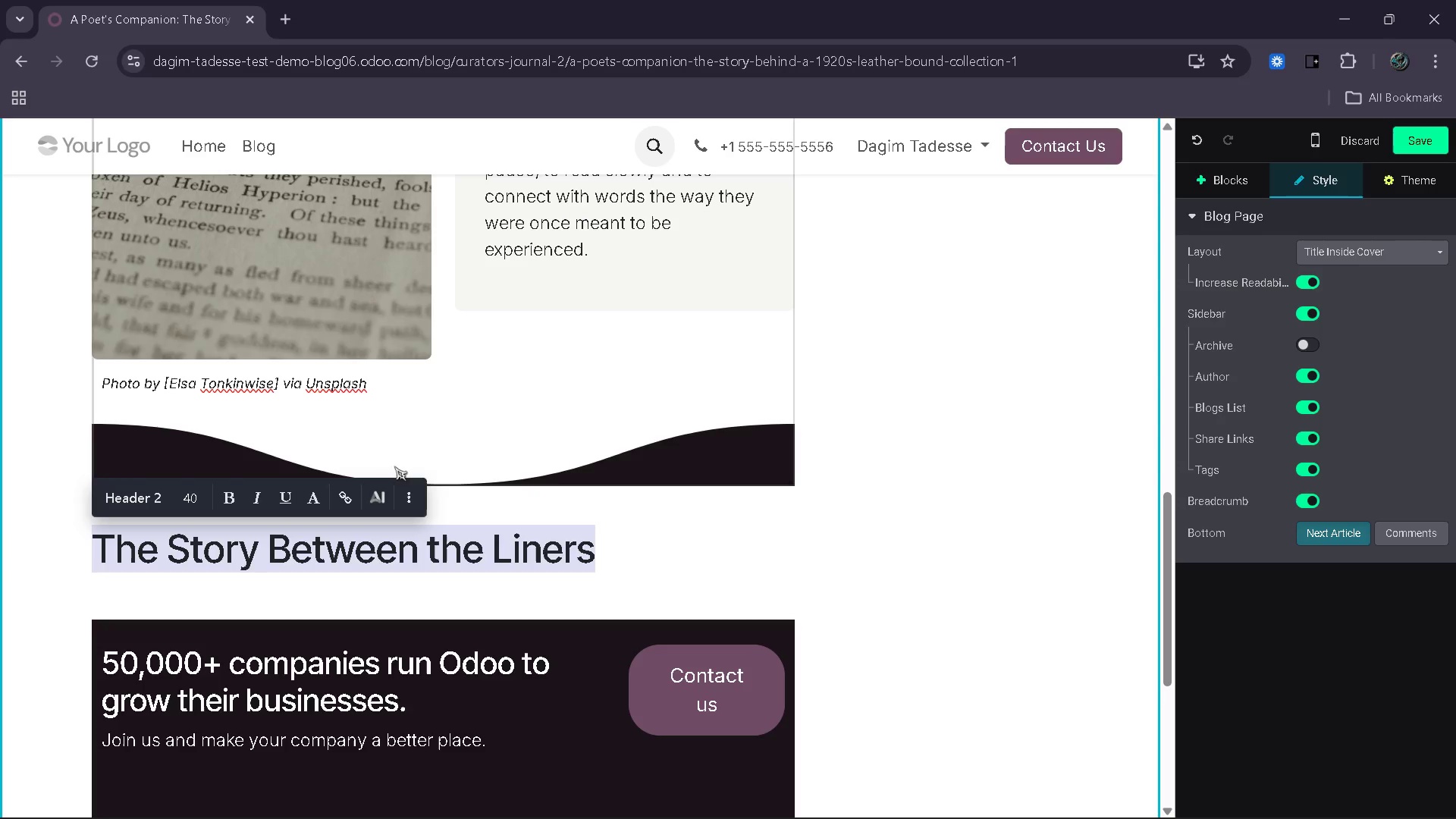 
wait(5.41)
 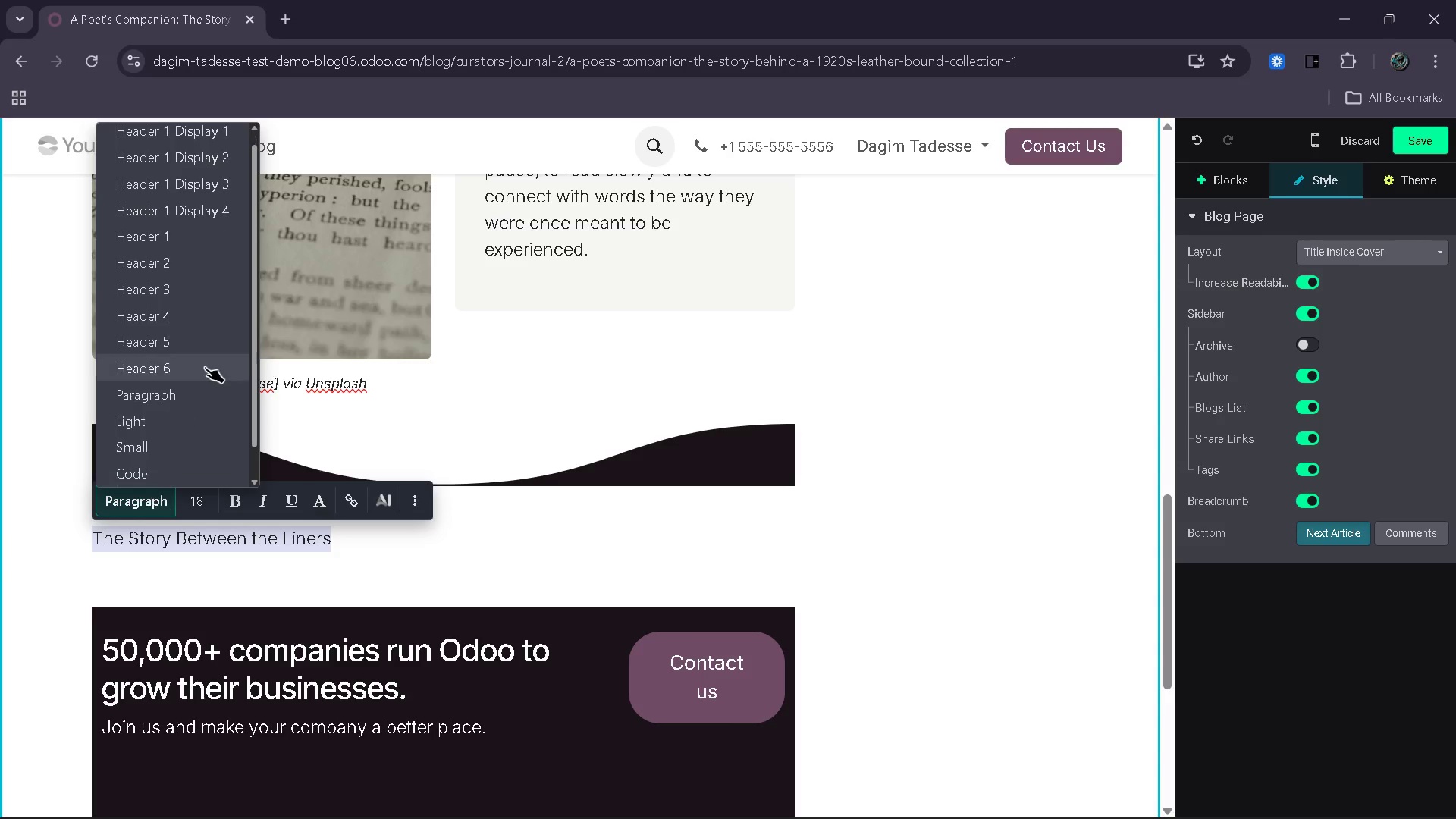 
left_click([625, 551])
 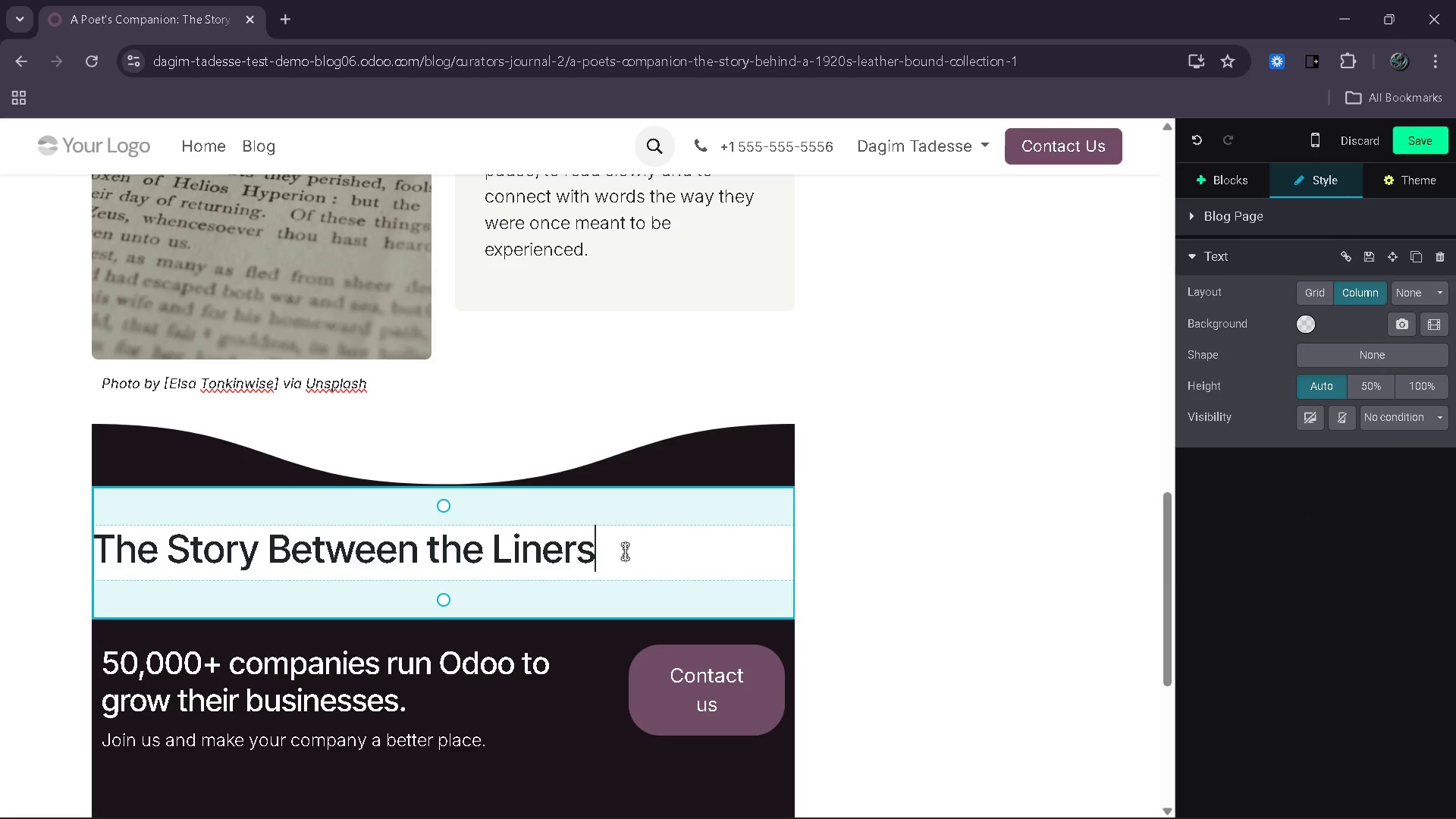 
key(Enter)
 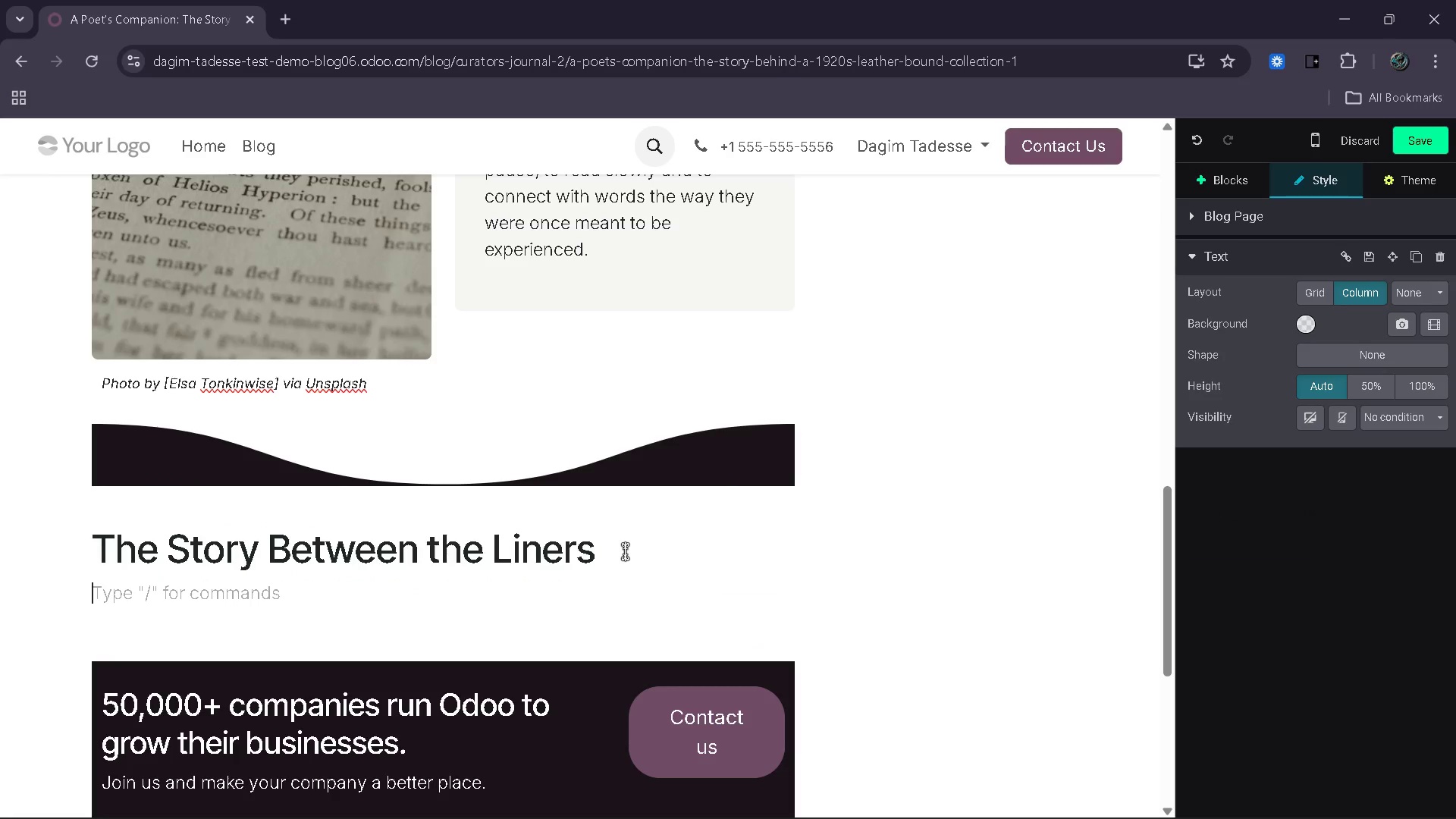 
type(What makes this collection special is not just the poetry itsle)
key(Backspace)
key(Backspace)
key(Backspace)
type(self, but the life it seems to have accompanied.)
 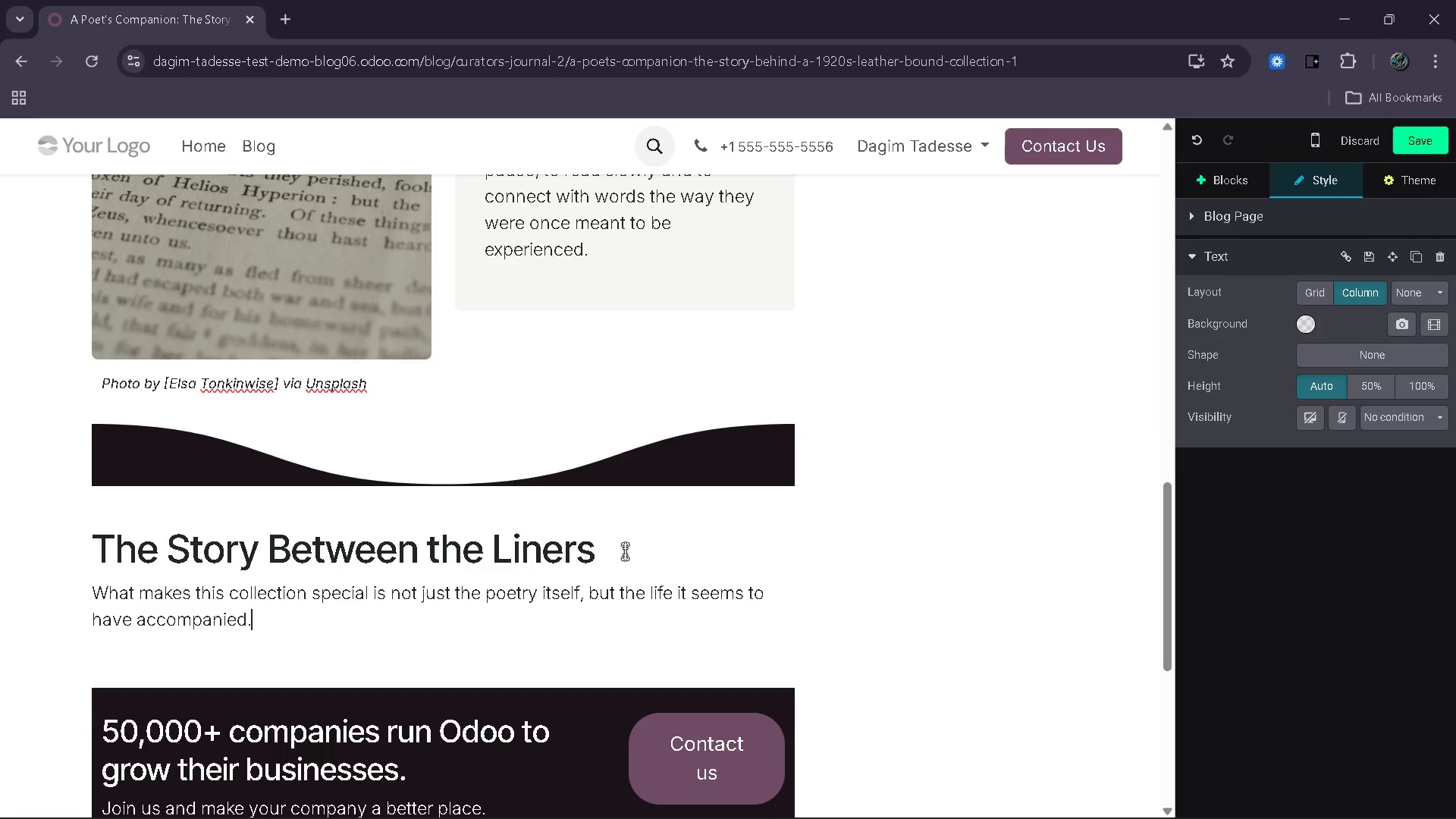 
key(Enter)
 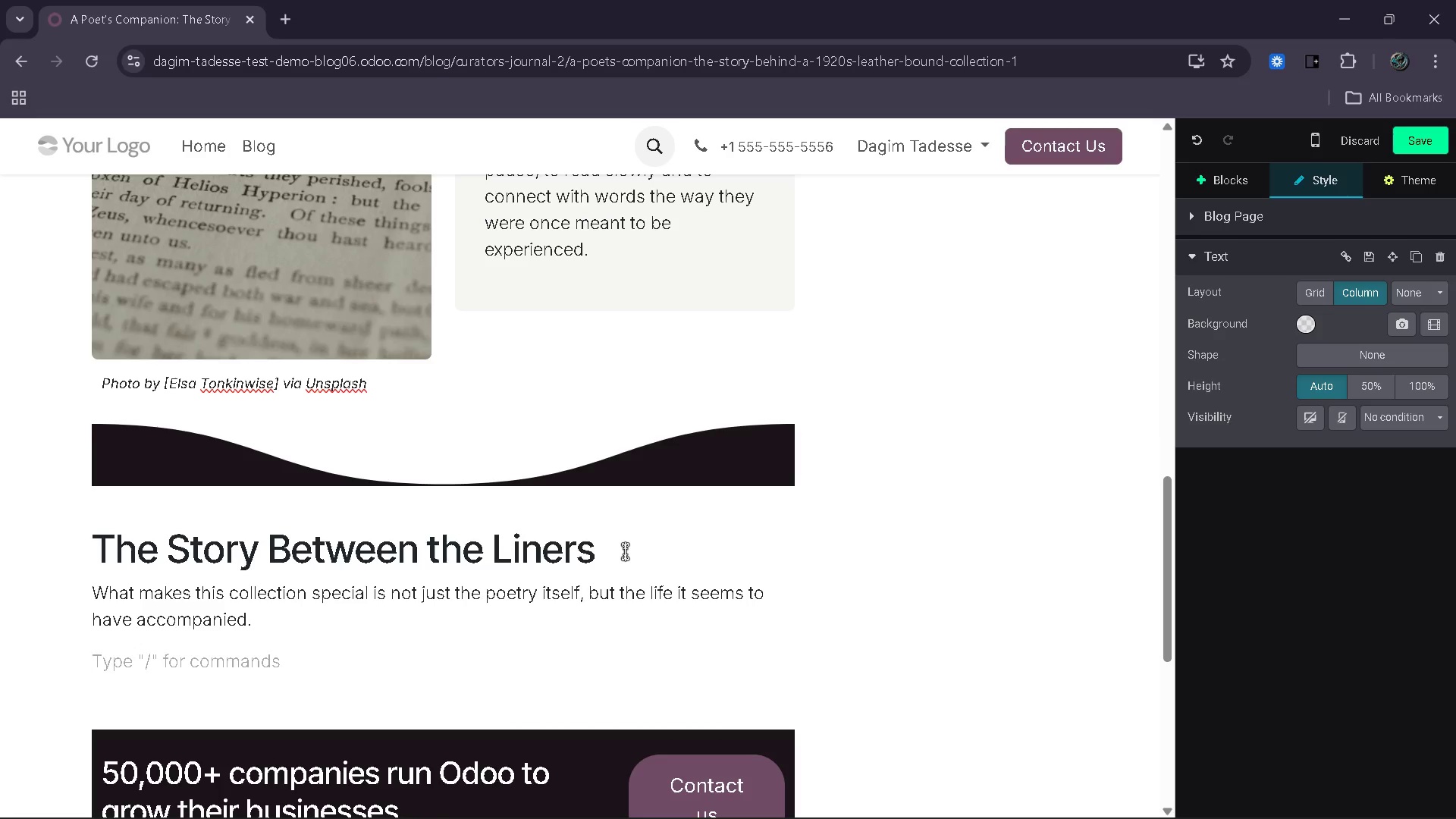 
type(Imagine a young poet in the 1920s, moving)
 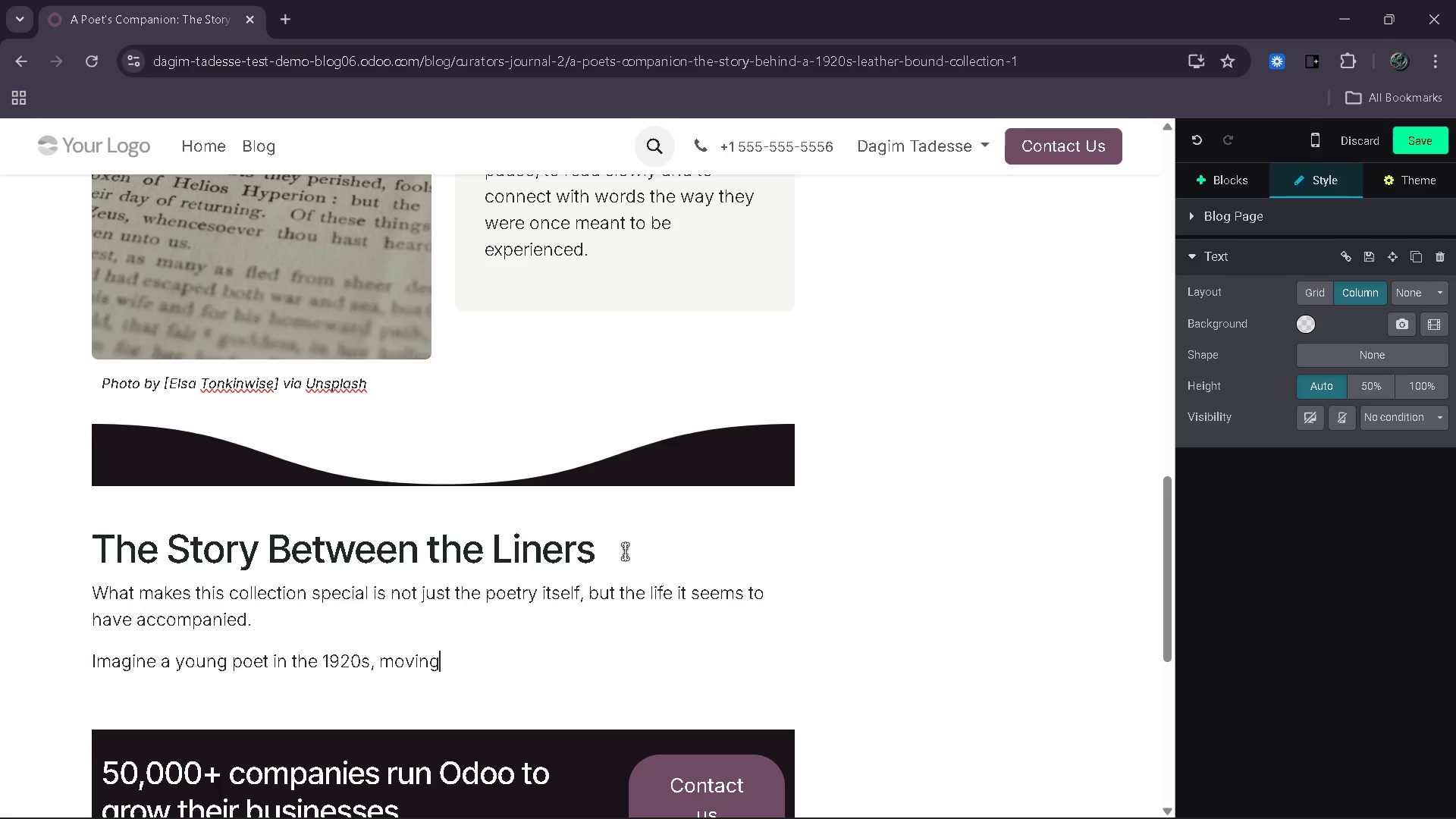 
wait(13.72)
 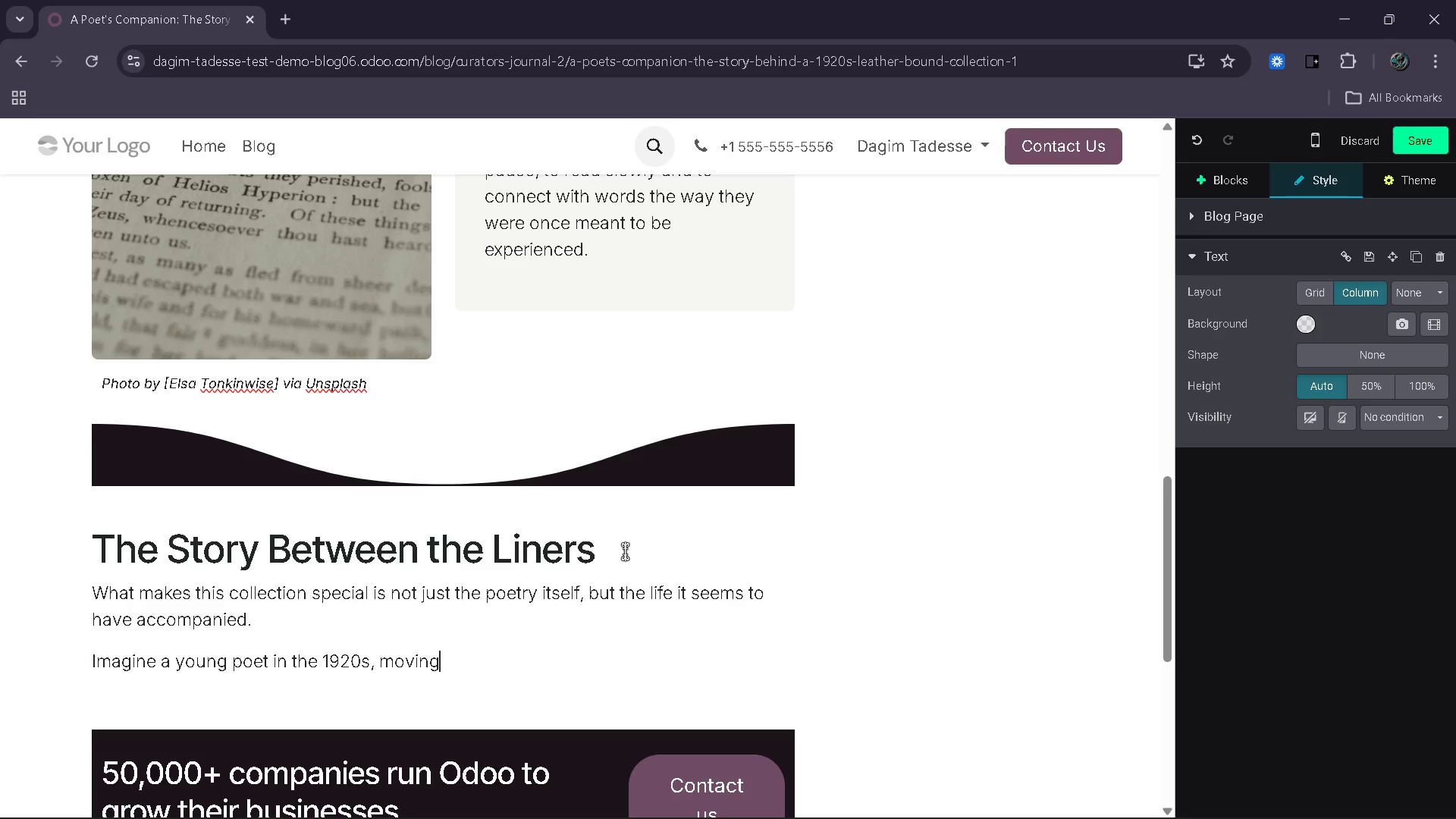 
type( between cities with this book tucked into a satchel. Pear)
key(Backspace)
key(Backspace)
type(rhaps it was)
 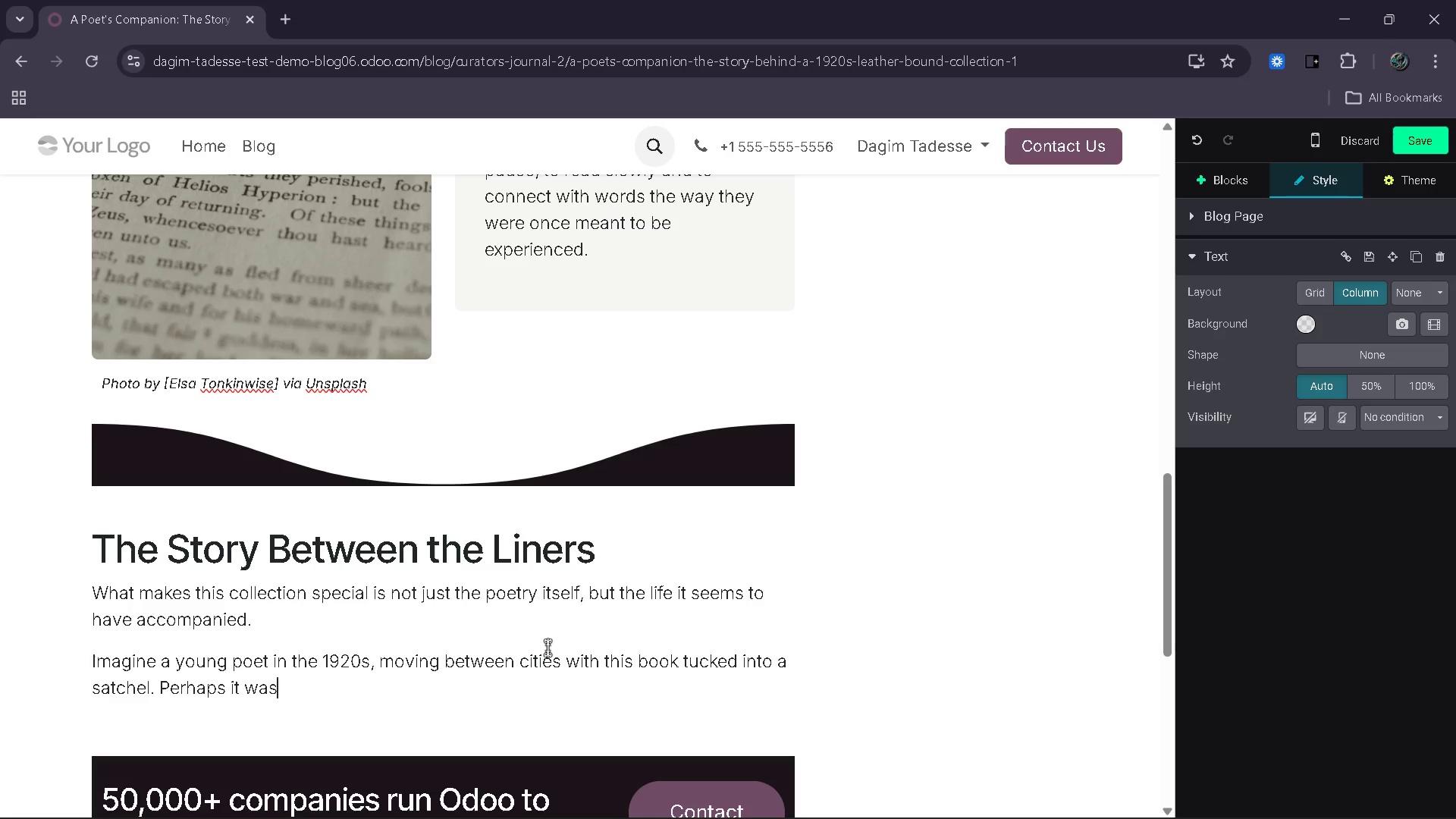 
type( opened in qiet cafes)
 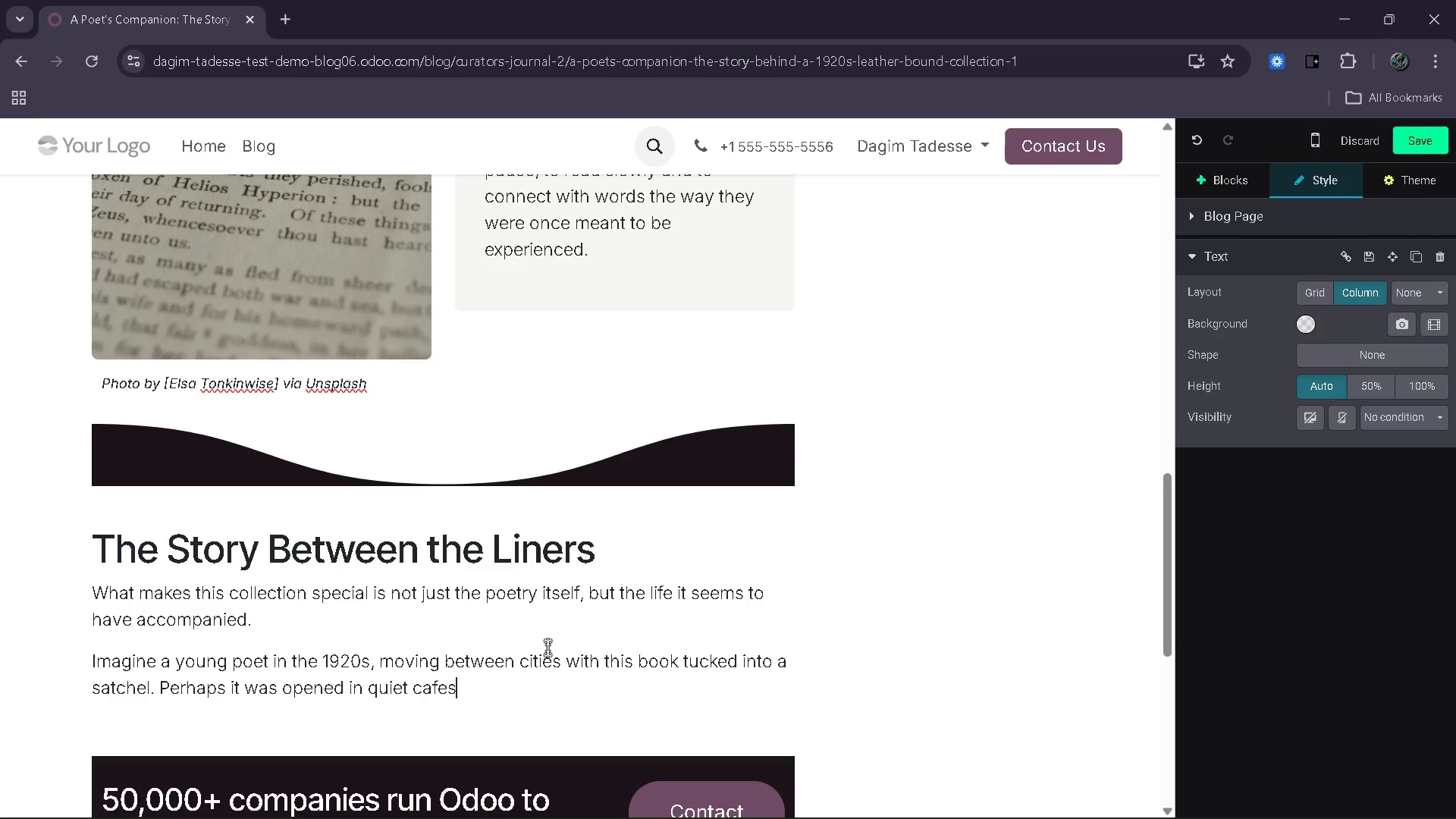 
hold_key(key=U, duration=0.31)
 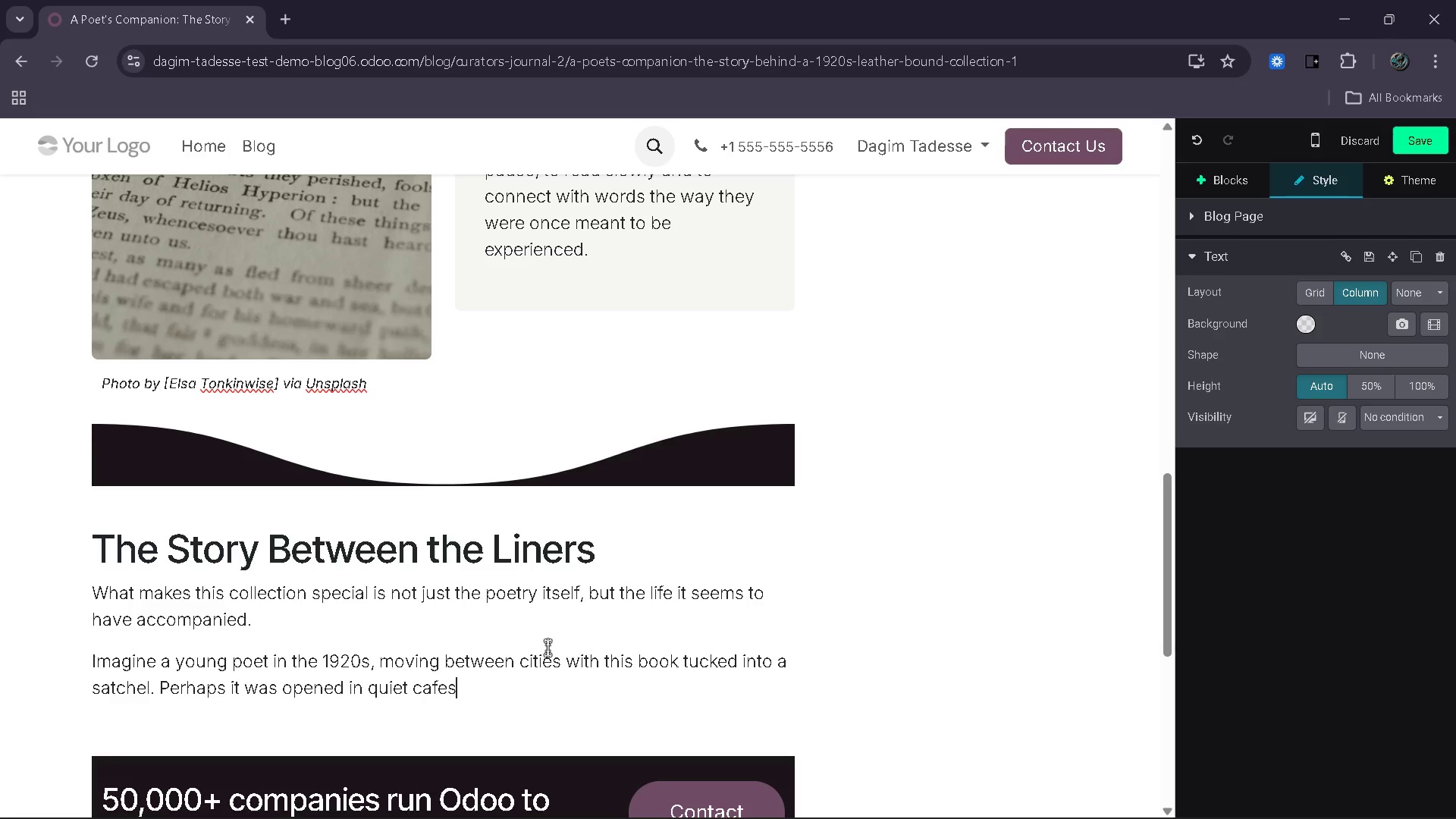 
type(, on train journey)
 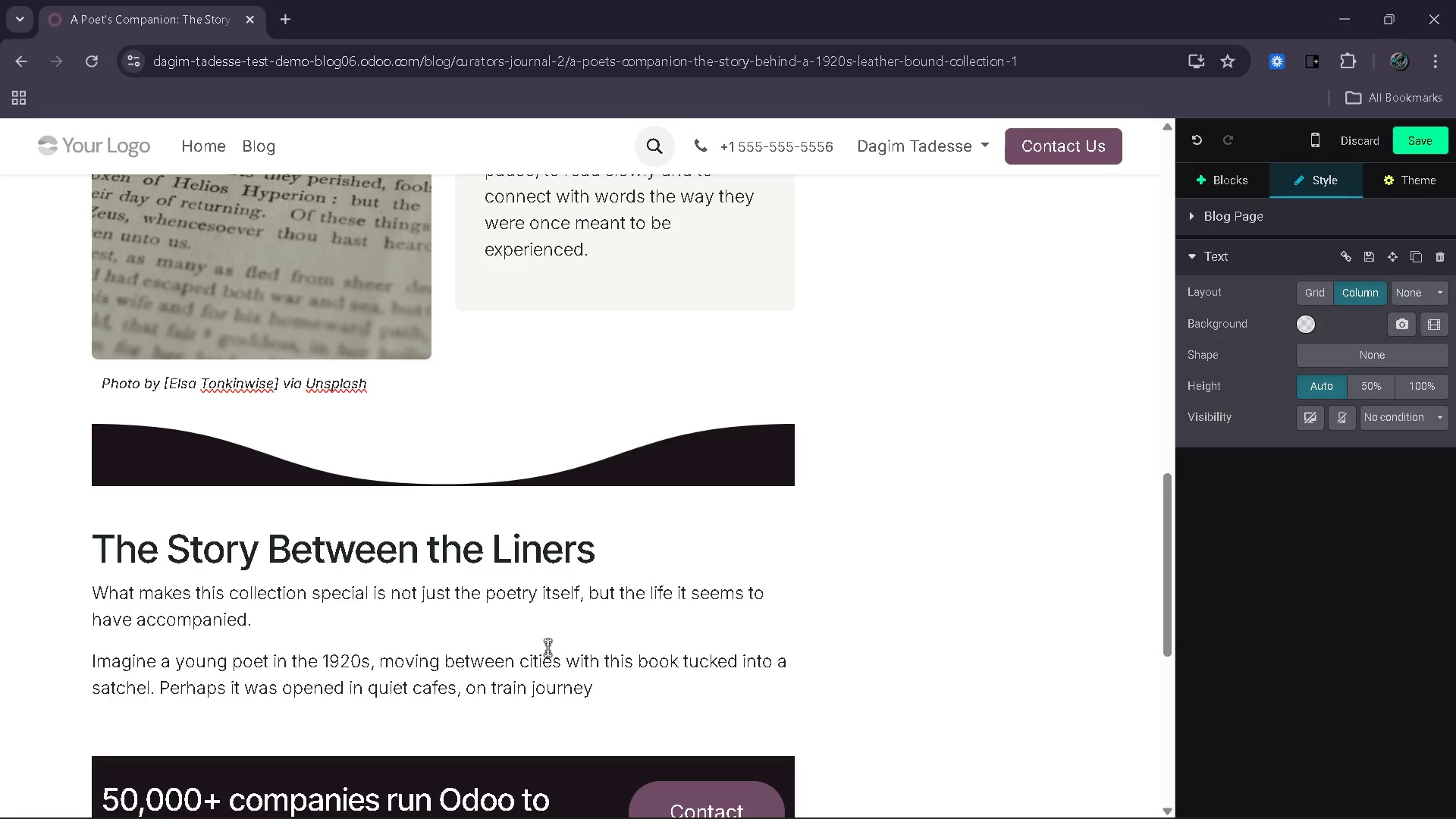 
type(s or under dimly lit lamps  in )
 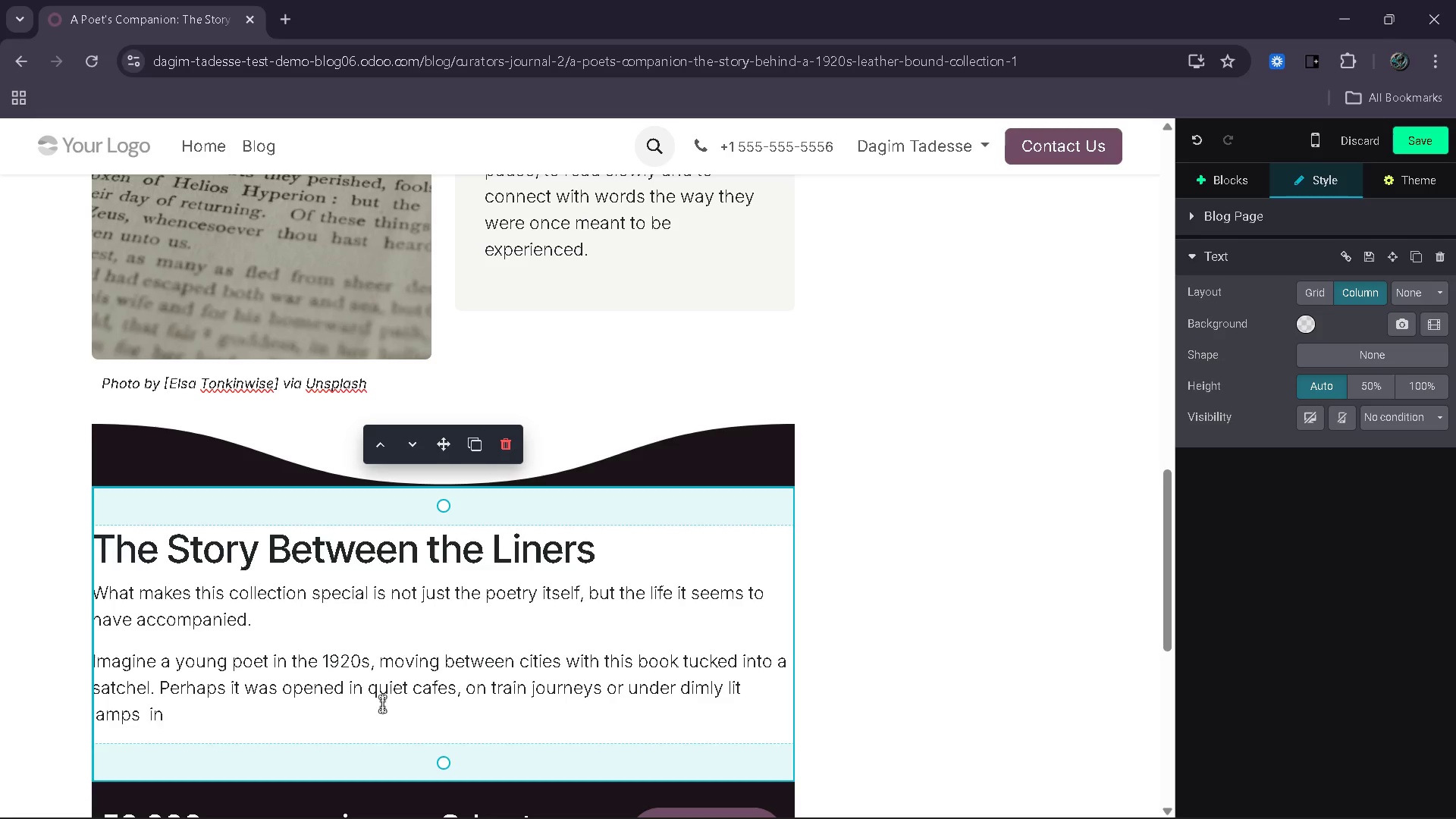 
wait(31.0)
 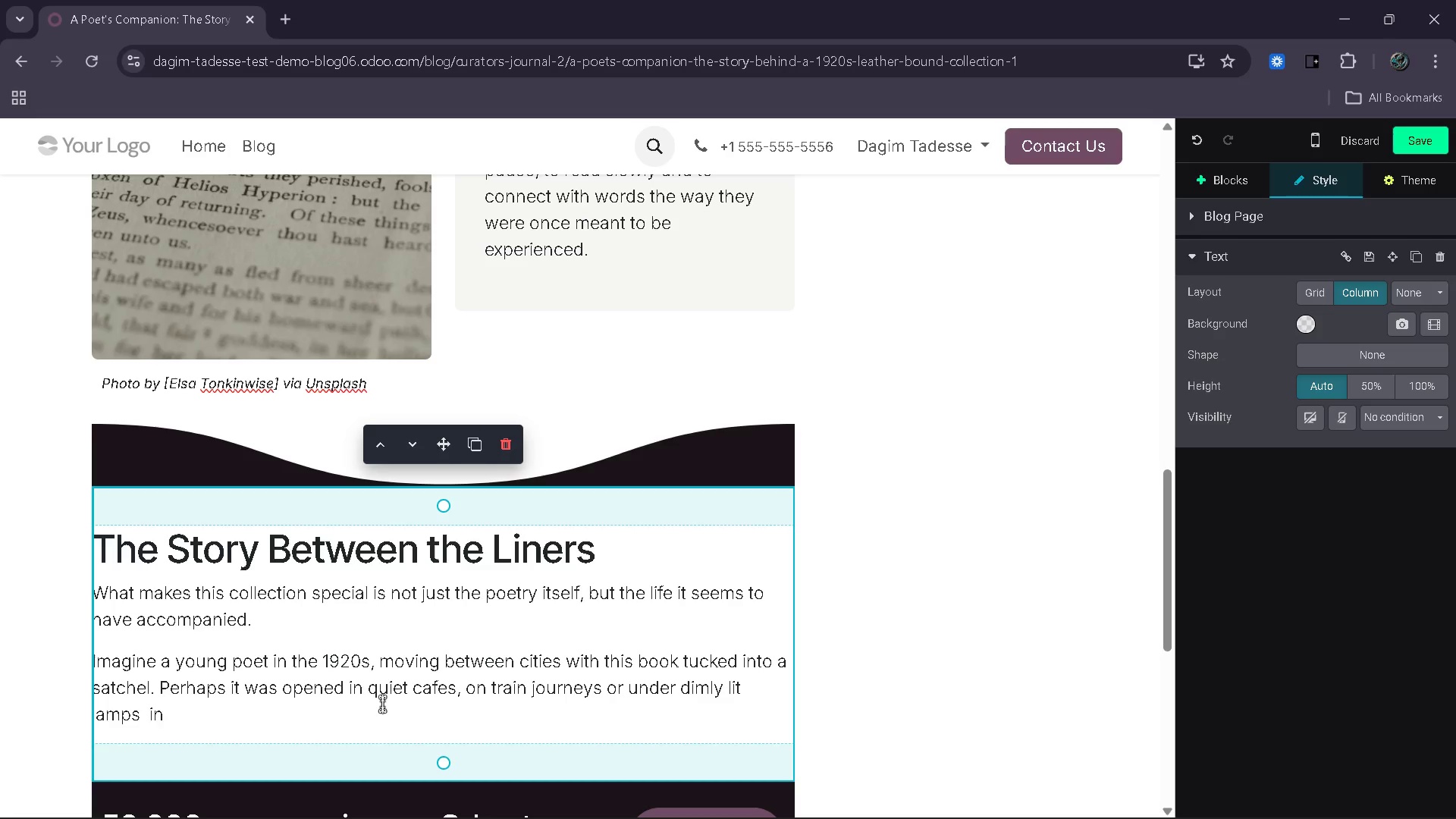 
type(unfamiliar rooms. Each crease and softened corner hints at repetitio)
 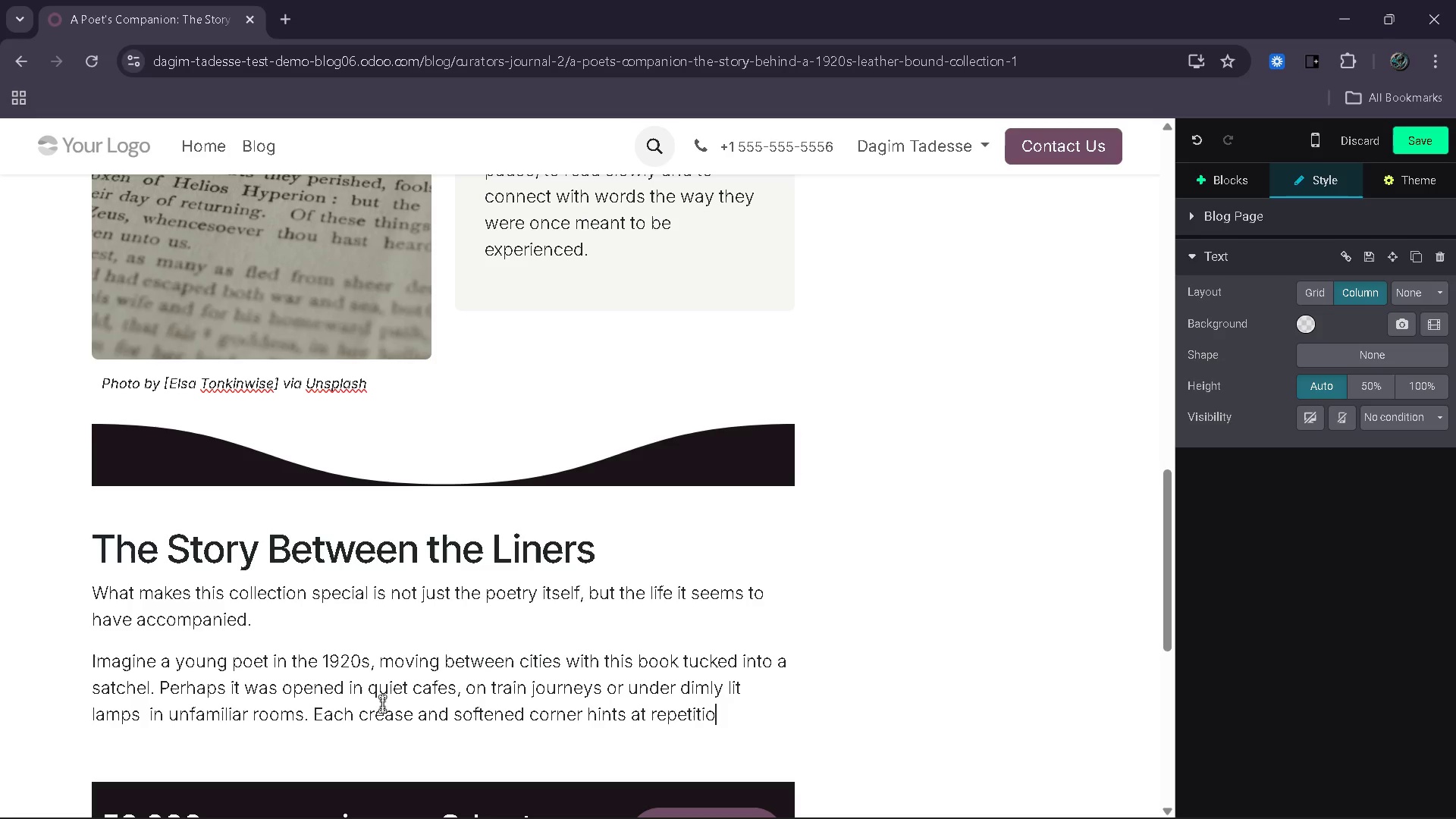 
type(n - favorite pad)
key(Backspace)
type(ssage)
 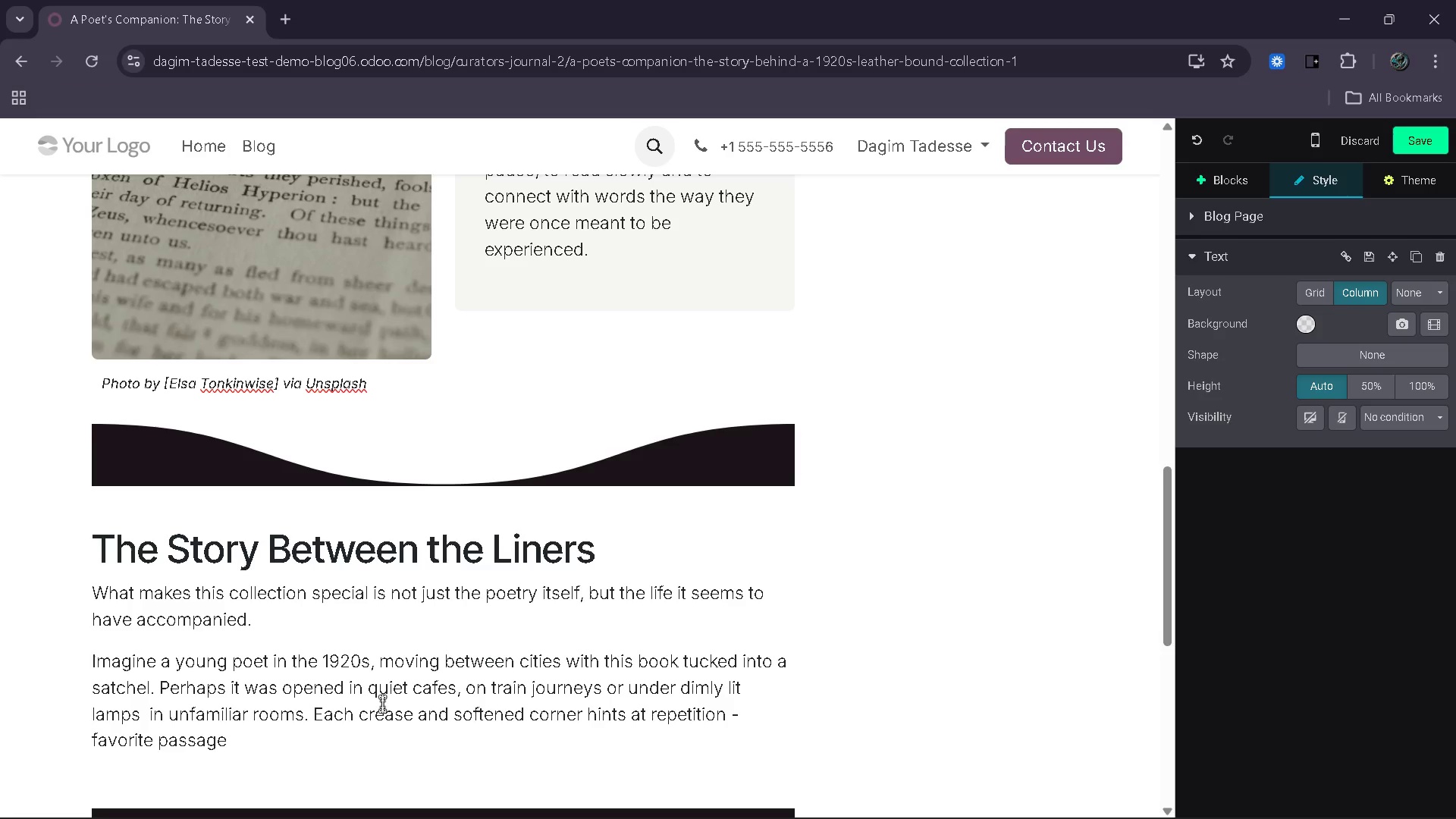 
wait(12.3)
 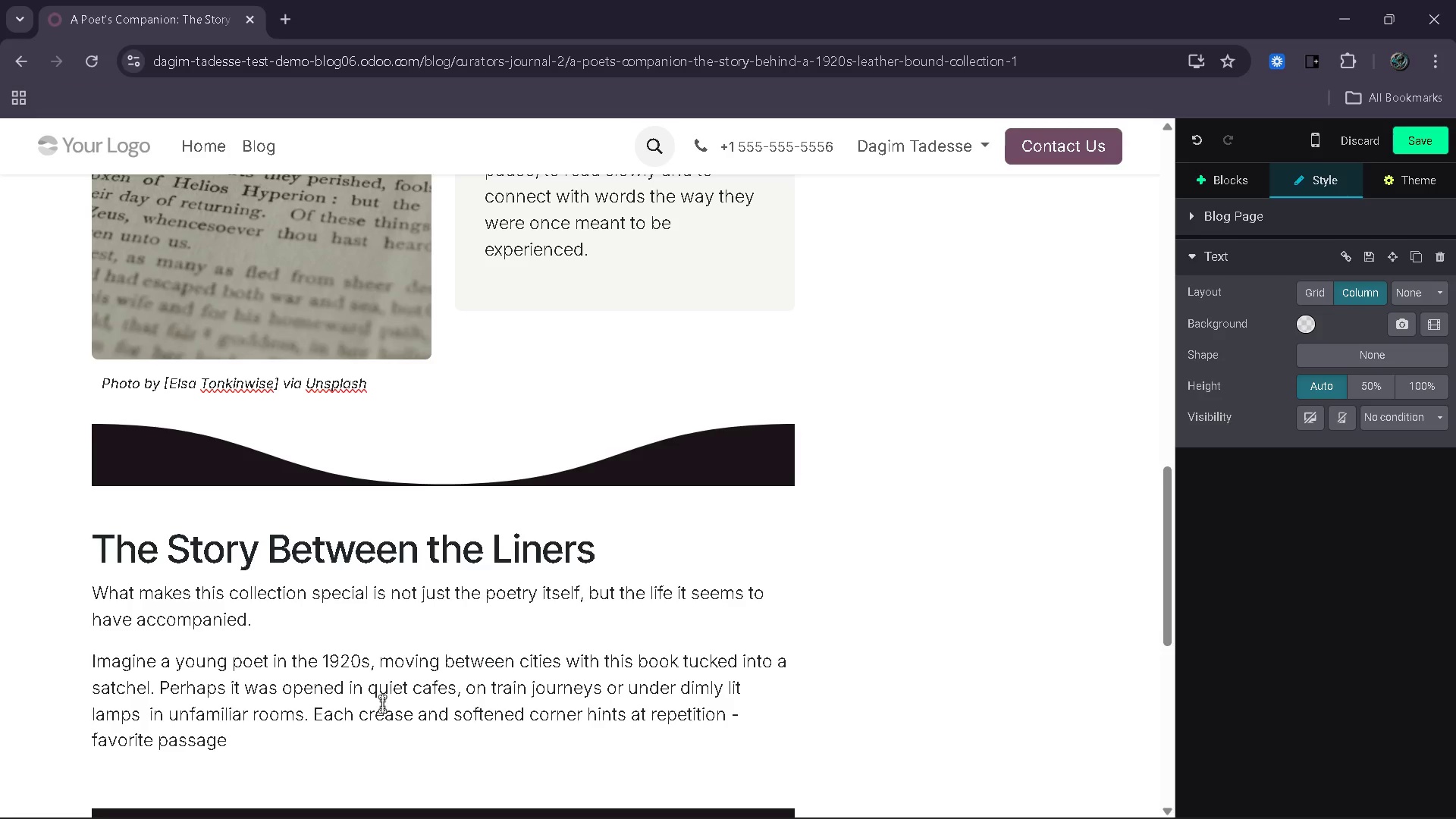 
type(s revisited again and again.)
 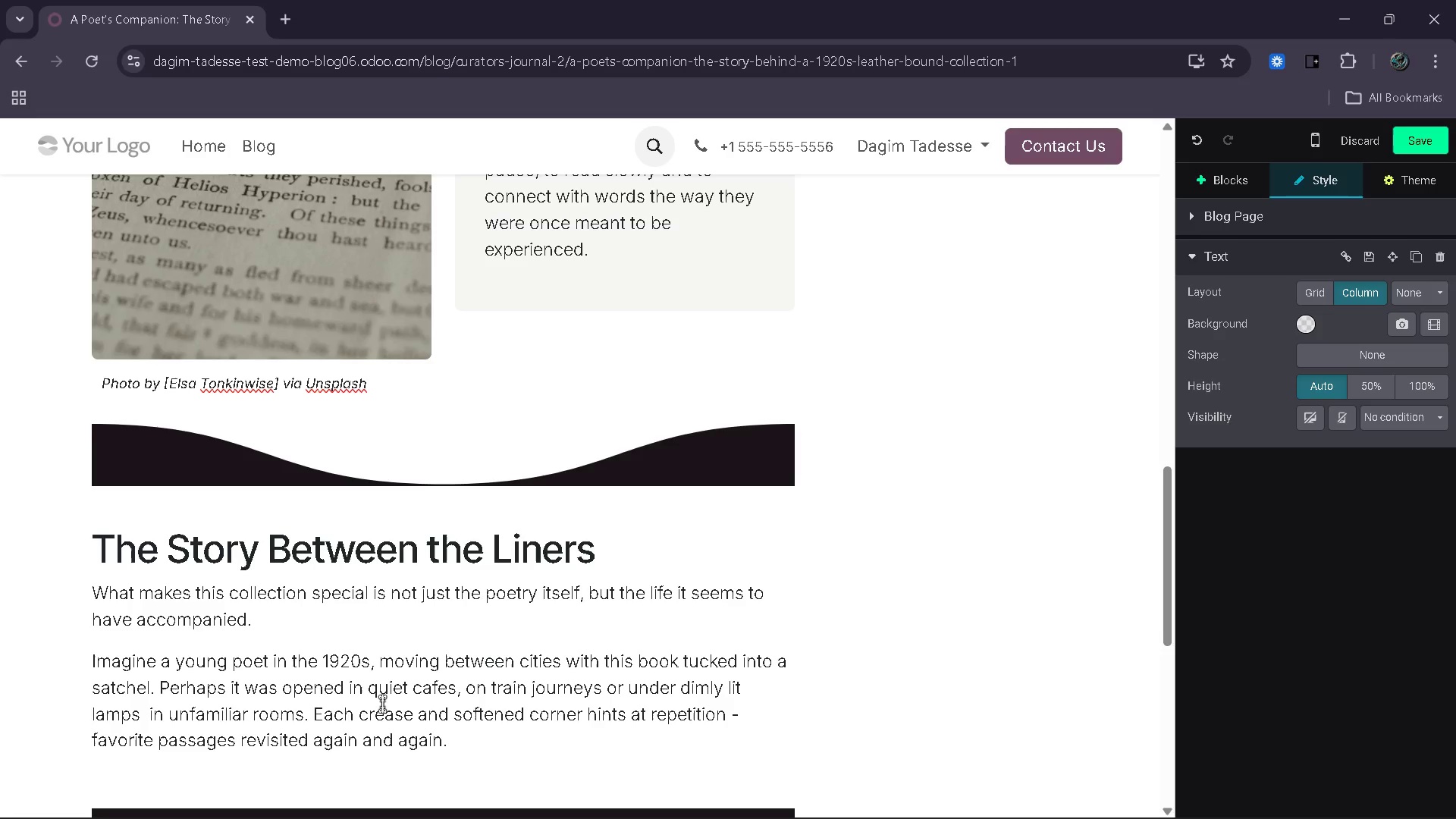 
key(Enter)
 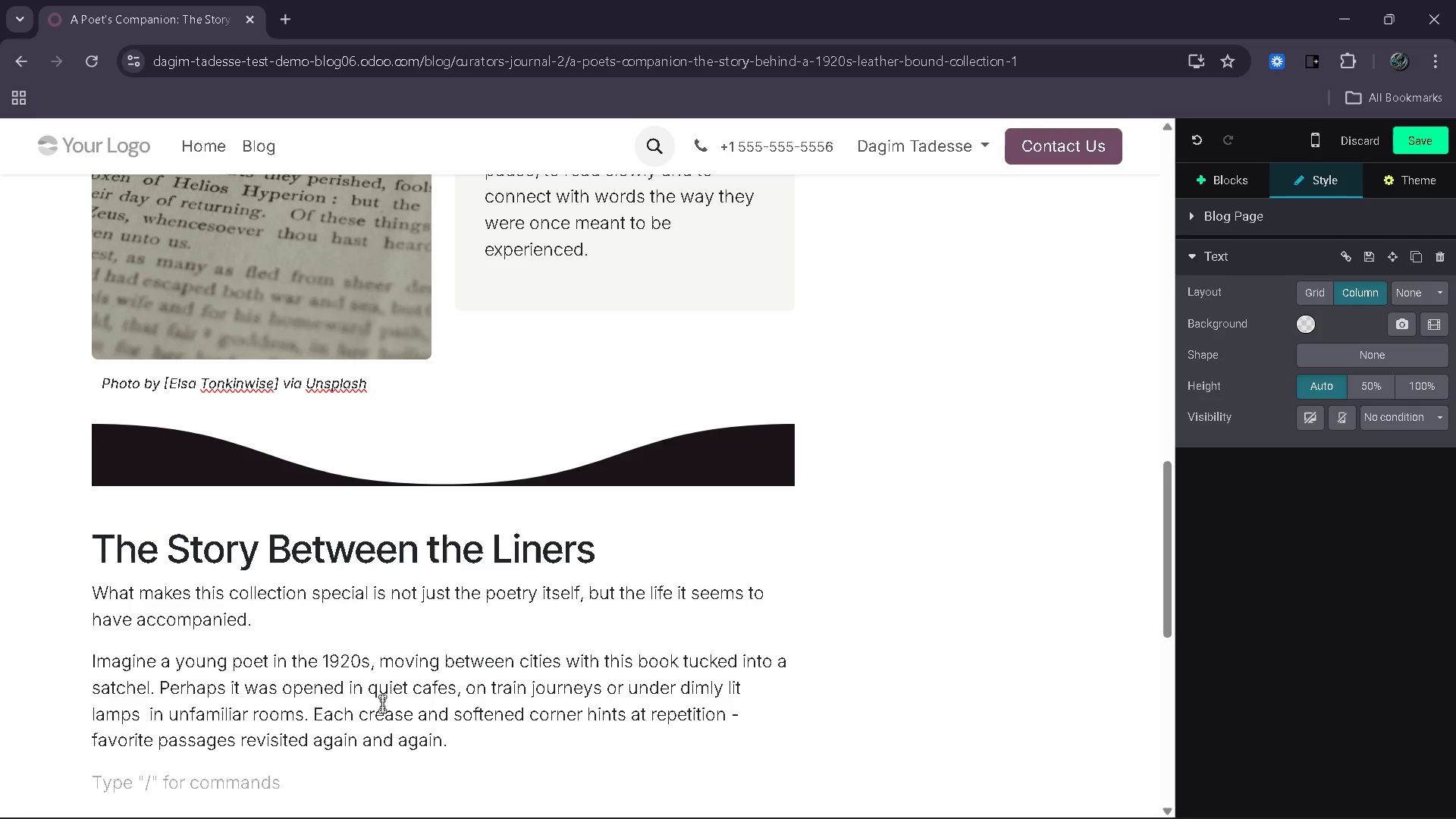 
type(The condition tells its own story. The spine remains intact)
 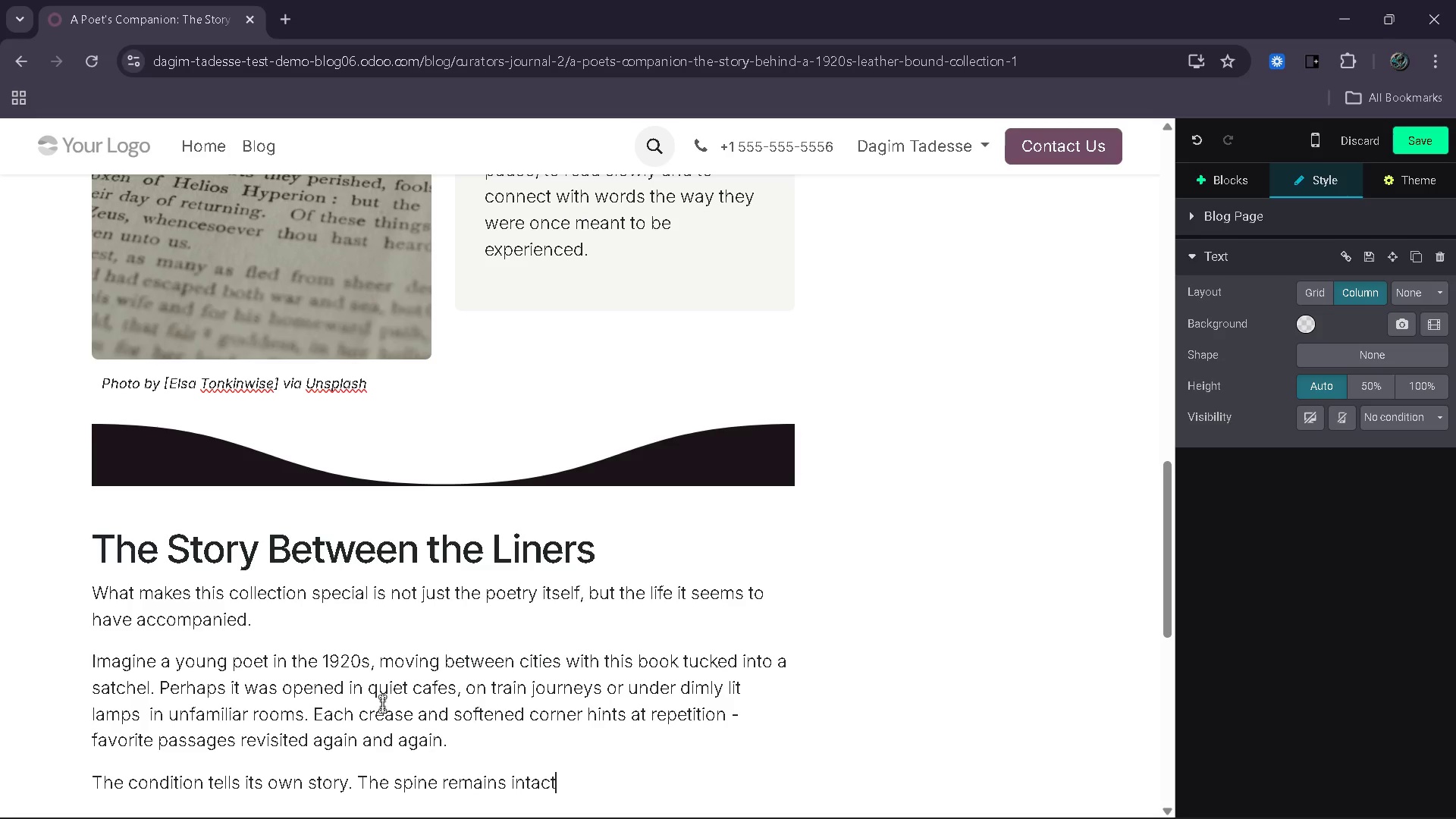 
wait(8.3)
 